 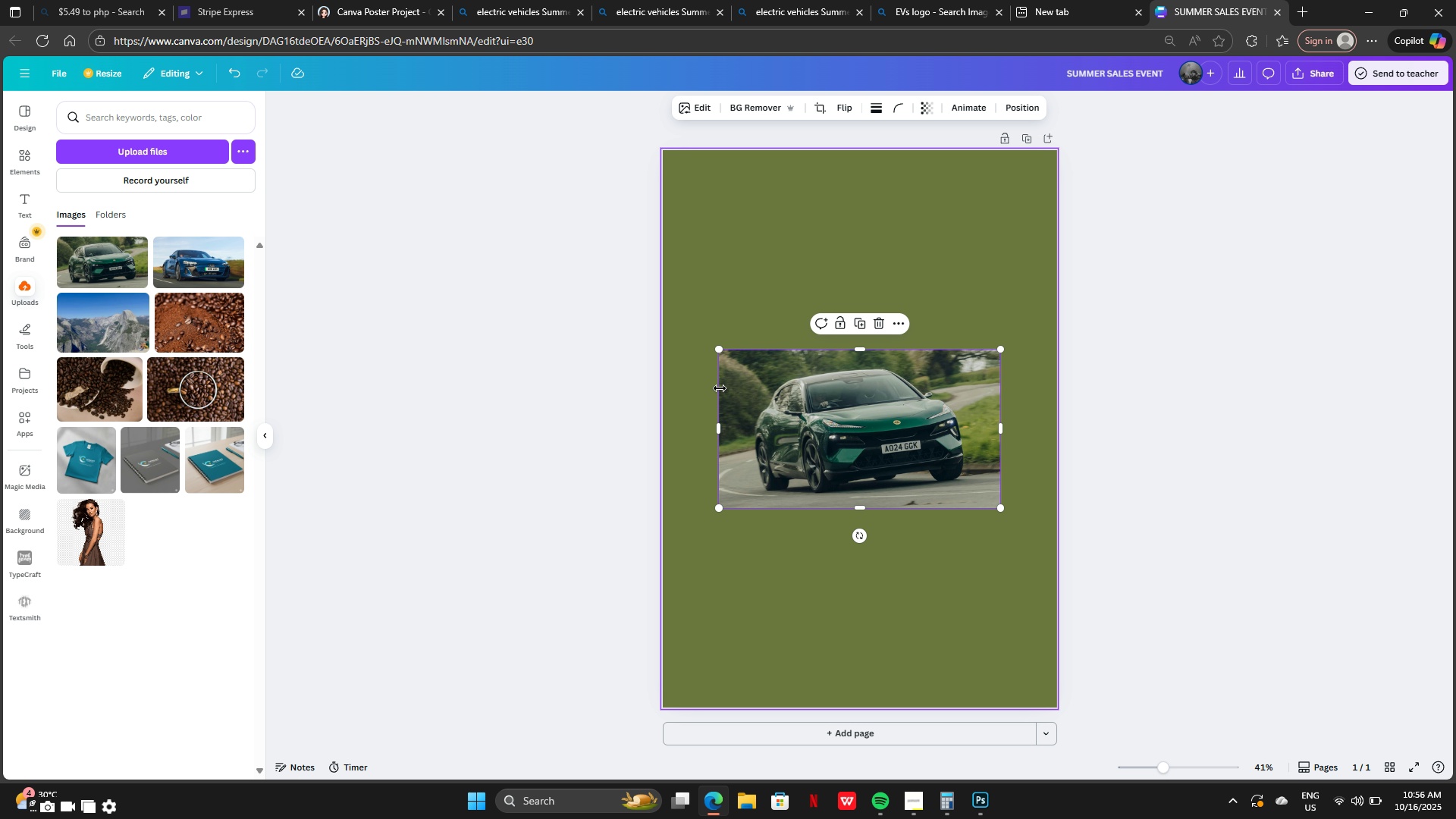 
left_click_drag(start_coordinate=[717, 353], to_coordinate=[648, 290])
 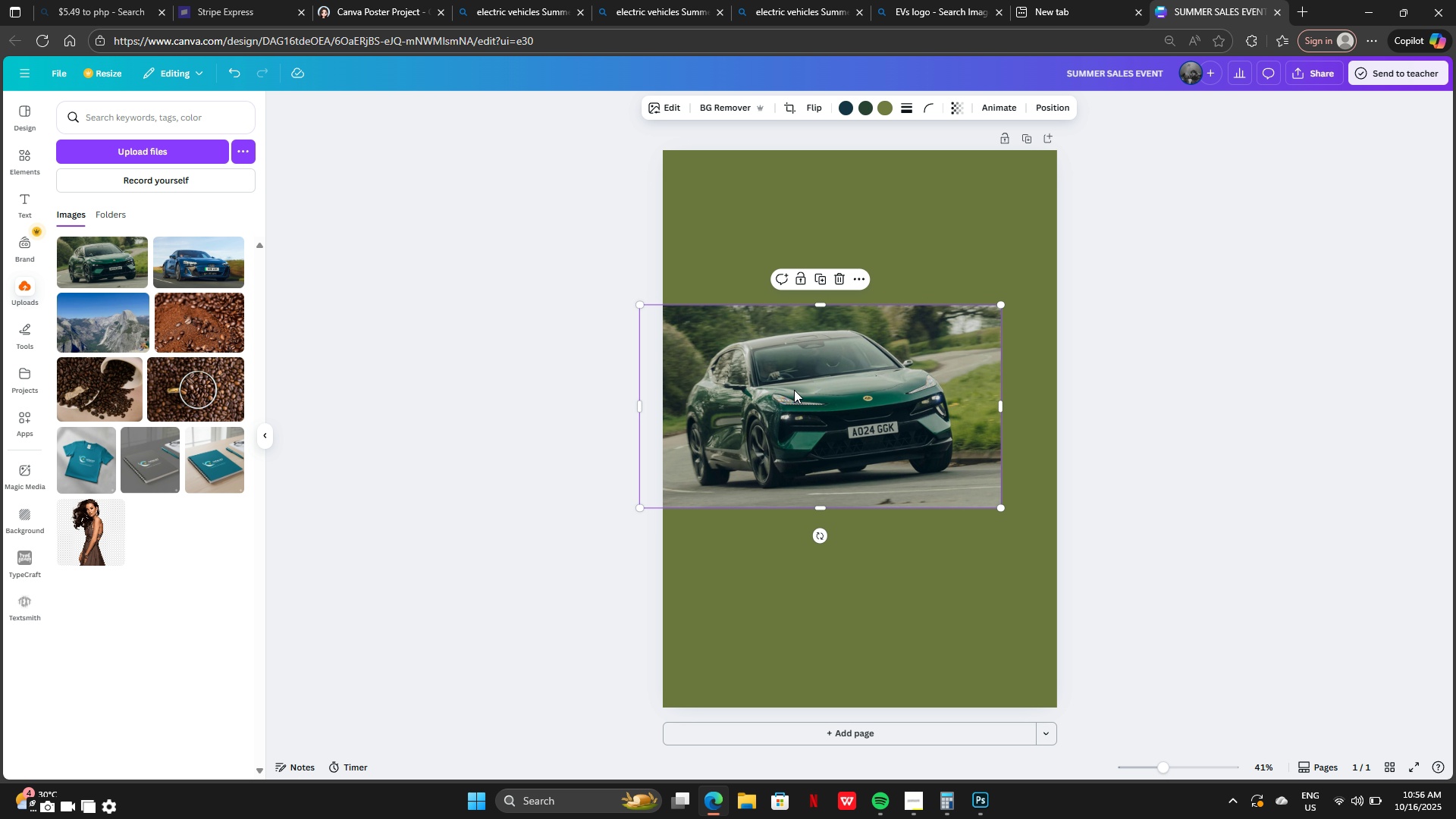 
left_click_drag(start_coordinate=[794, 390], to_coordinate=[821, 238])
 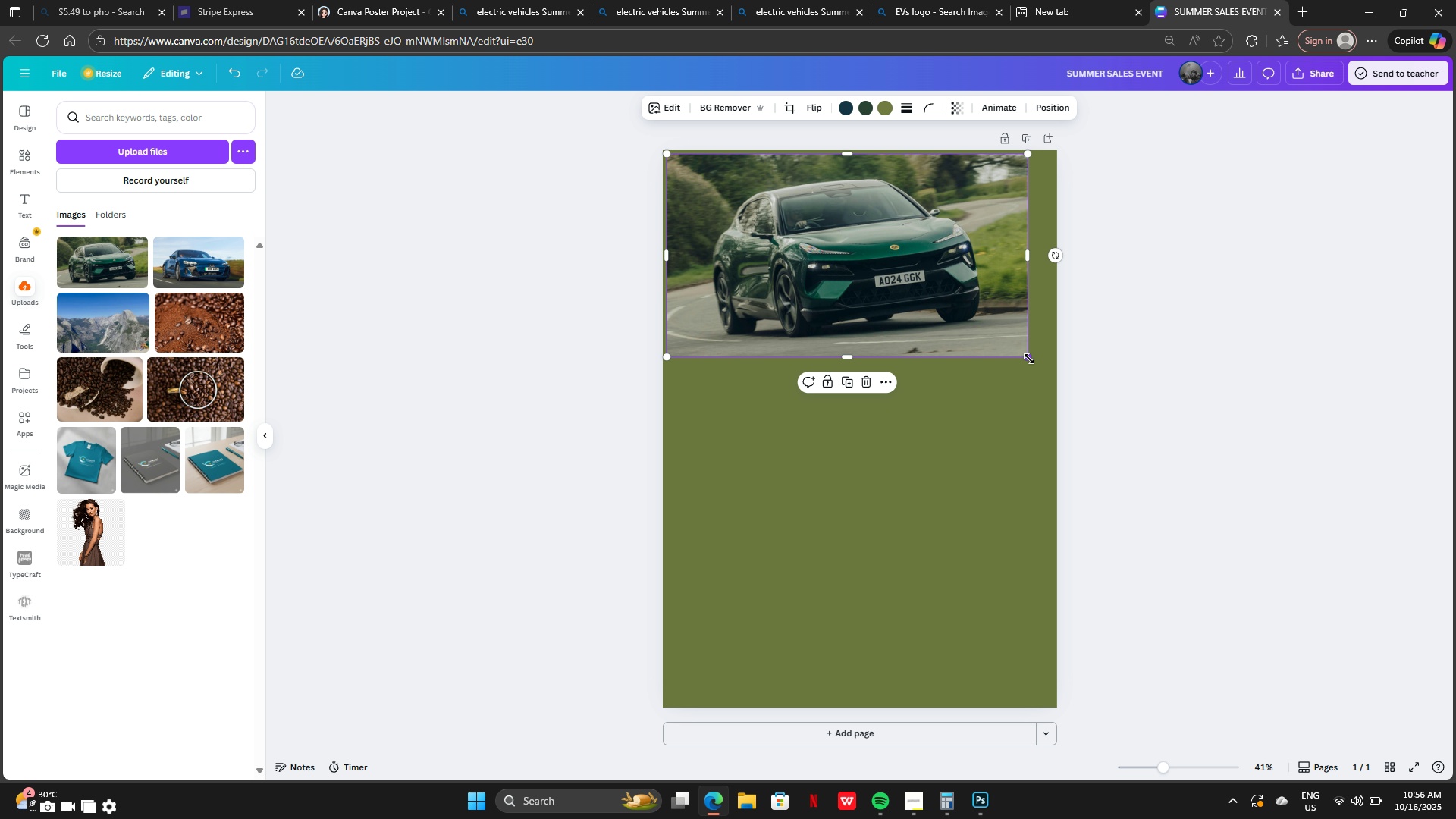 
left_click([914, 300])
 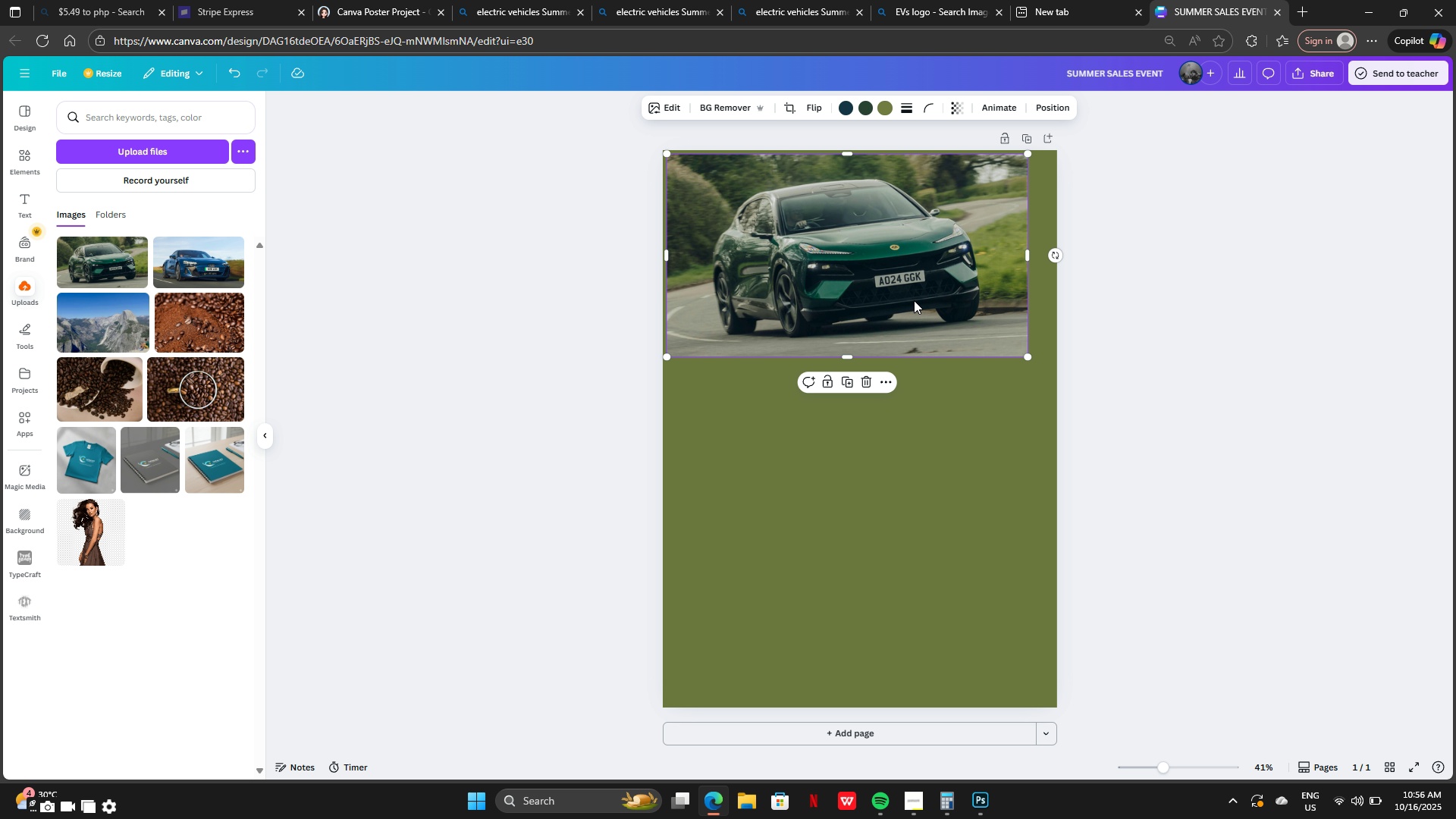 
left_click_drag(start_coordinate=[914, 300], to_coordinate=[921, 362])
 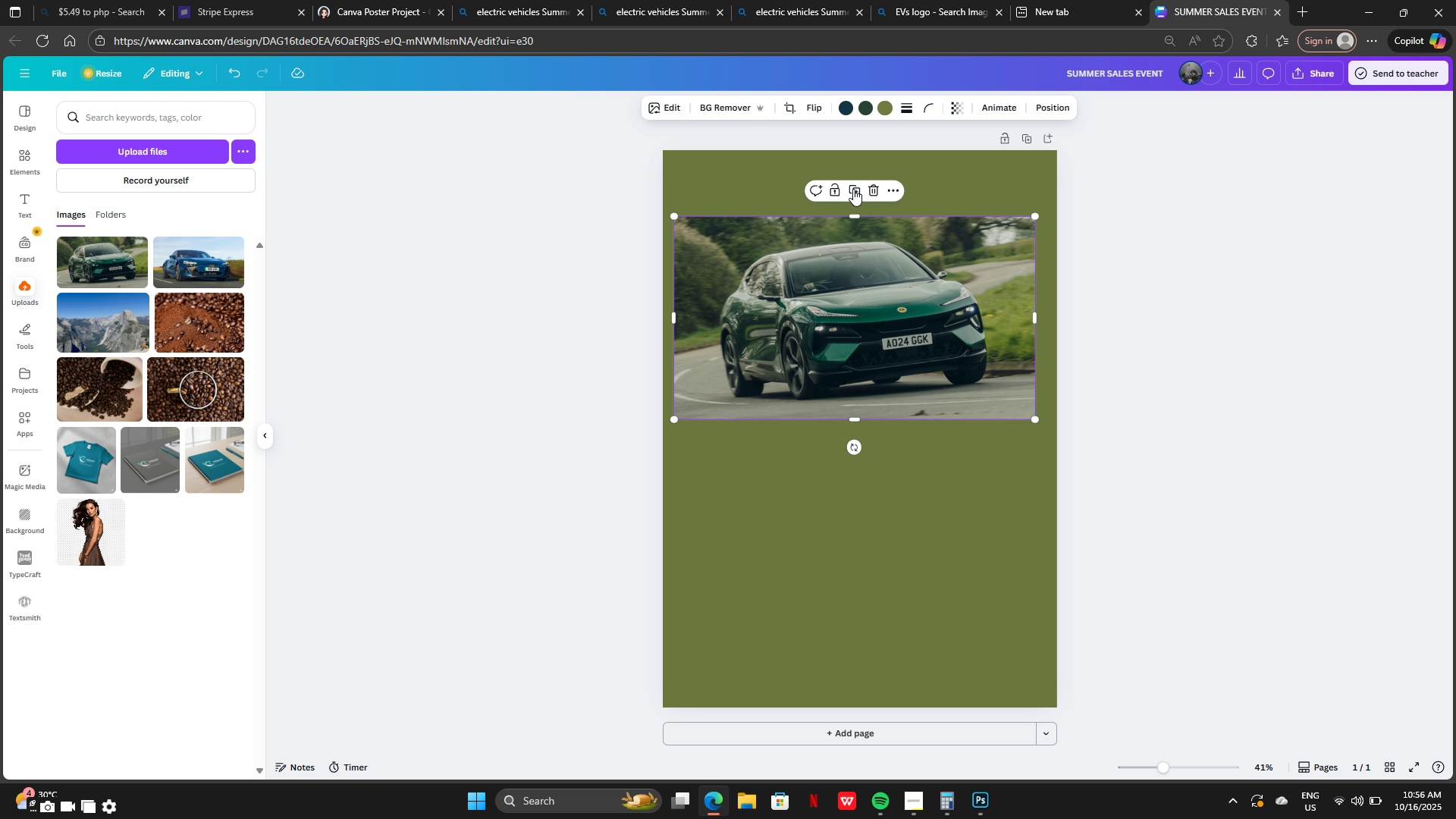 
left_click([854, 184])
 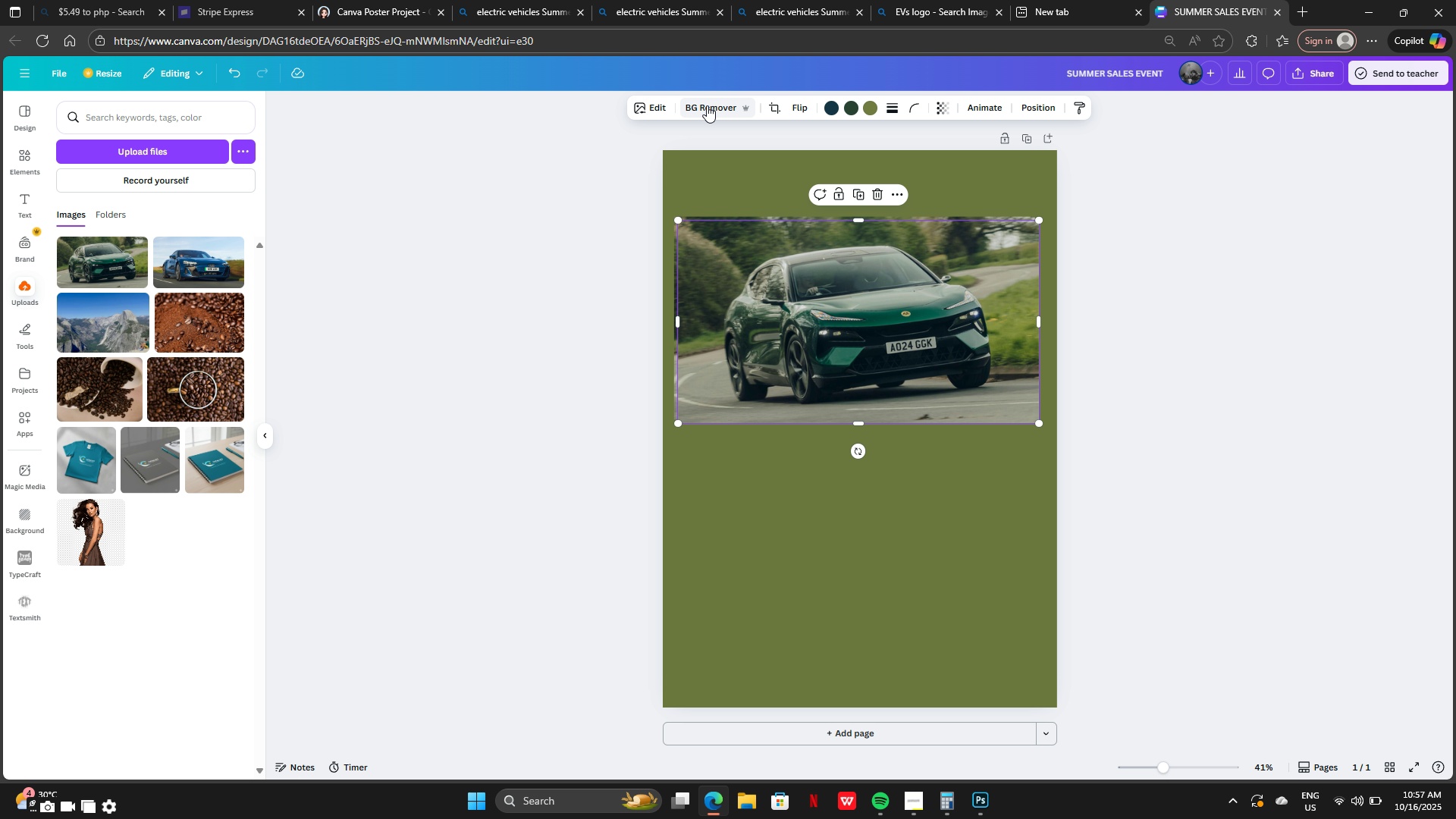 
left_click([707, 105])
 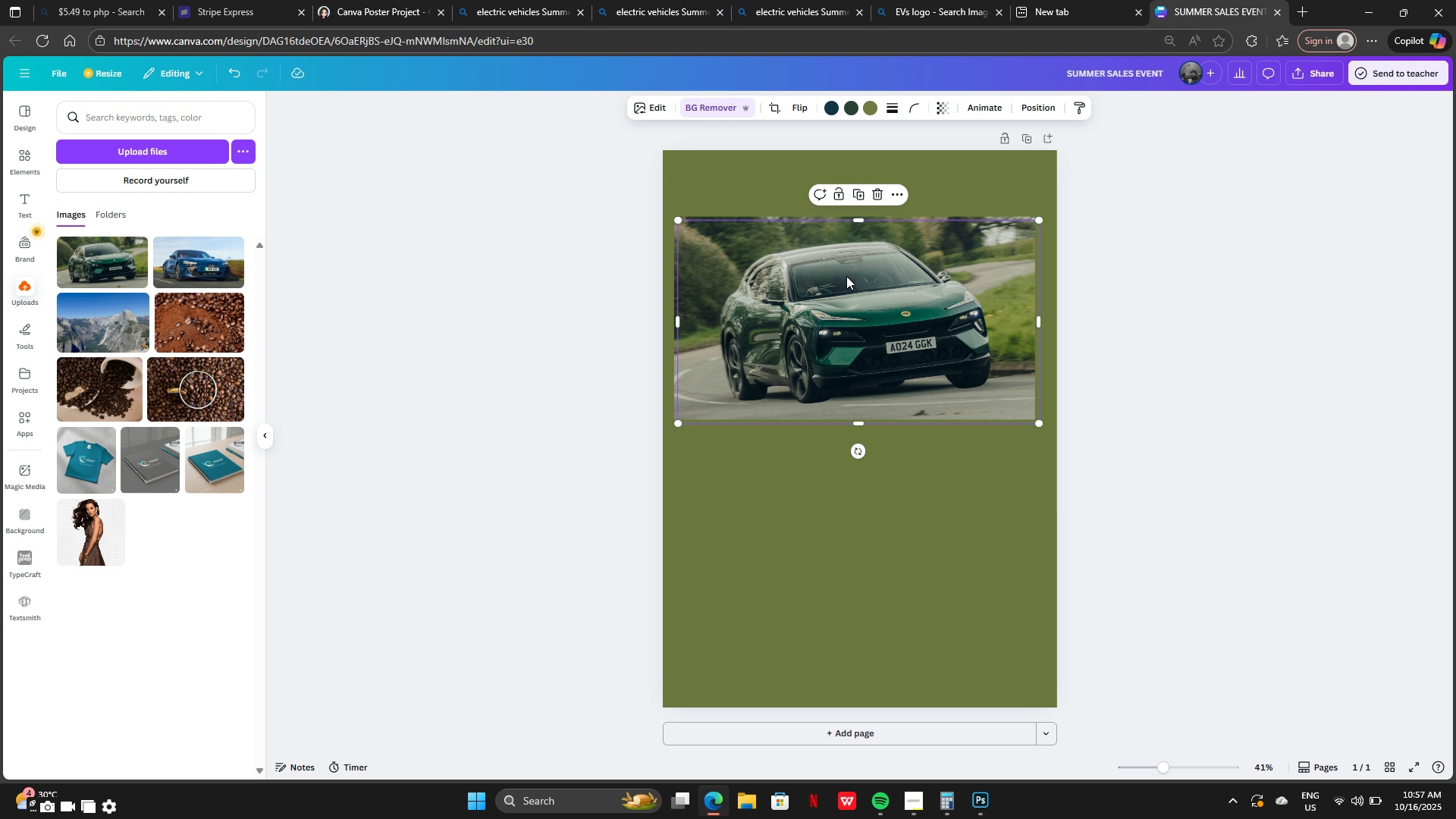 
left_click_drag(start_coordinate=[846, 276], to_coordinate=[843, 492])
 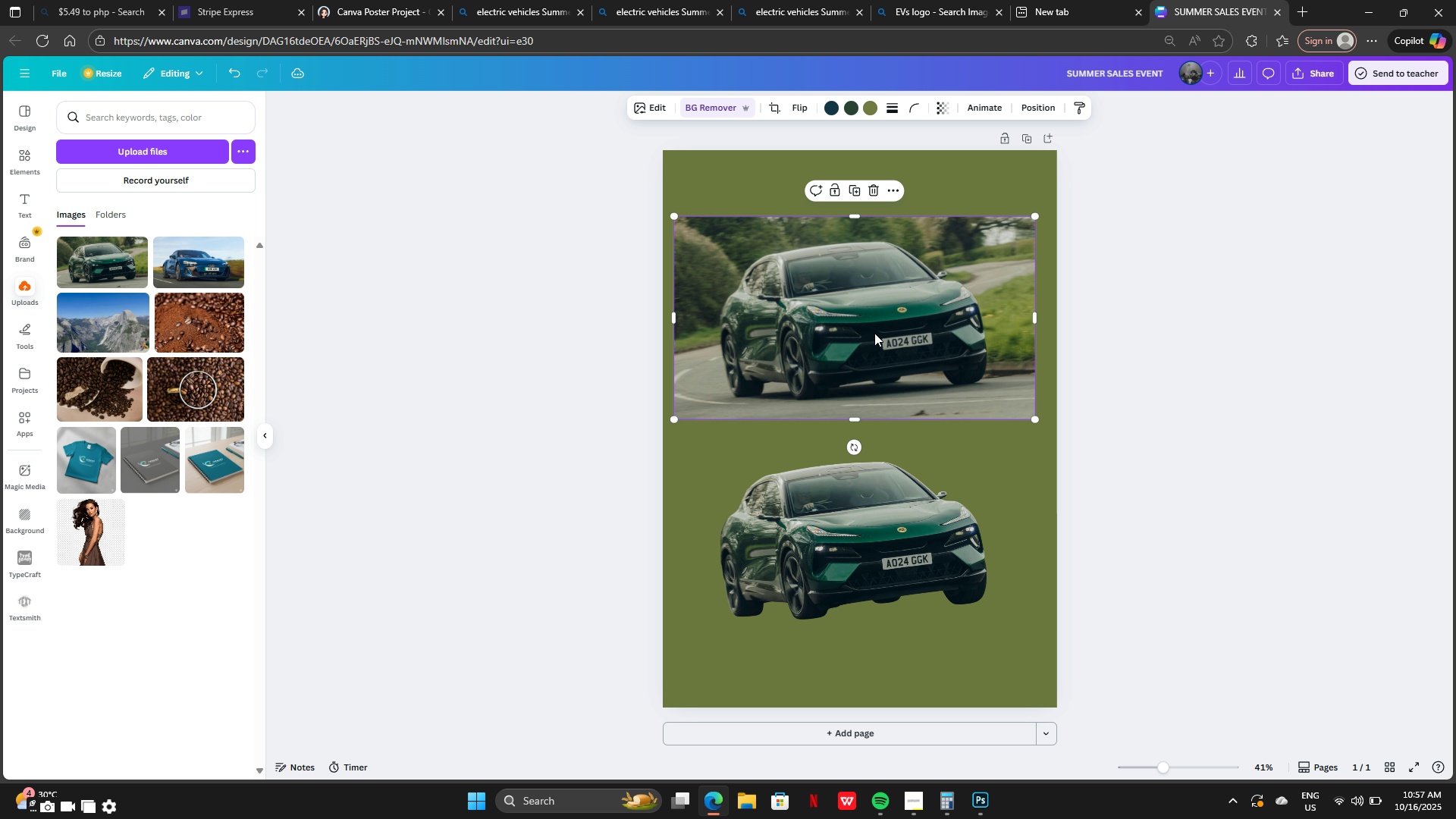 
left_click([874, 333])
 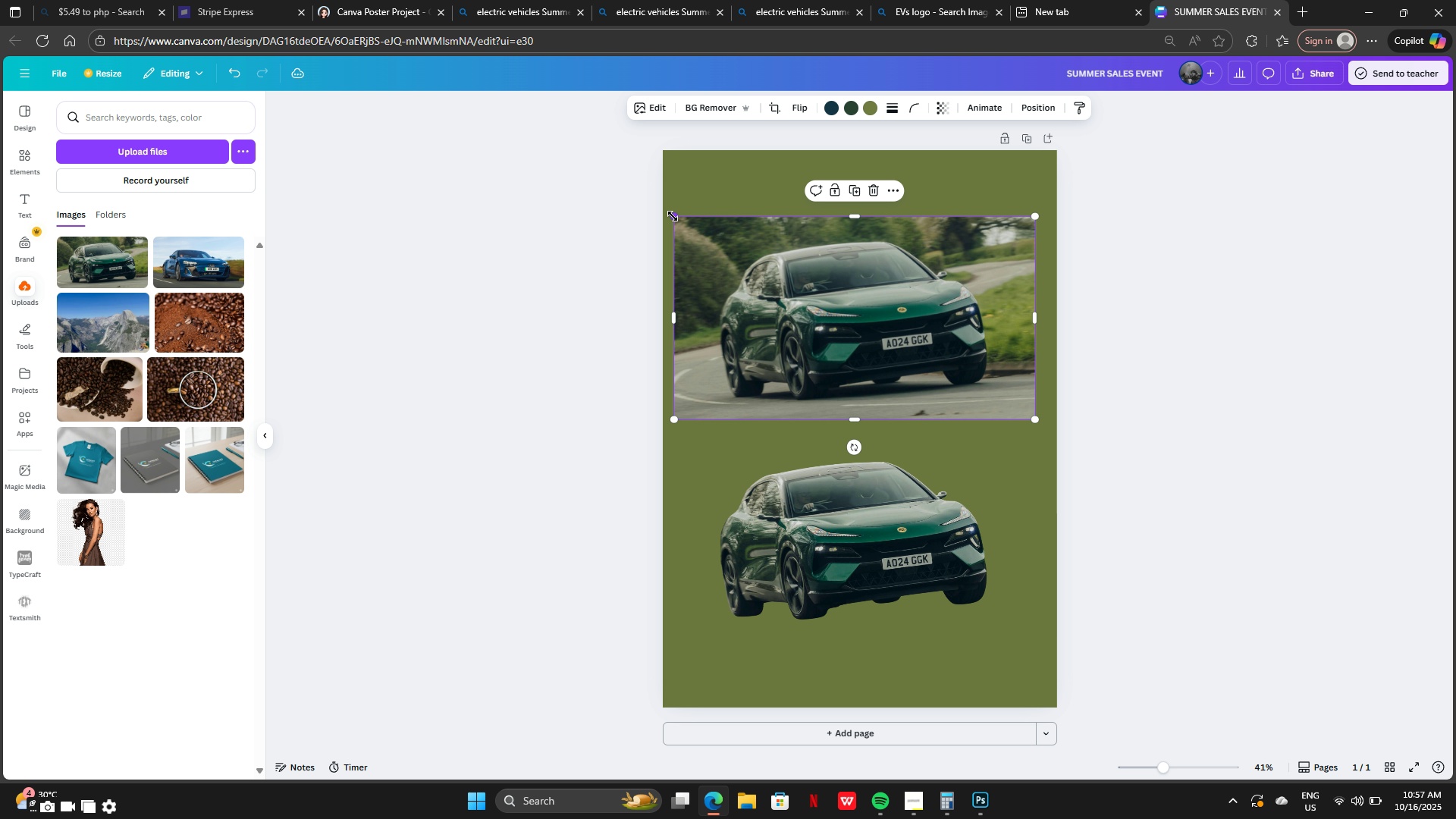 
left_click_drag(start_coordinate=[676, 216], to_coordinate=[512, 83])
 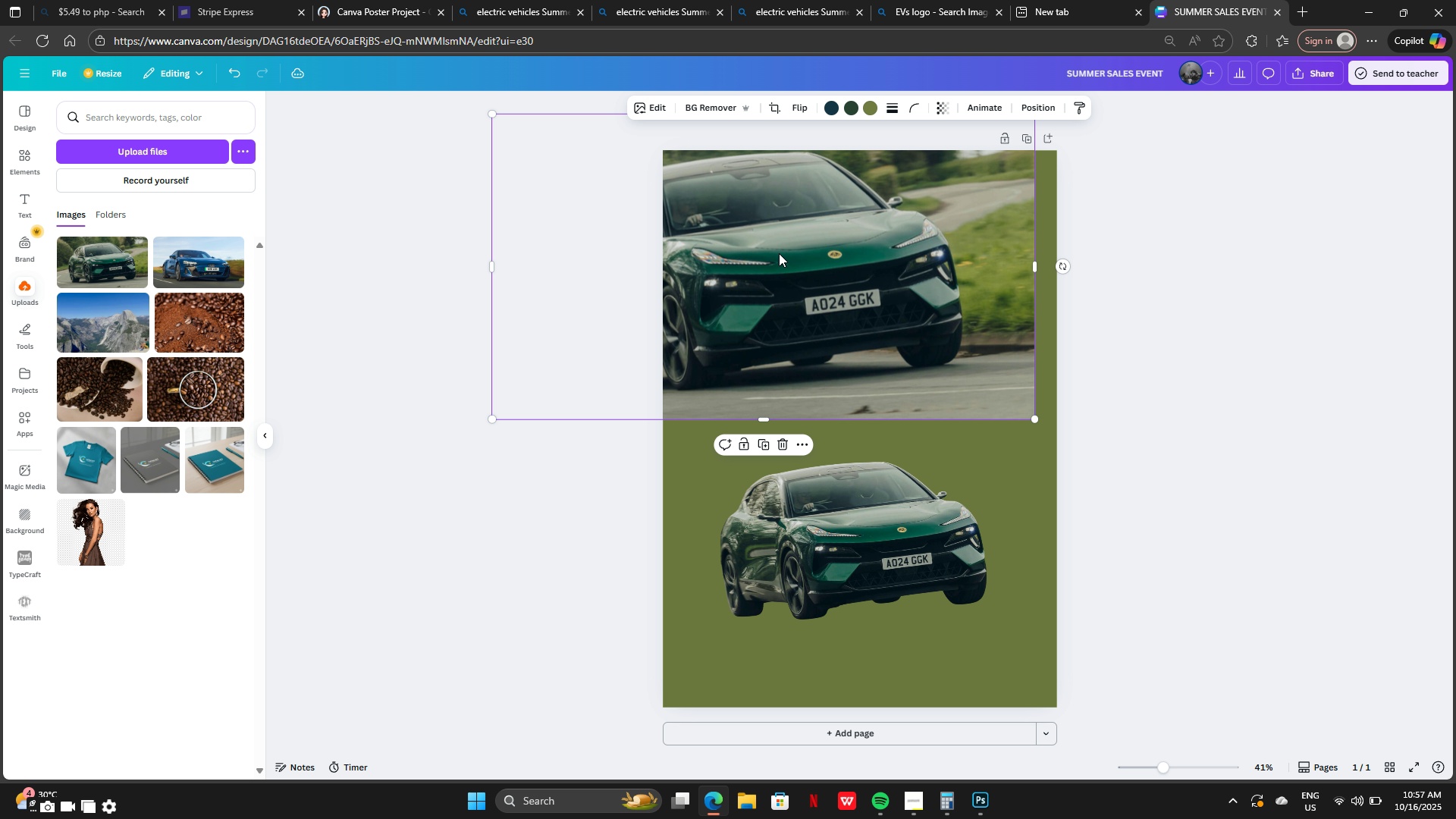 
left_click_drag(start_coordinate=[780, 254], to_coordinate=[867, 290])
 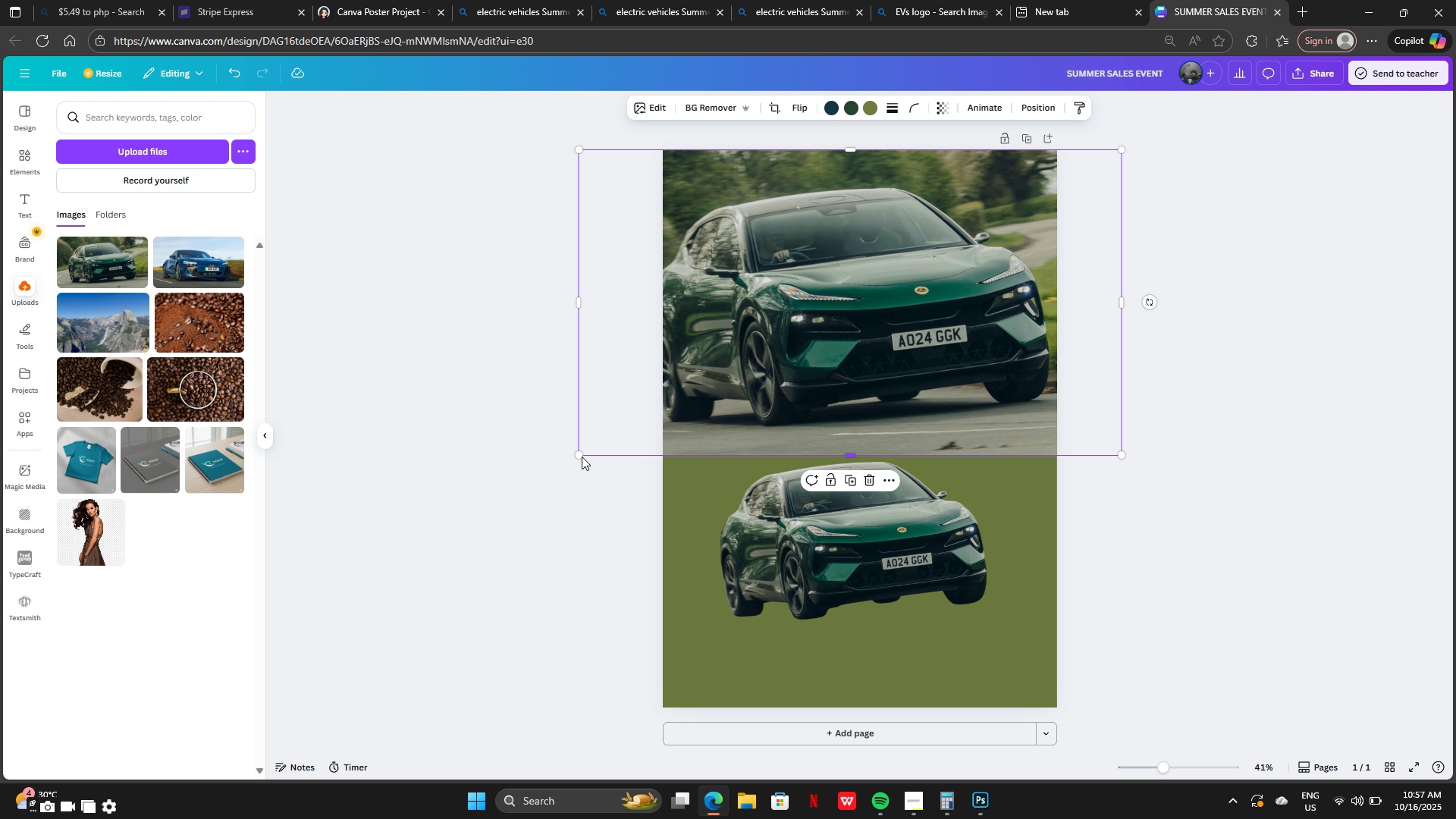 
left_click_drag(start_coordinate=[582, 457], to_coordinate=[542, 496])
 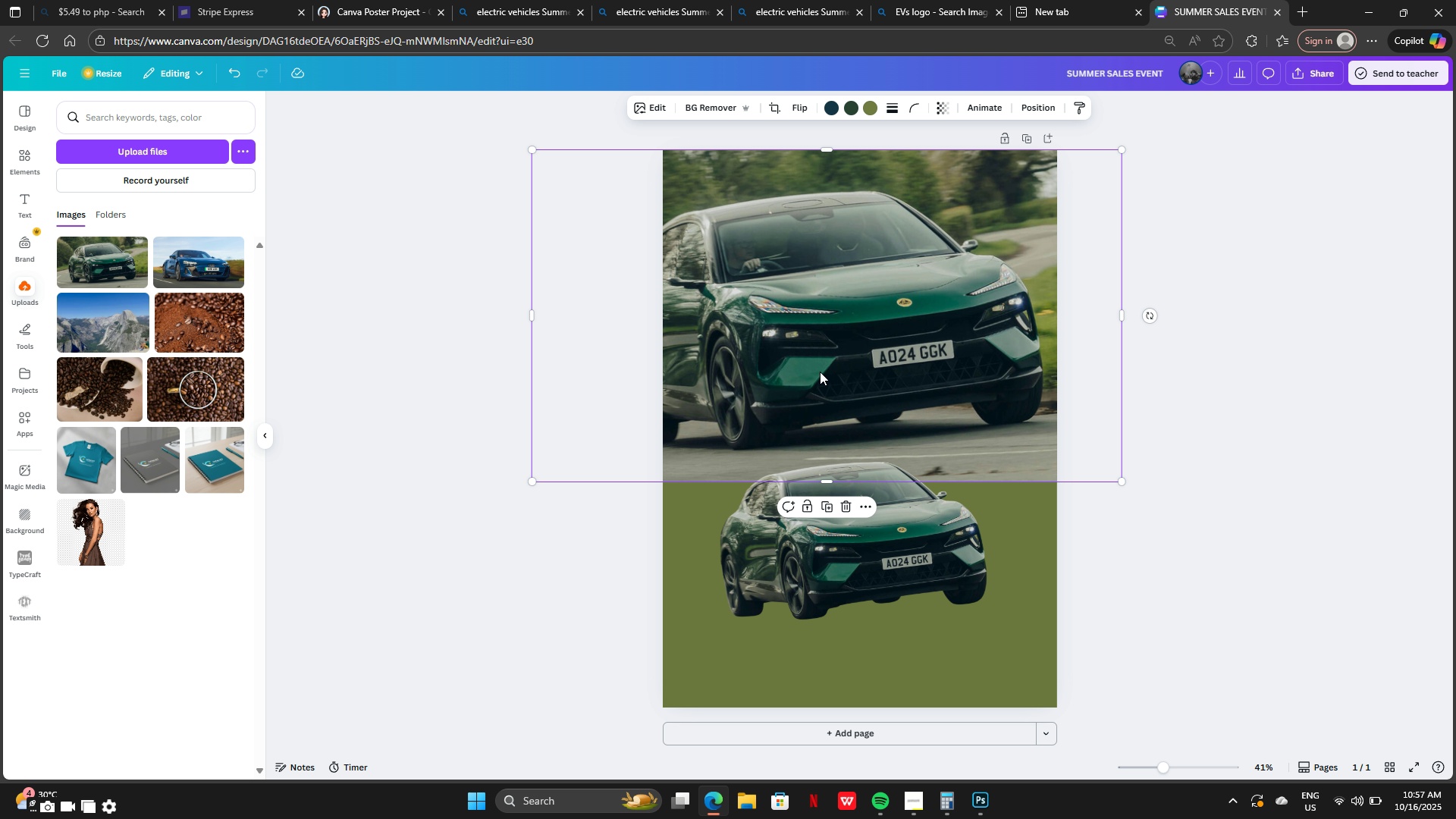 
left_click_drag(start_coordinate=[820, 372], to_coordinate=[846, 378])
 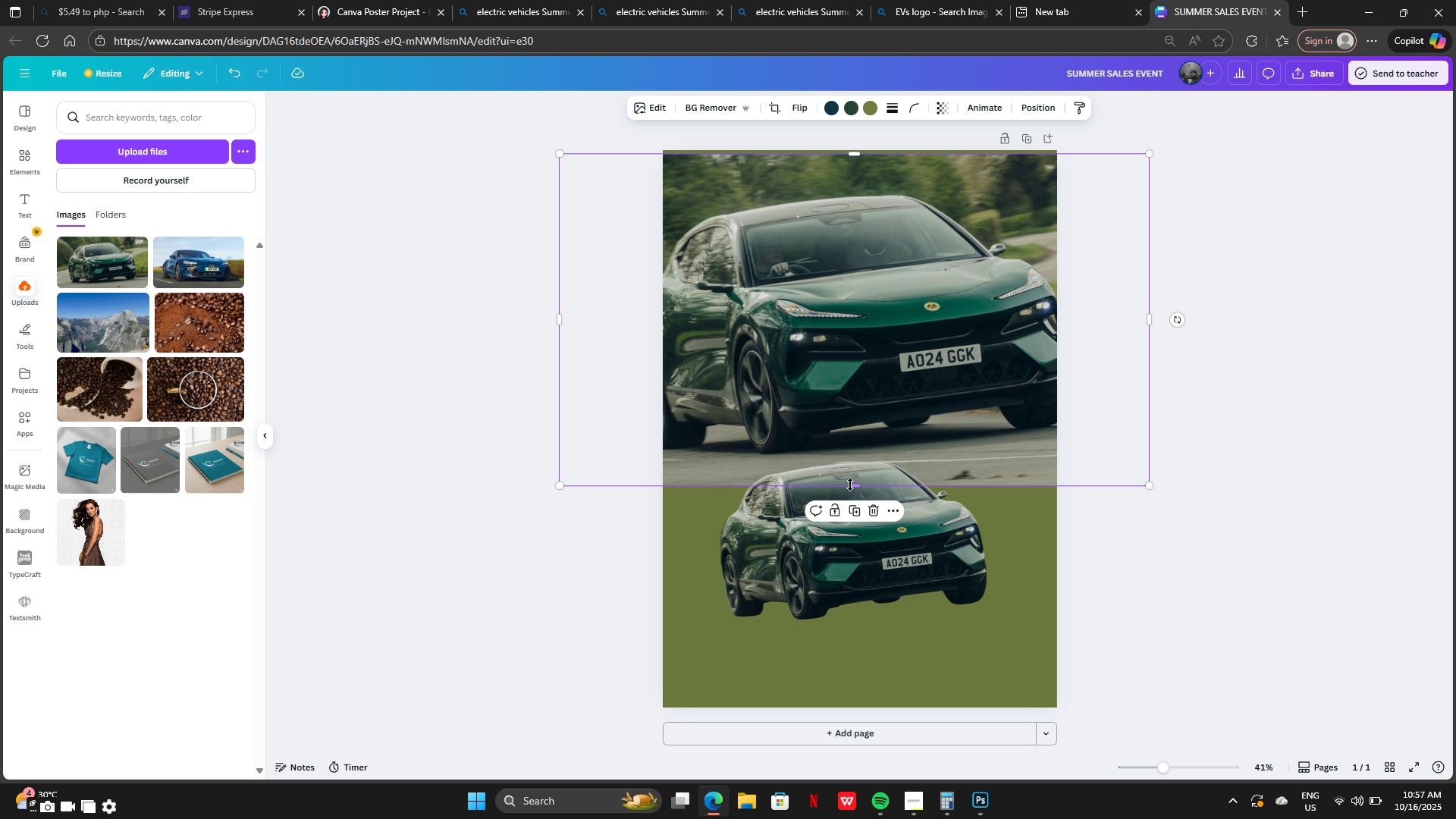 
left_click_drag(start_coordinate=[850, 485], to_coordinate=[855, 507])
 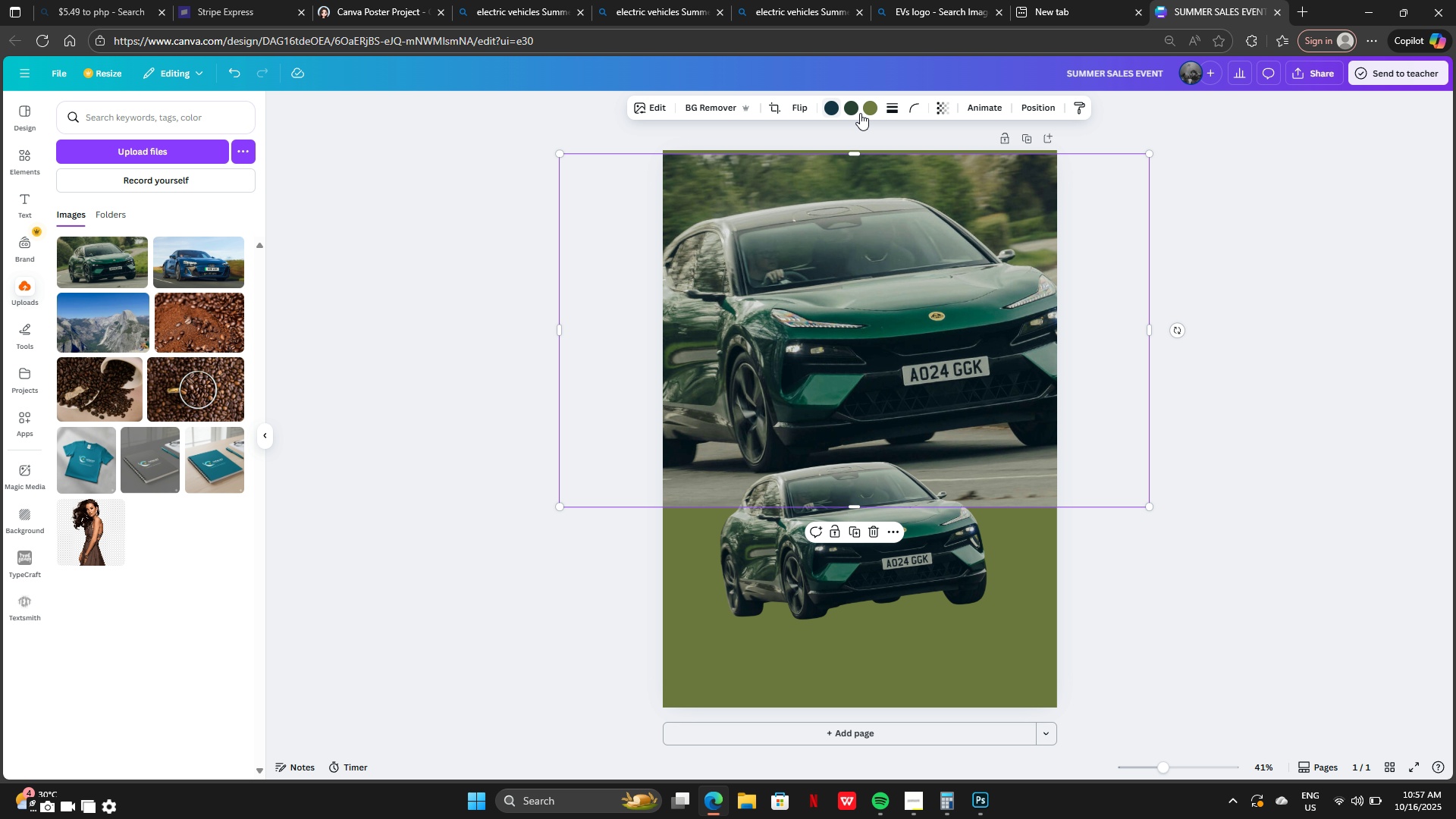 
left_click([947, 105])
 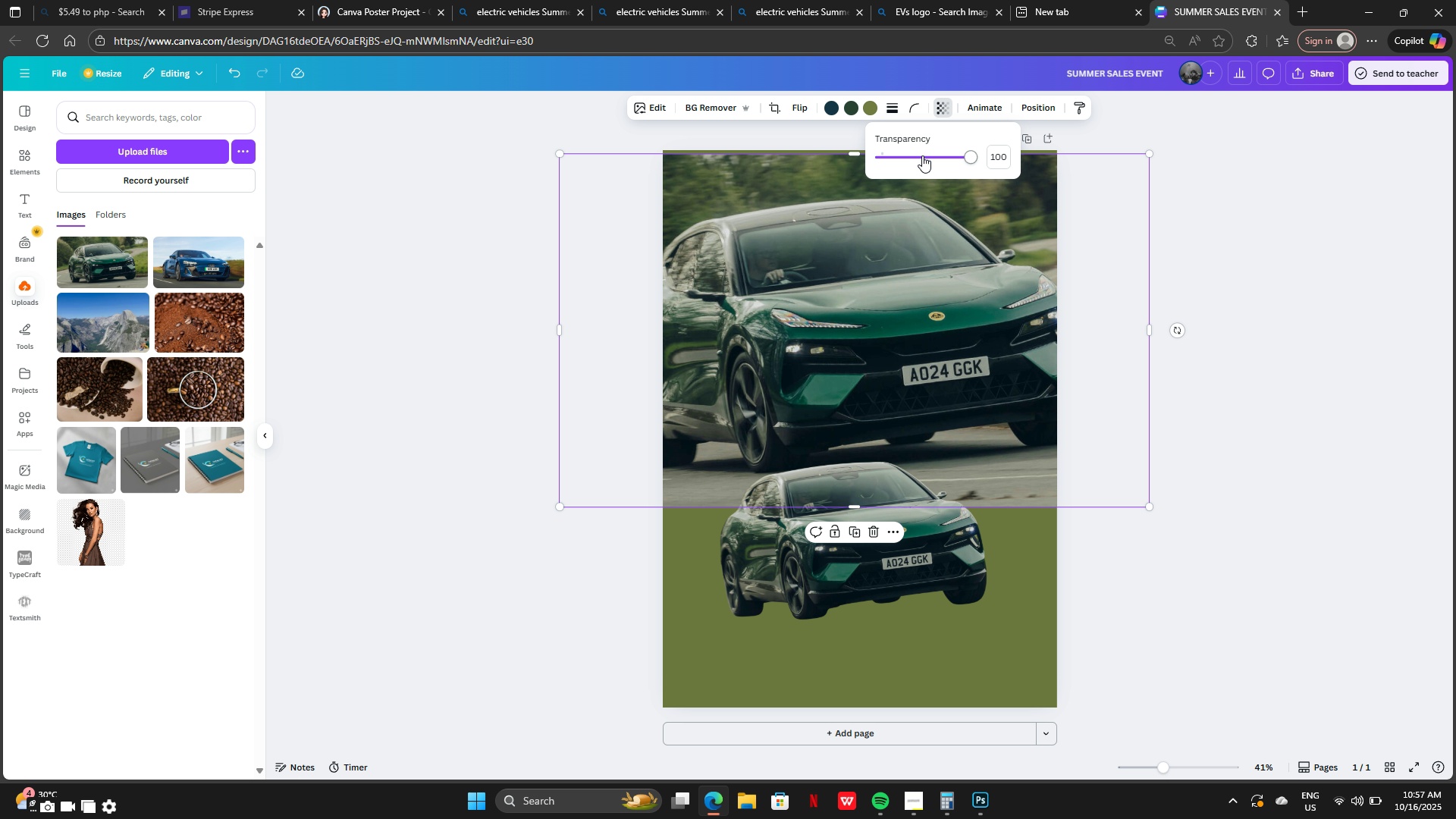 
left_click_drag(start_coordinate=[922, 155], to_coordinate=[949, 159])
 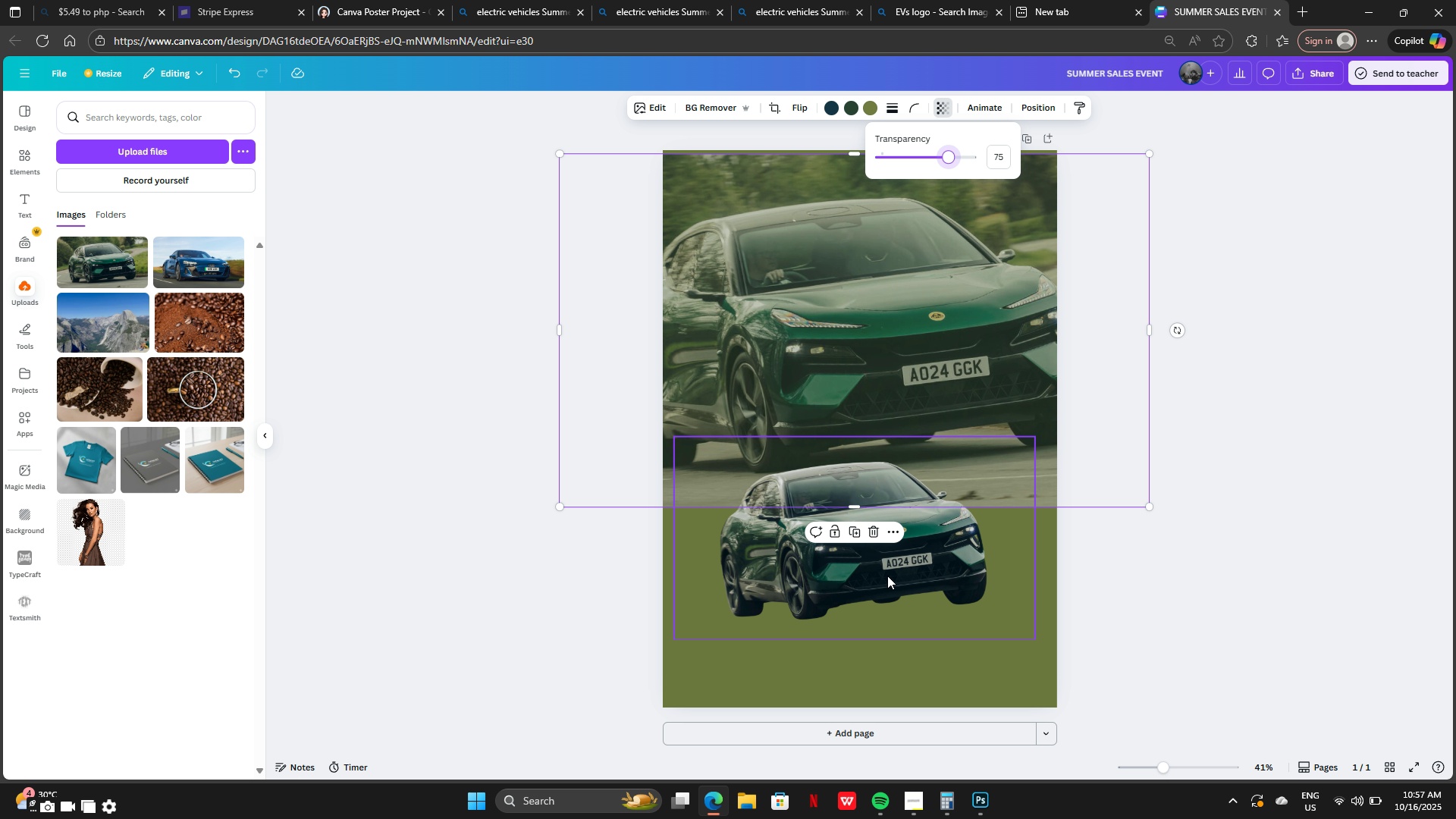 
left_click_drag(start_coordinate=[887, 575], to_coordinate=[949, 509])
 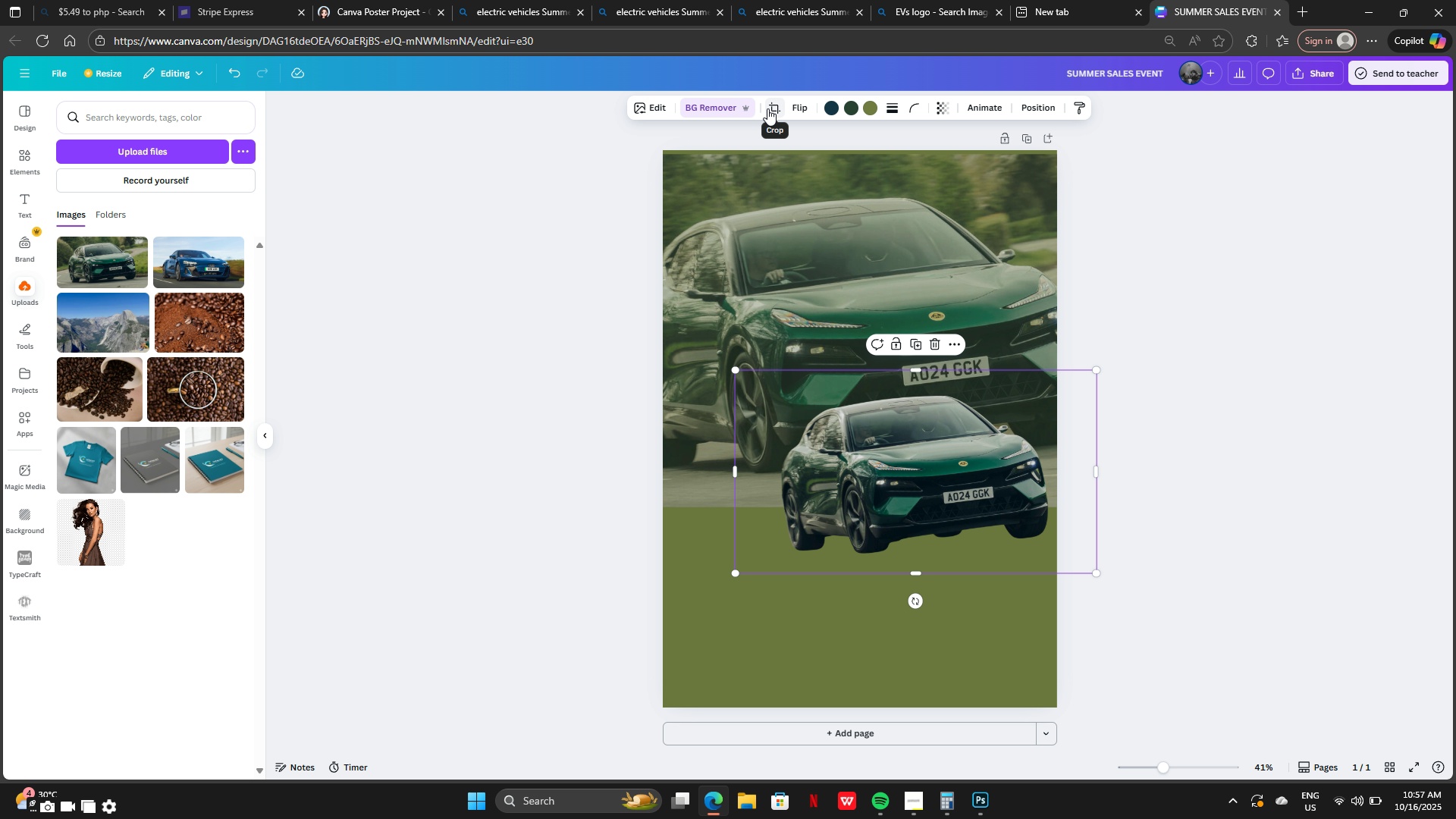 
left_click([794, 103])
 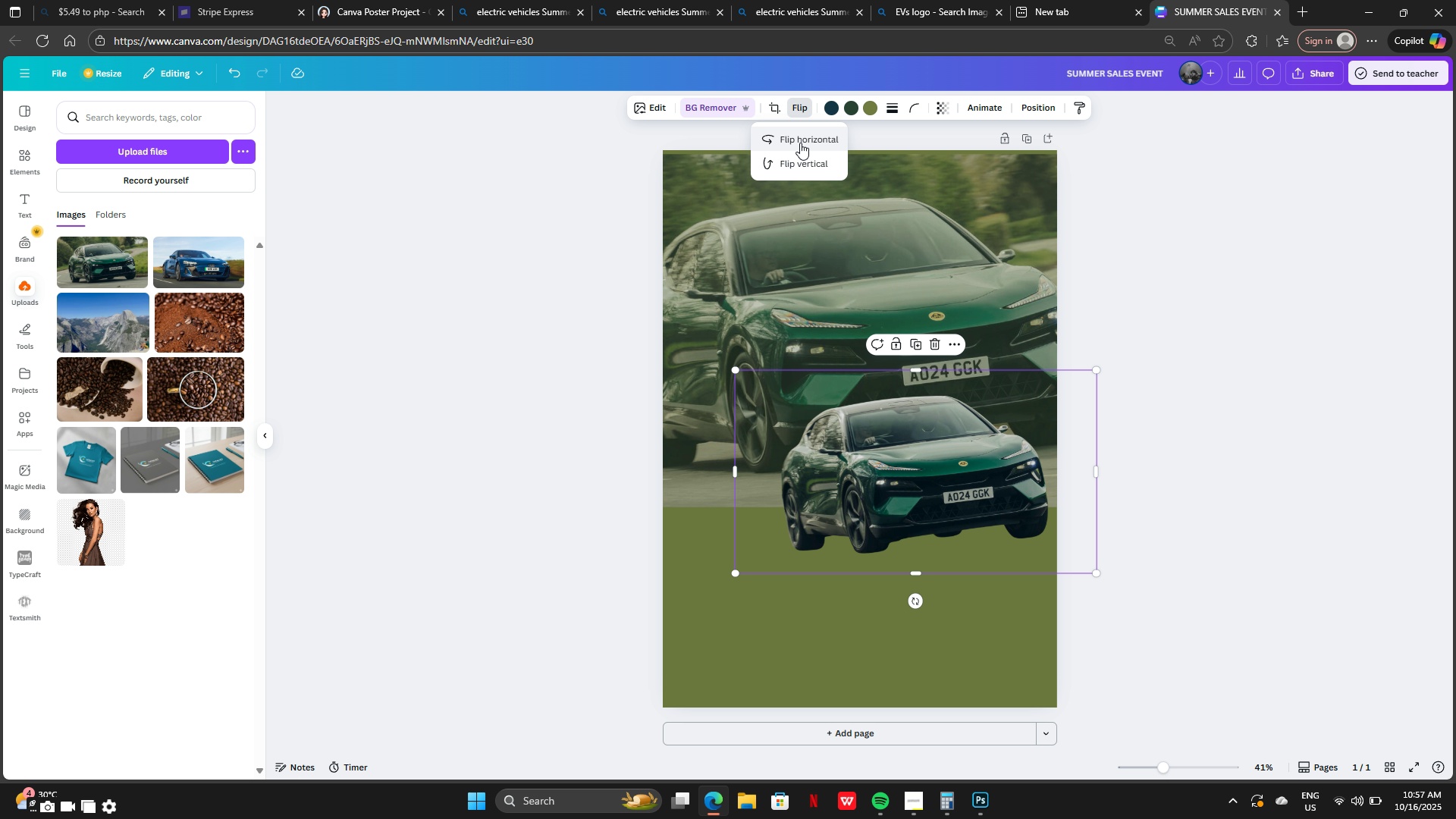 
left_click([800, 143])
 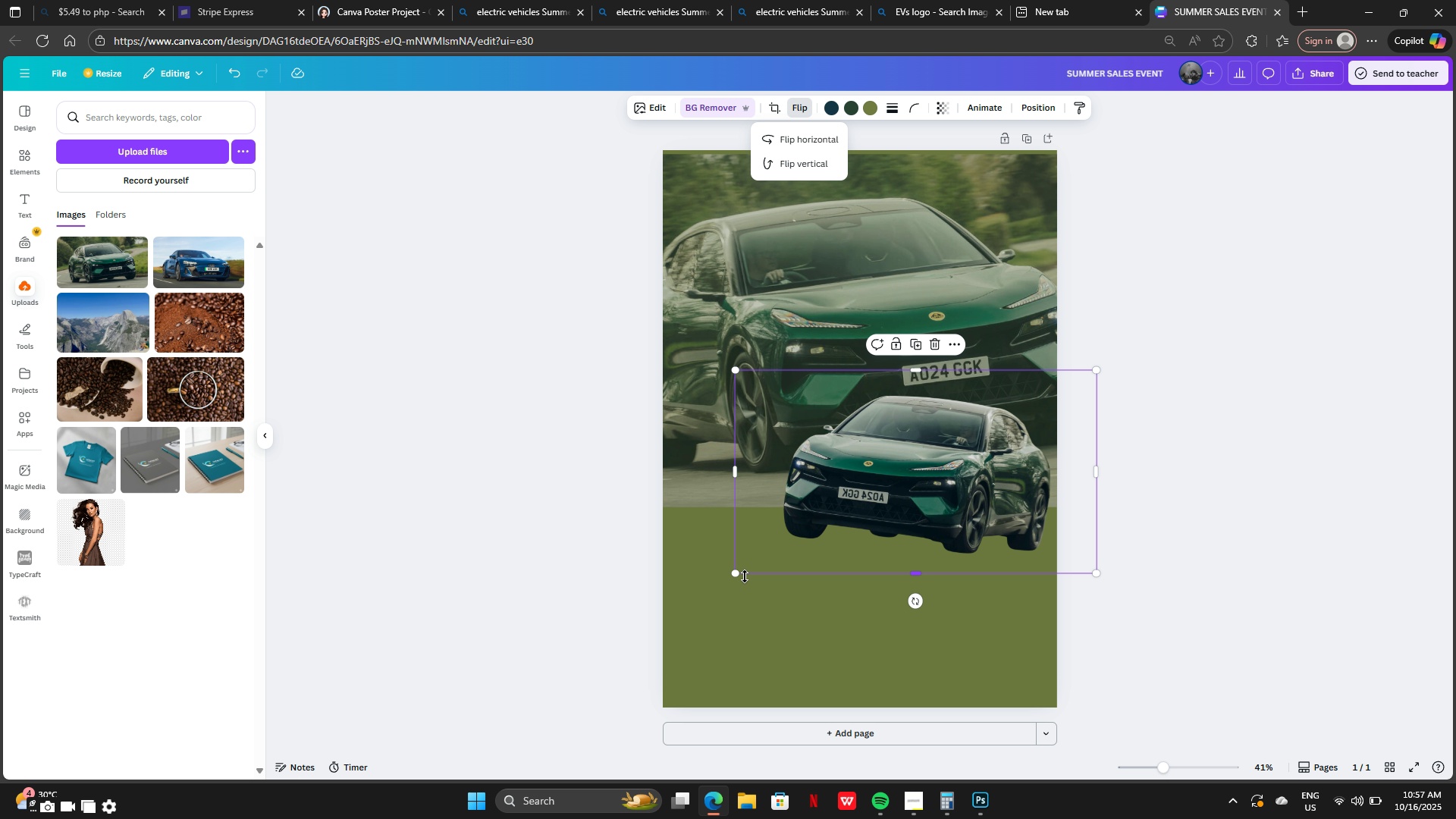 
left_click([731, 579])
 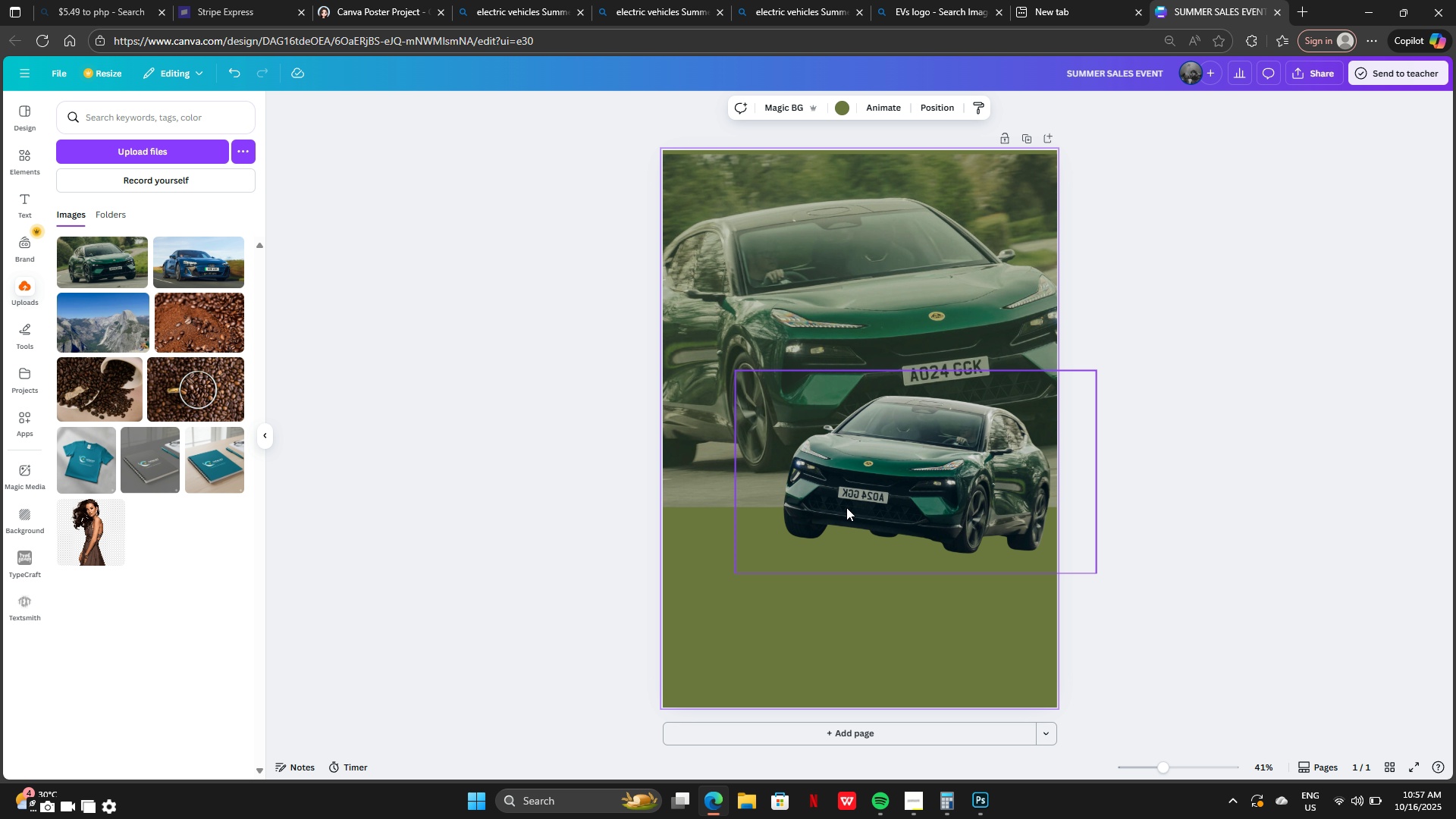 
left_click([846, 507])
 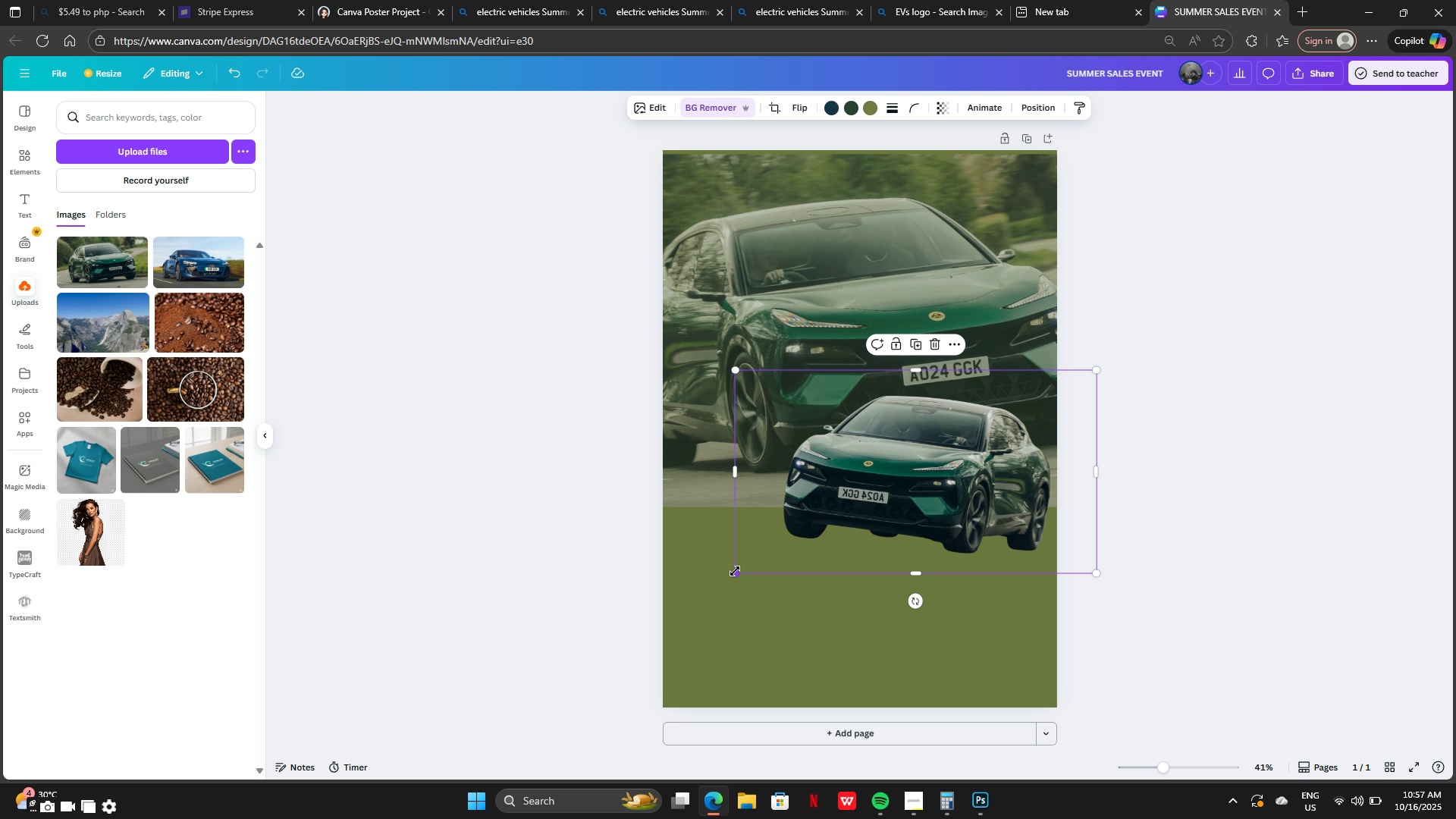 
left_click_drag(start_coordinate=[735, 571], to_coordinate=[628, 607])
 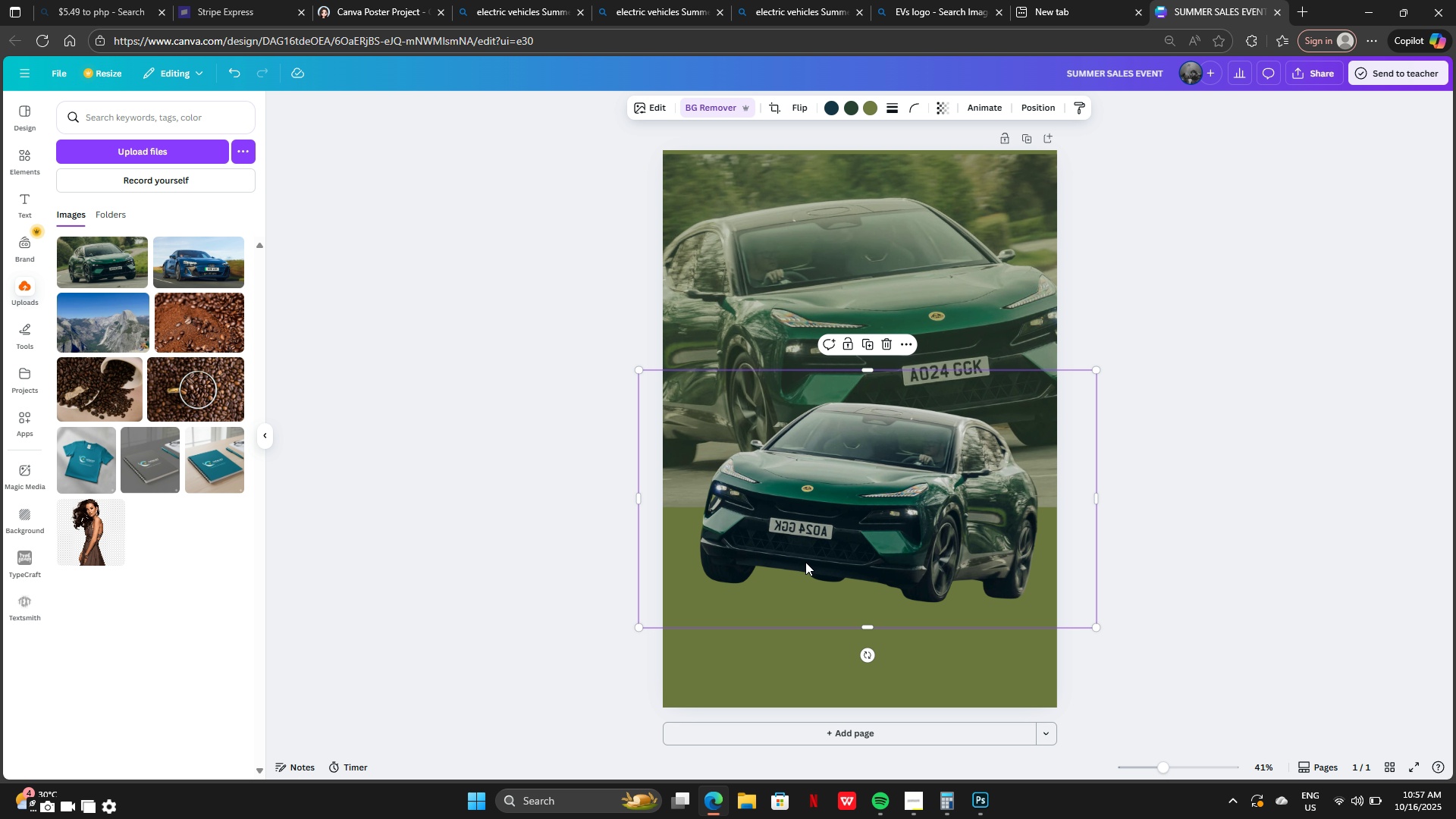 
left_click_drag(start_coordinate=[807, 561], to_coordinate=[832, 529])
 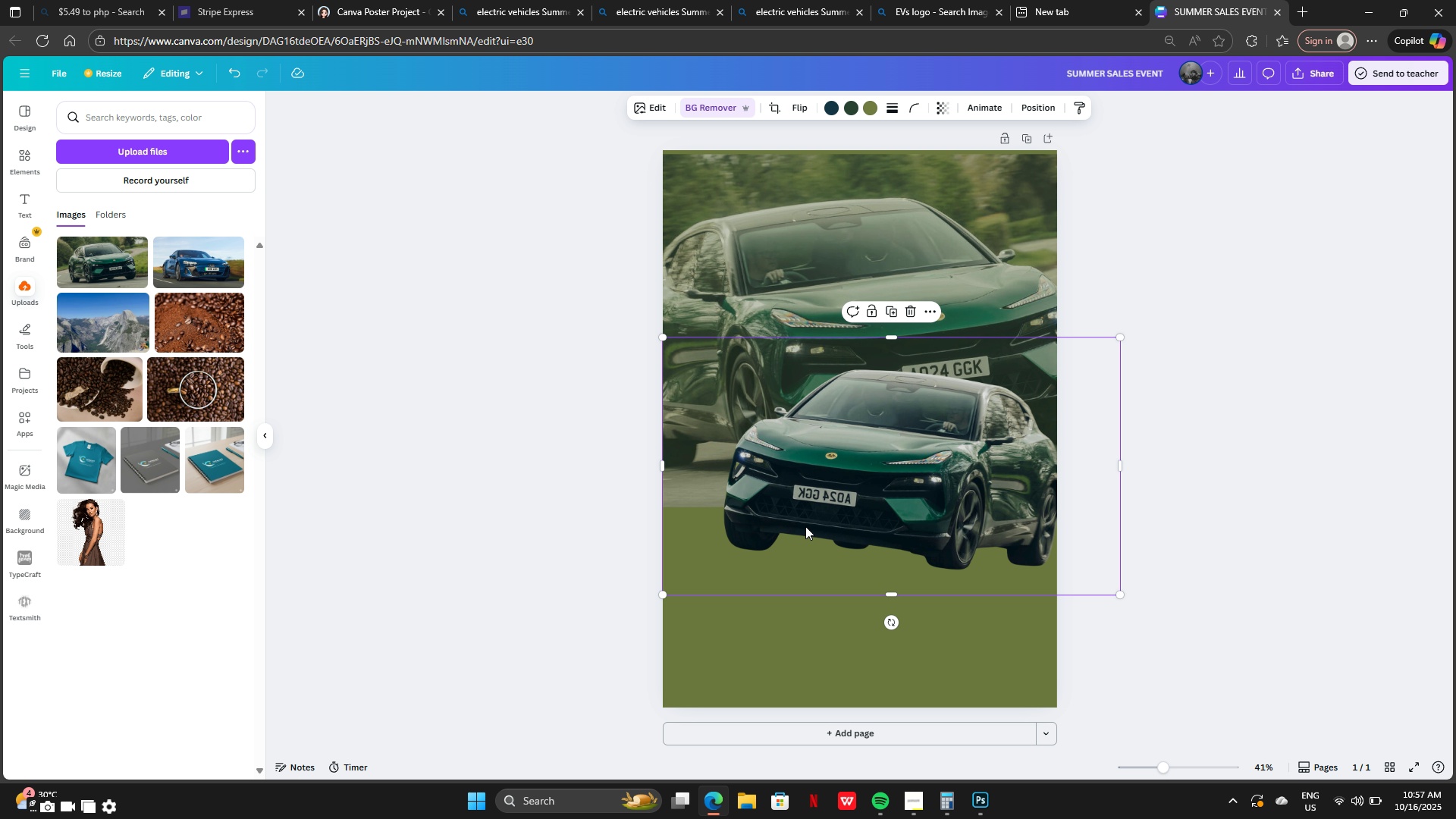 
left_click_drag(start_coordinate=[808, 523], to_coordinate=[800, 523])
 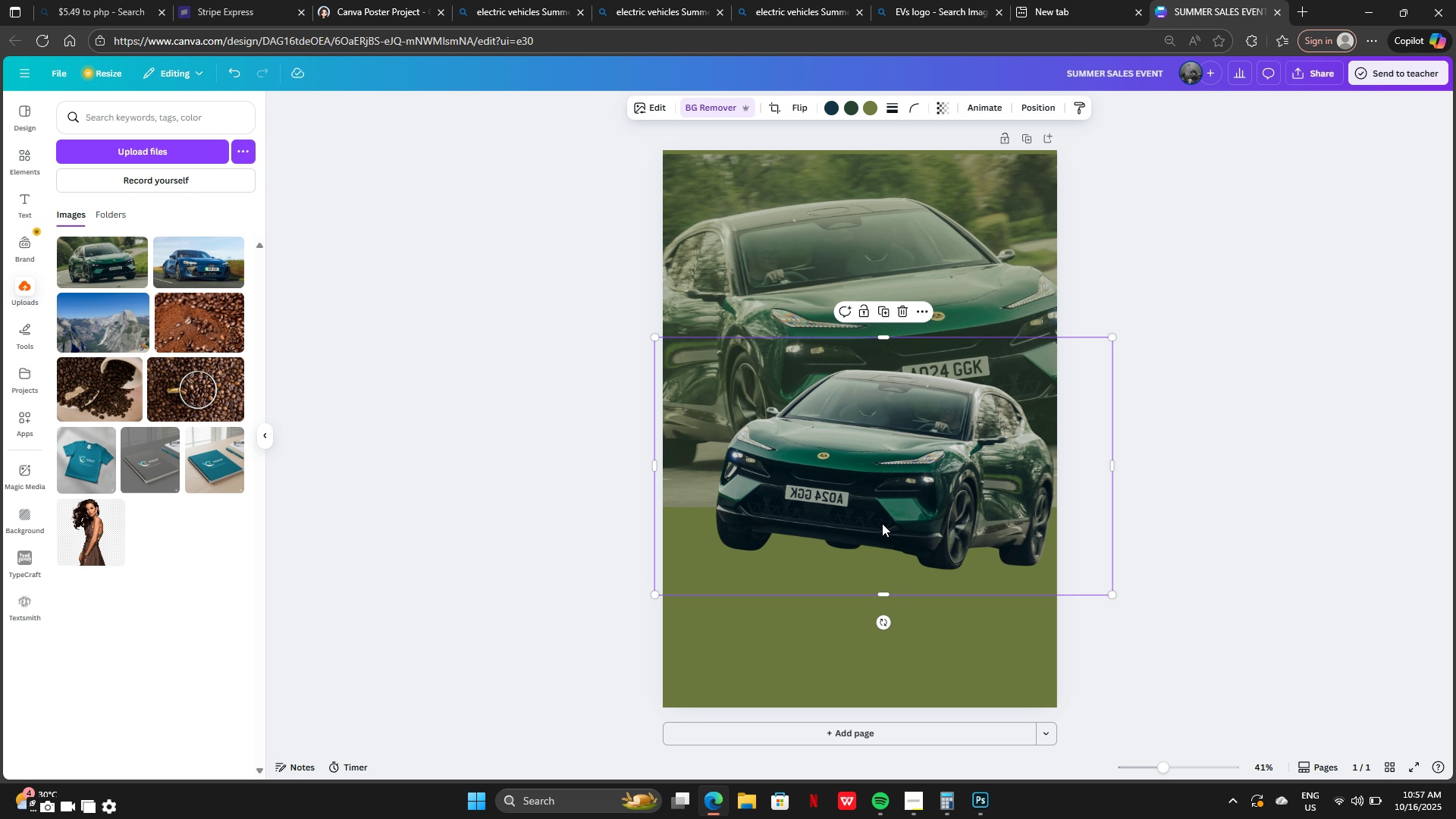 
left_click_drag(start_coordinate=[882, 523], to_coordinate=[890, 527])
 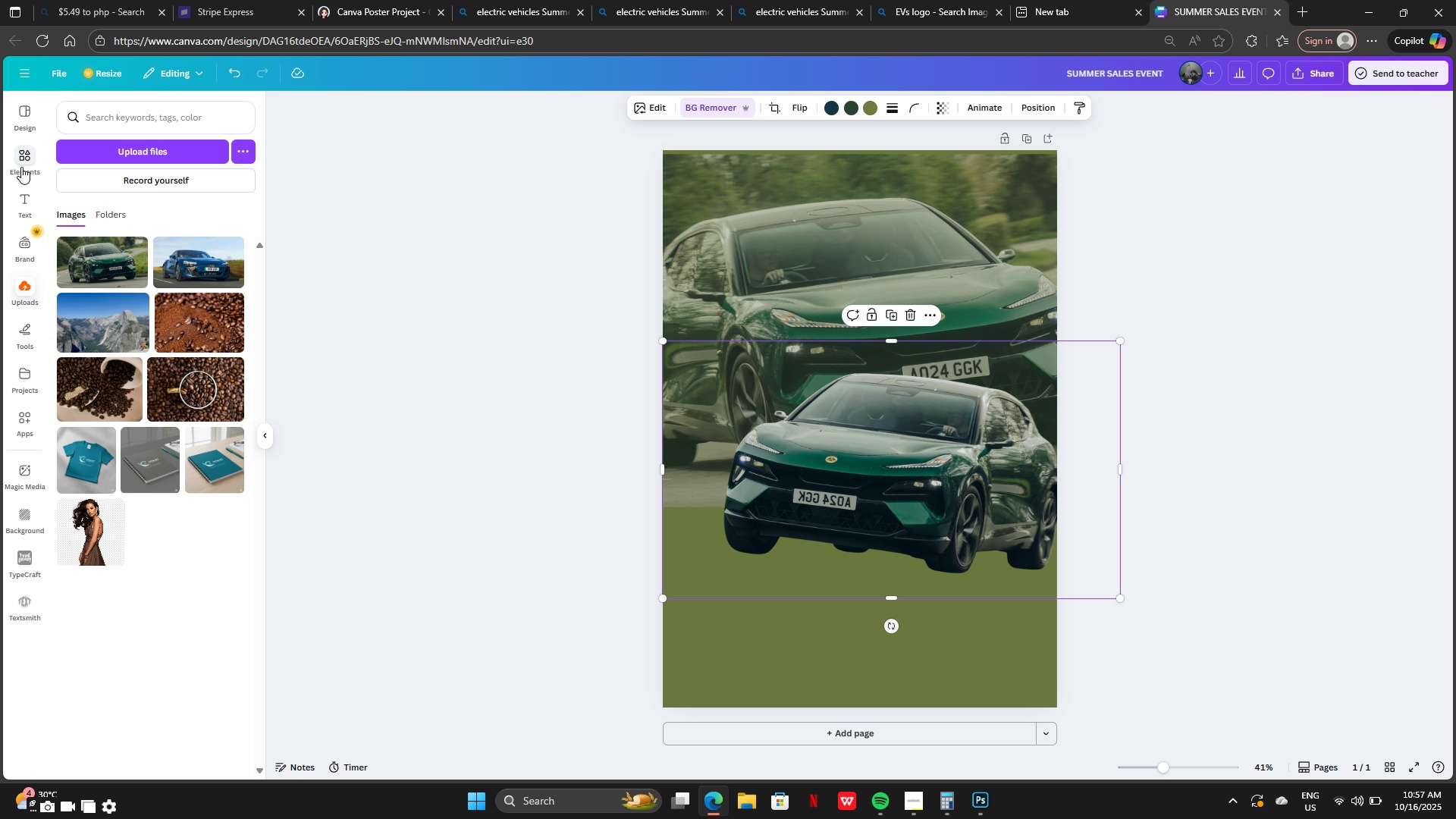 
left_click([21, 167])
 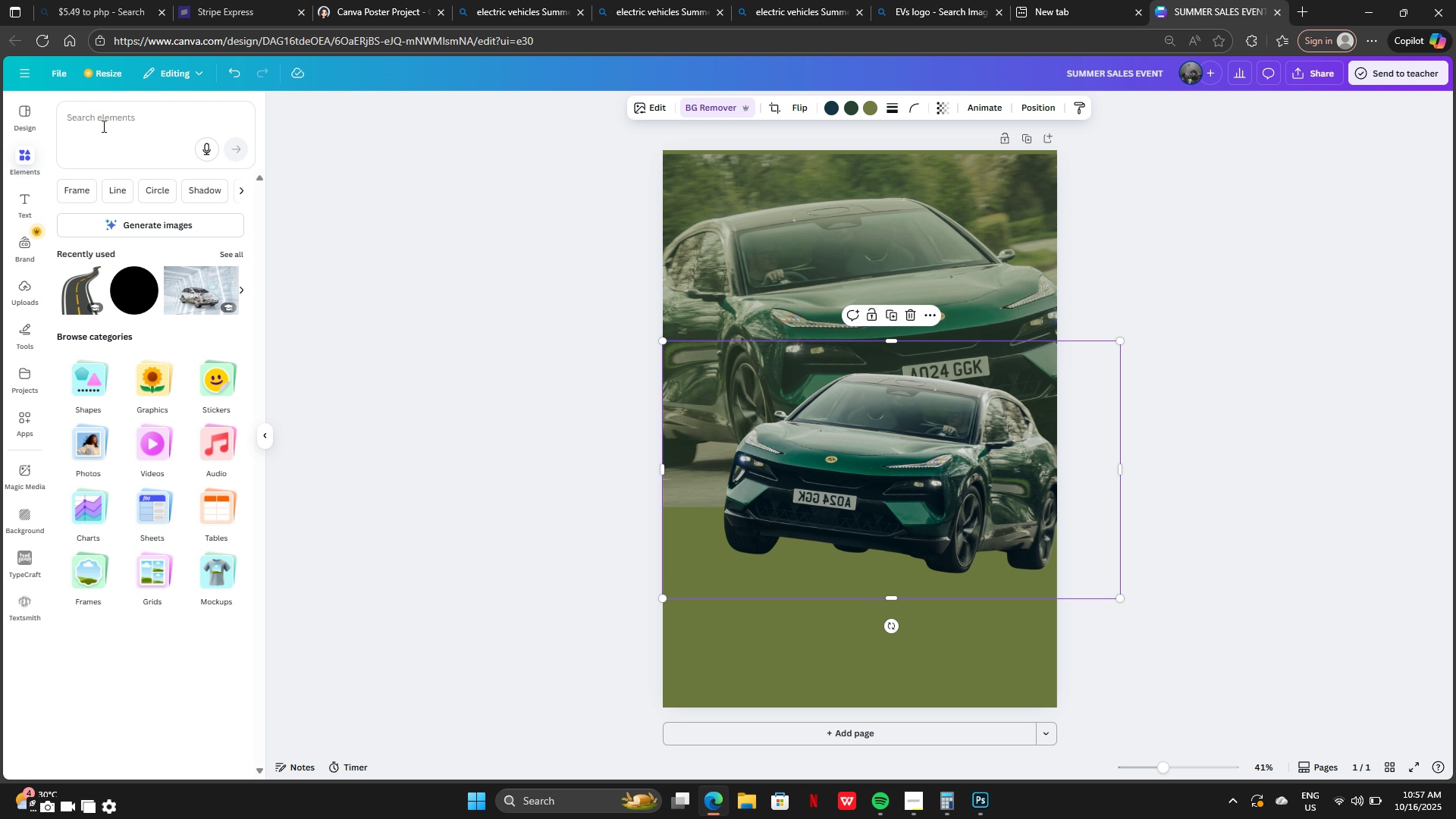 
left_click([102, 126])
 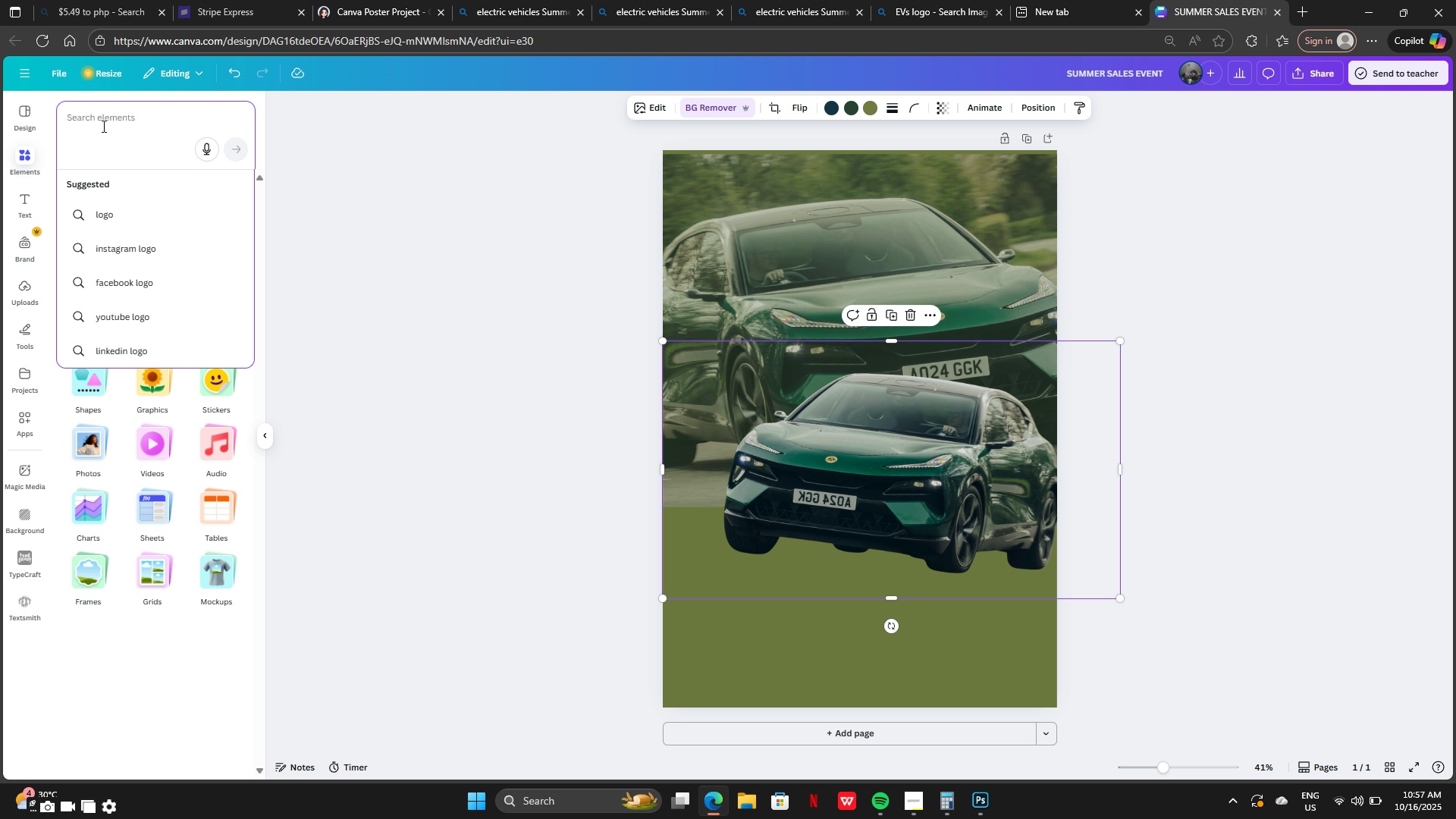 
type(shadow)
 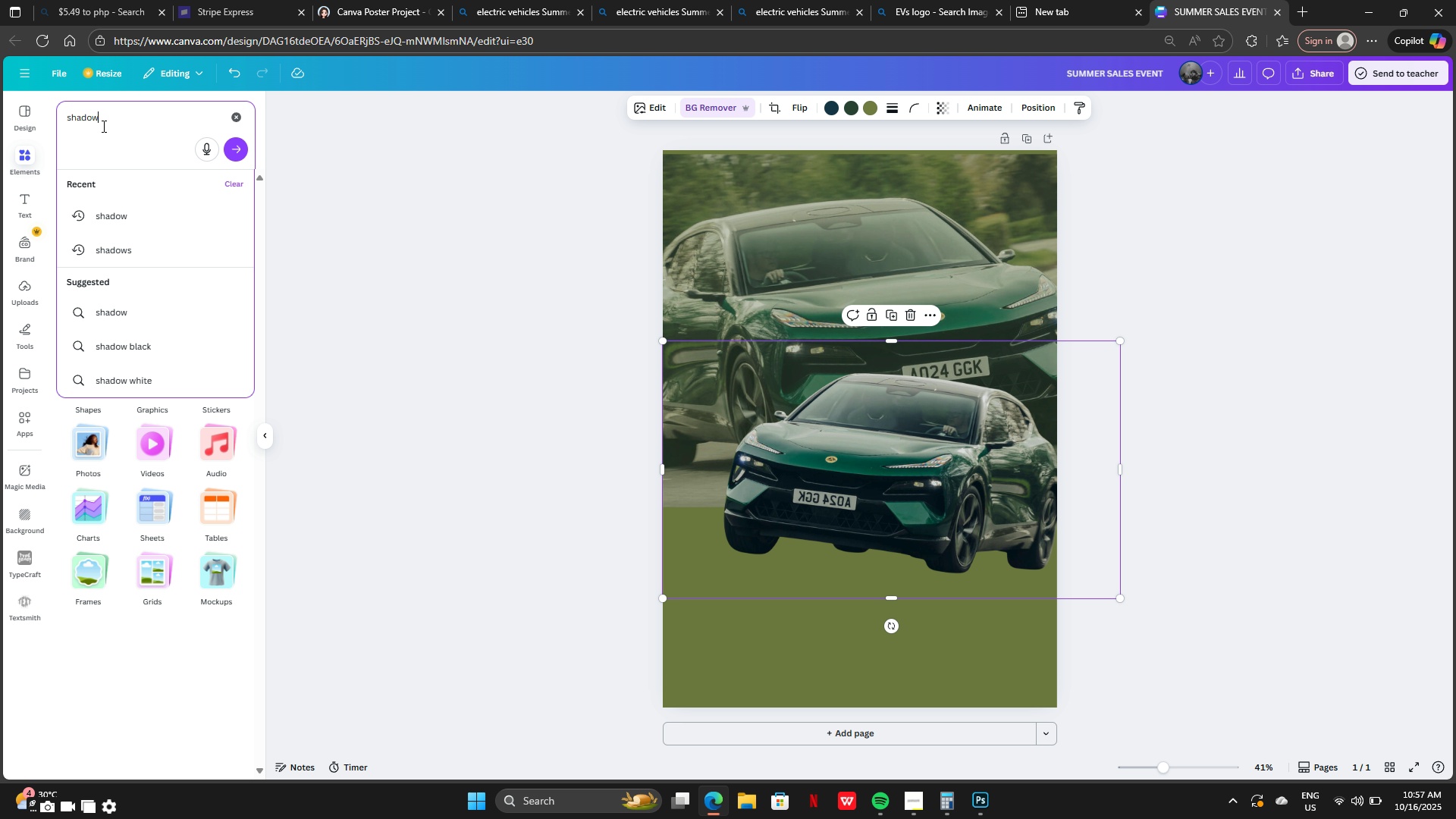 
key(Enter)
 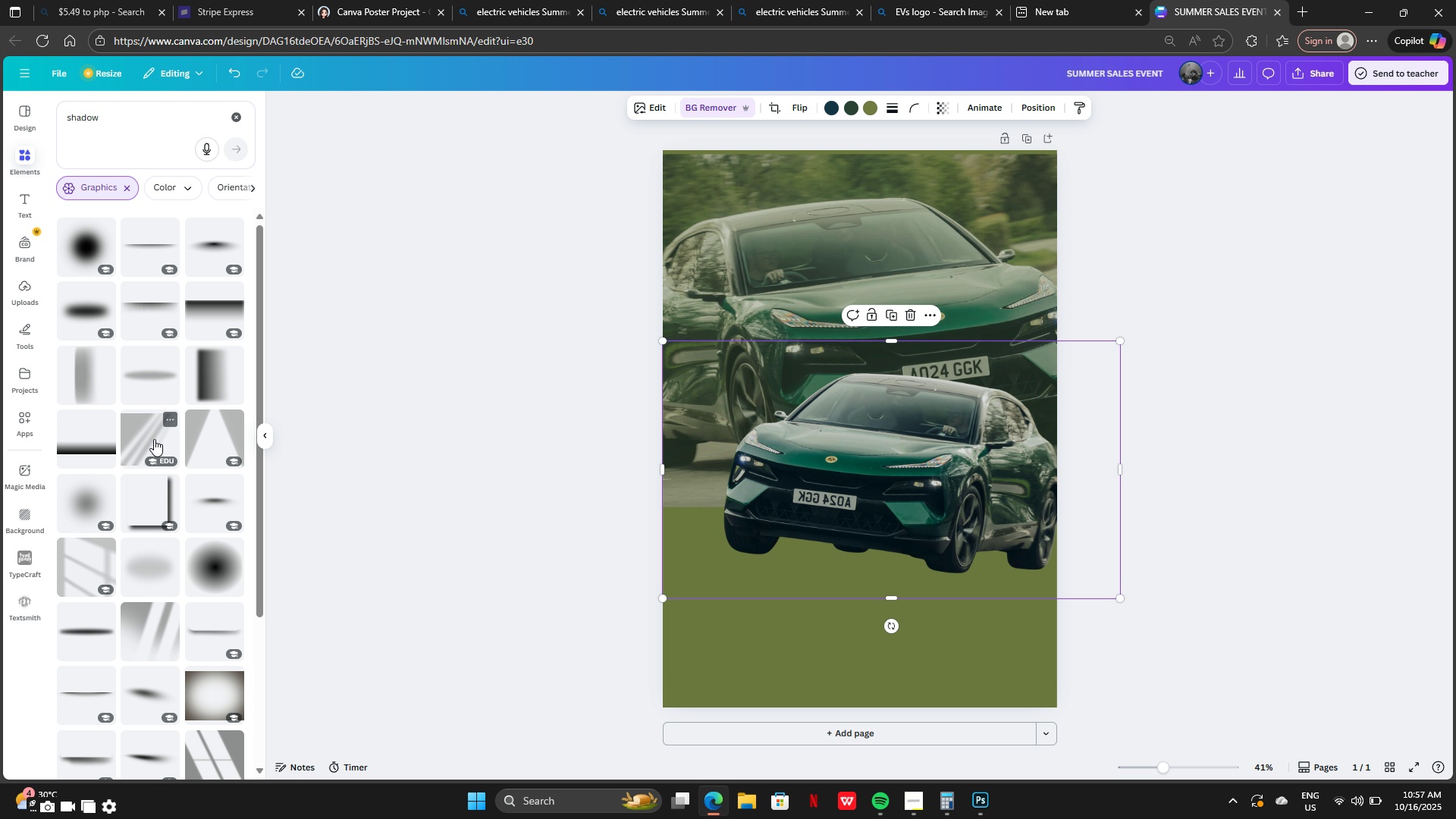 
wait(9.51)
 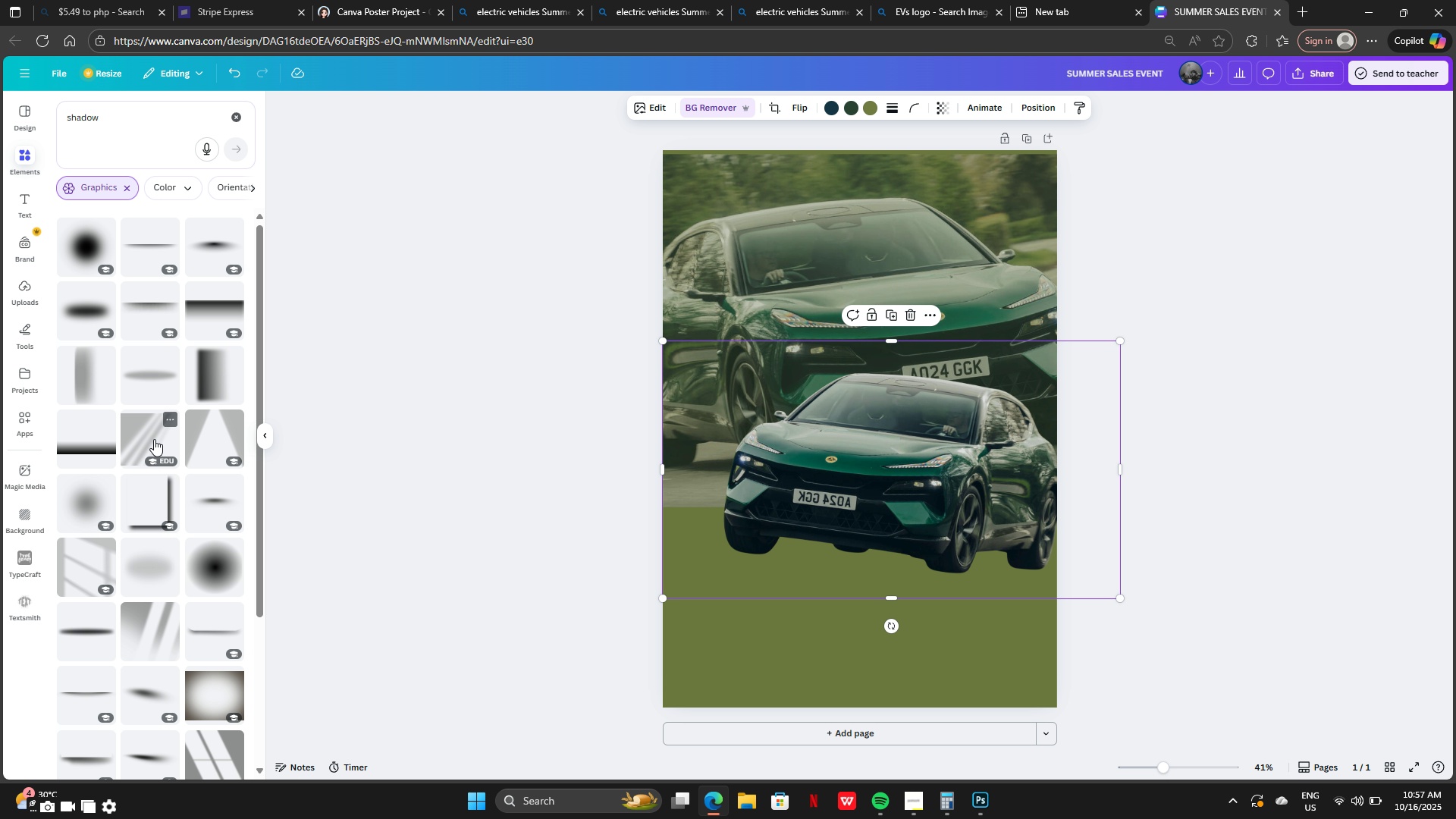 
mouse_move([168, 347])
 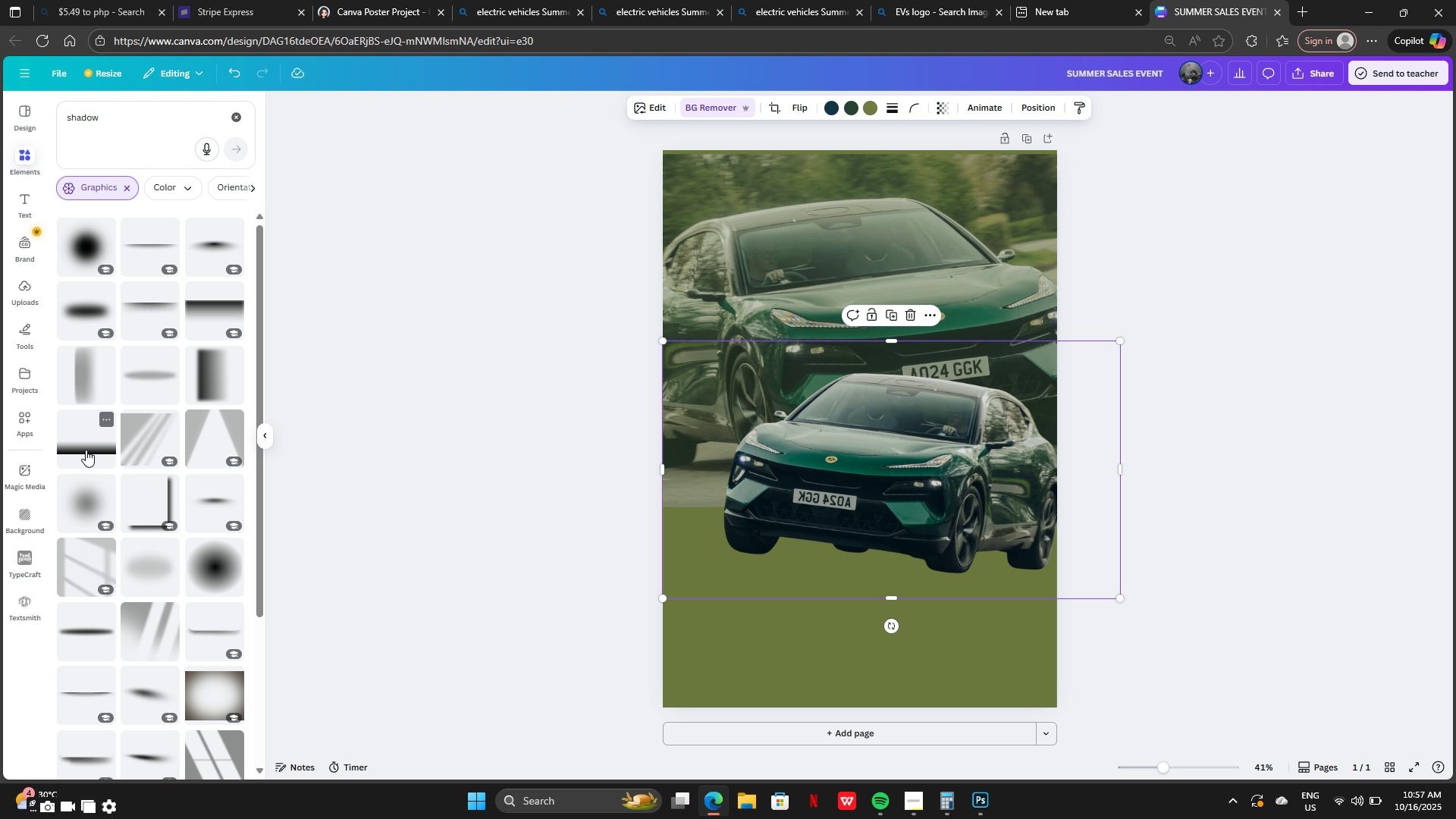 
left_click([86, 450])
 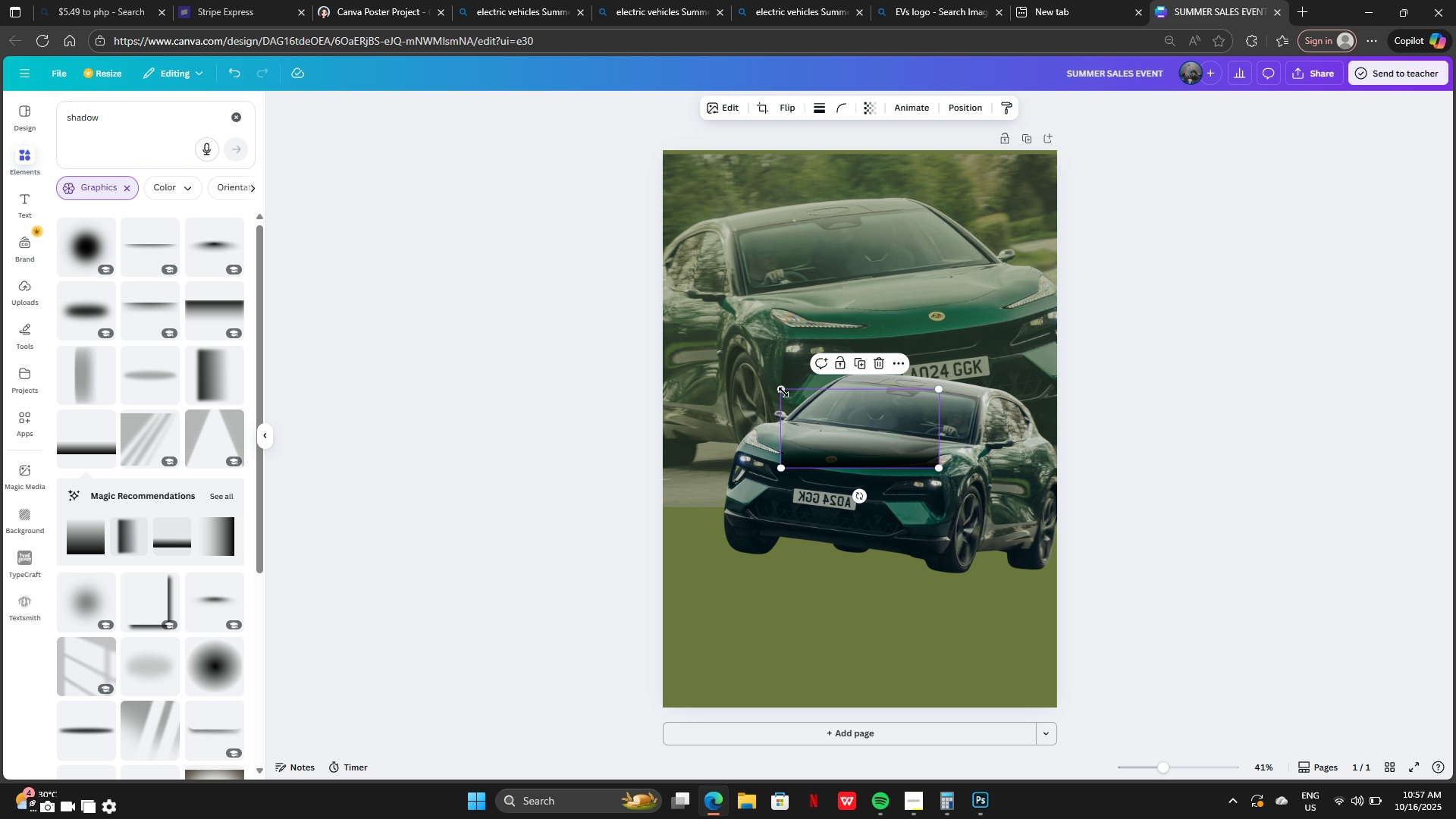 
left_click_drag(start_coordinate=[783, 392], to_coordinate=[510, 330])
 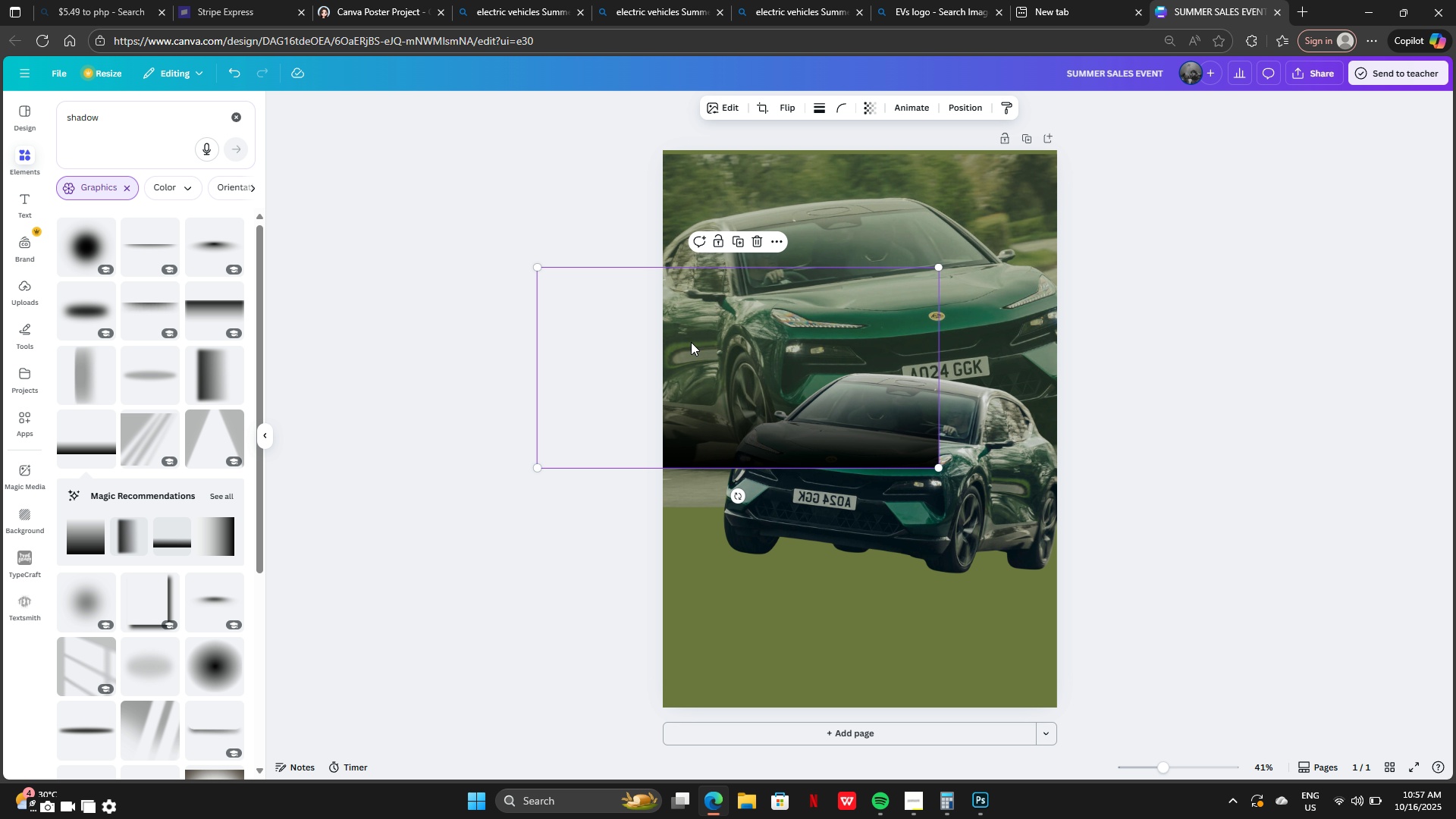 
left_click_drag(start_coordinate=[691, 343], to_coordinate=[724, 382])
 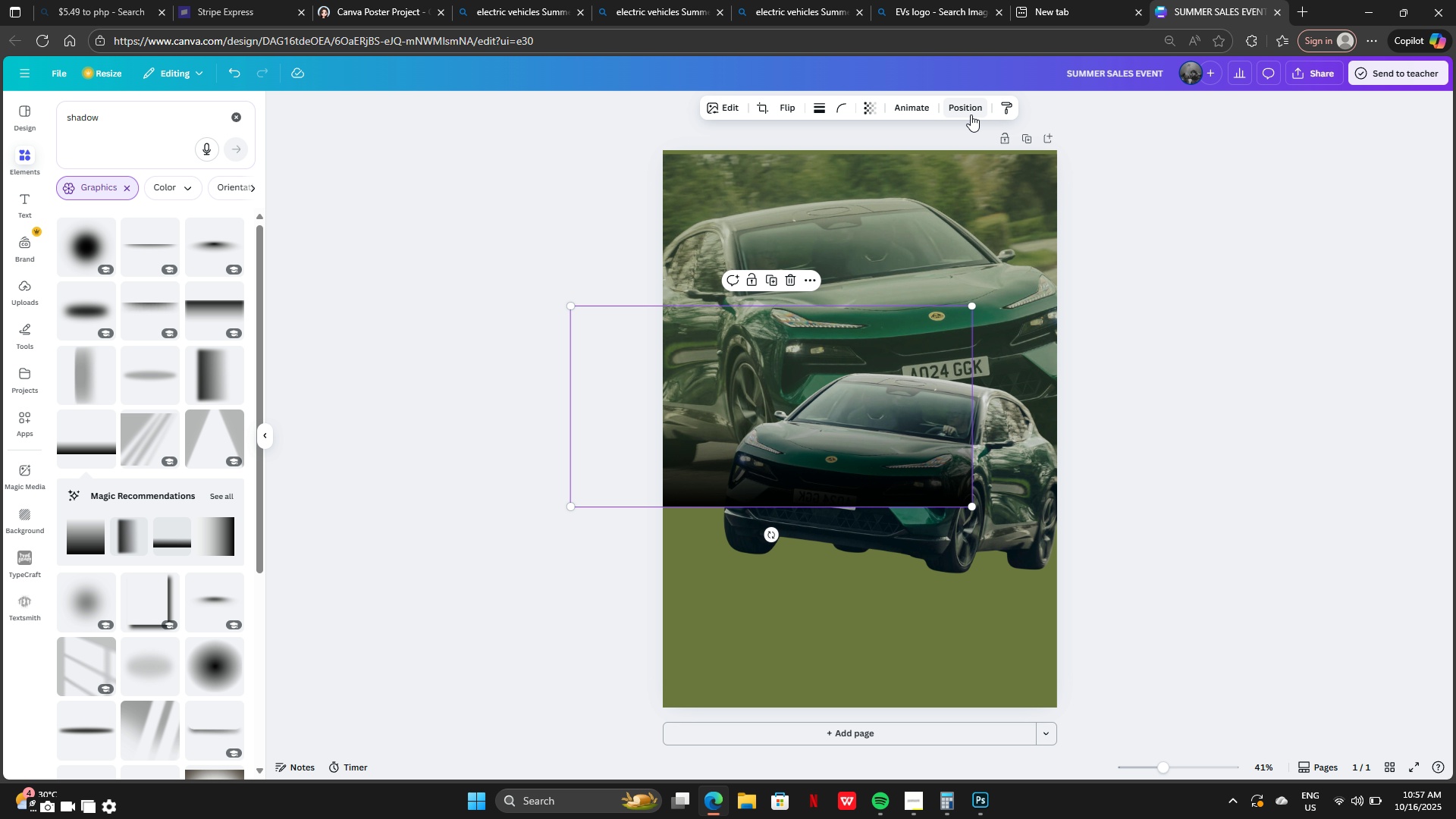 
left_click([970, 115])
 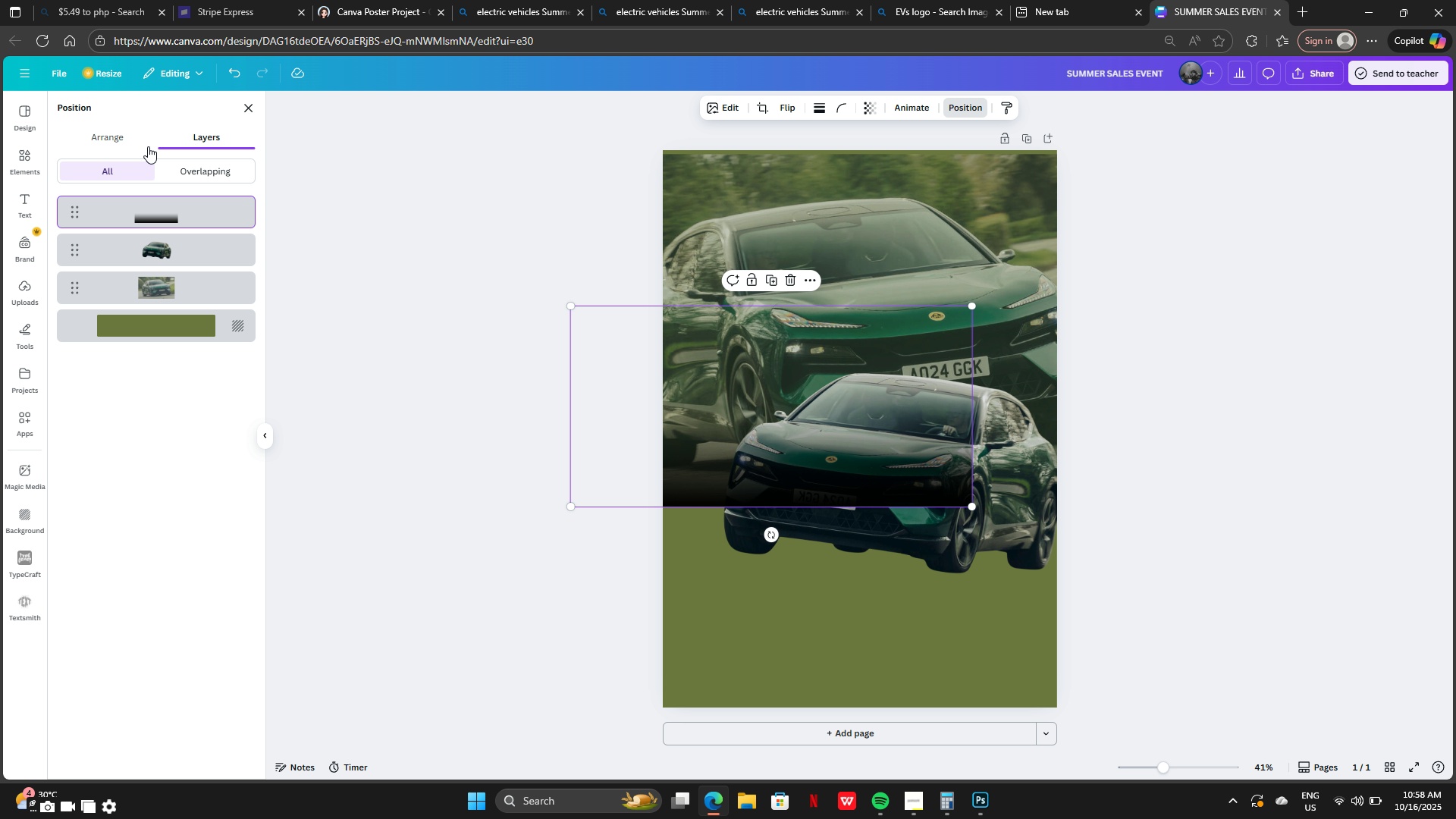 
left_click([111, 140])
 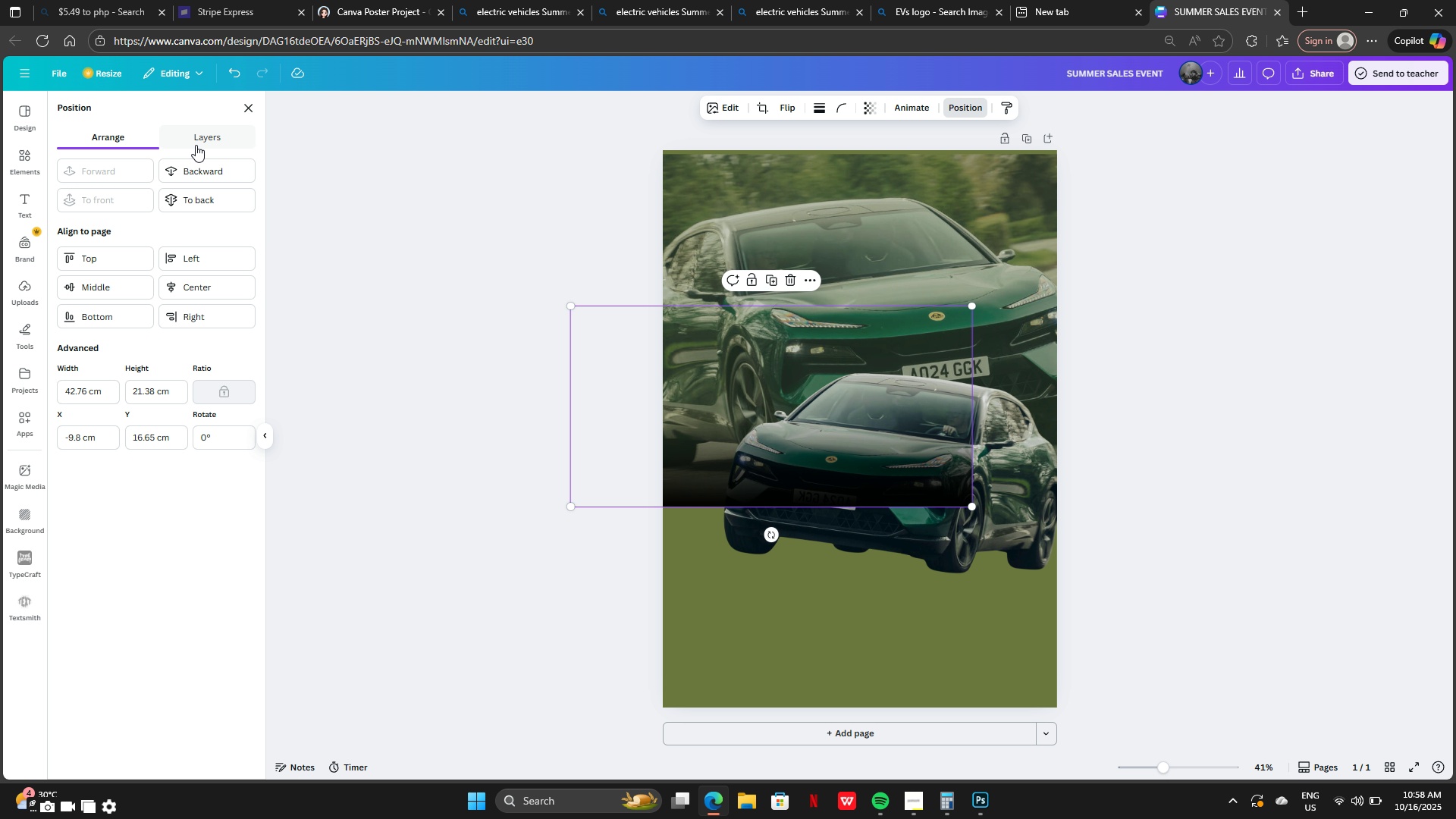 
left_click([206, 136])
 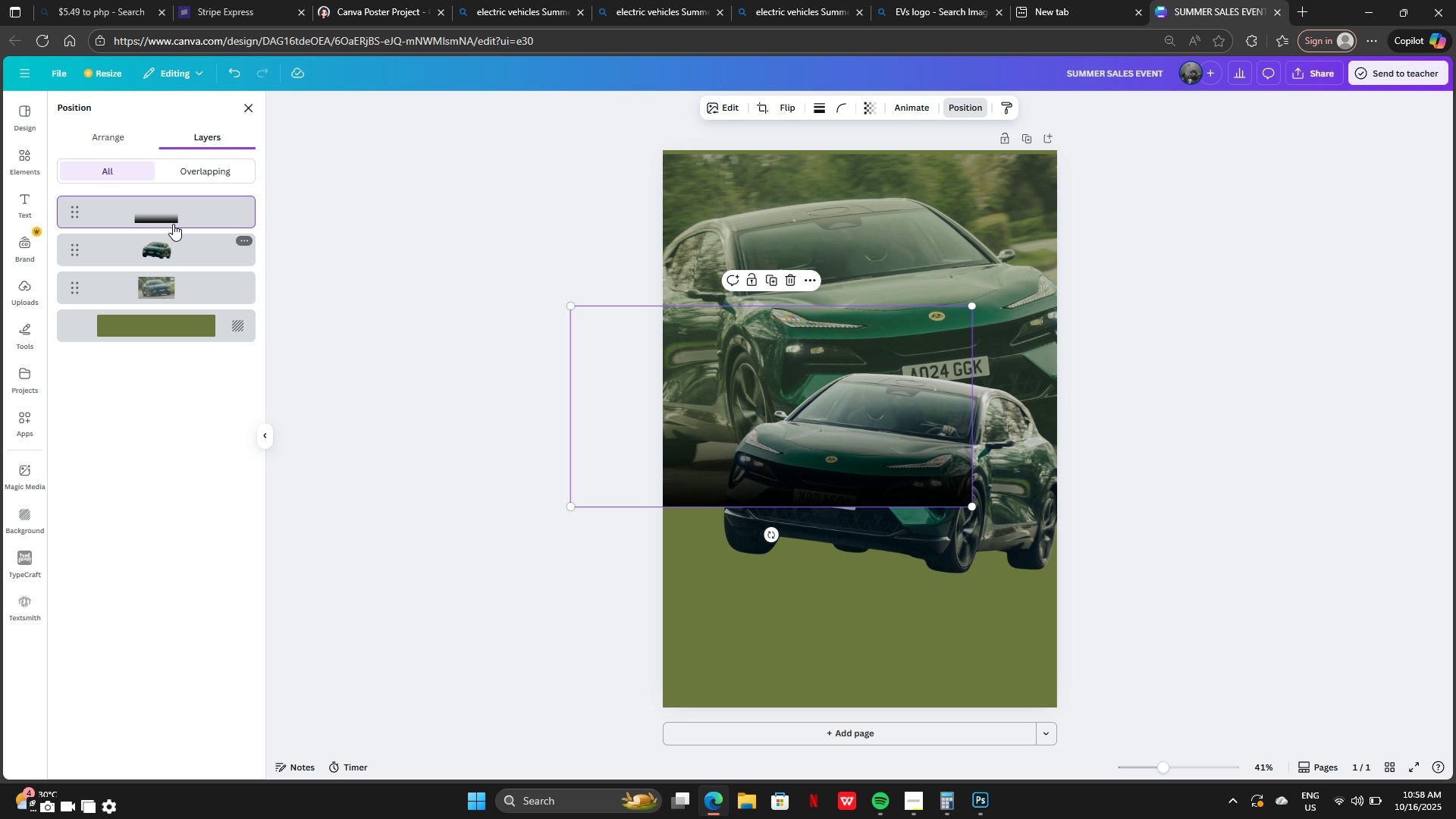 
left_click_drag(start_coordinate=[173, 215], to_coordinate=[168, 269])
 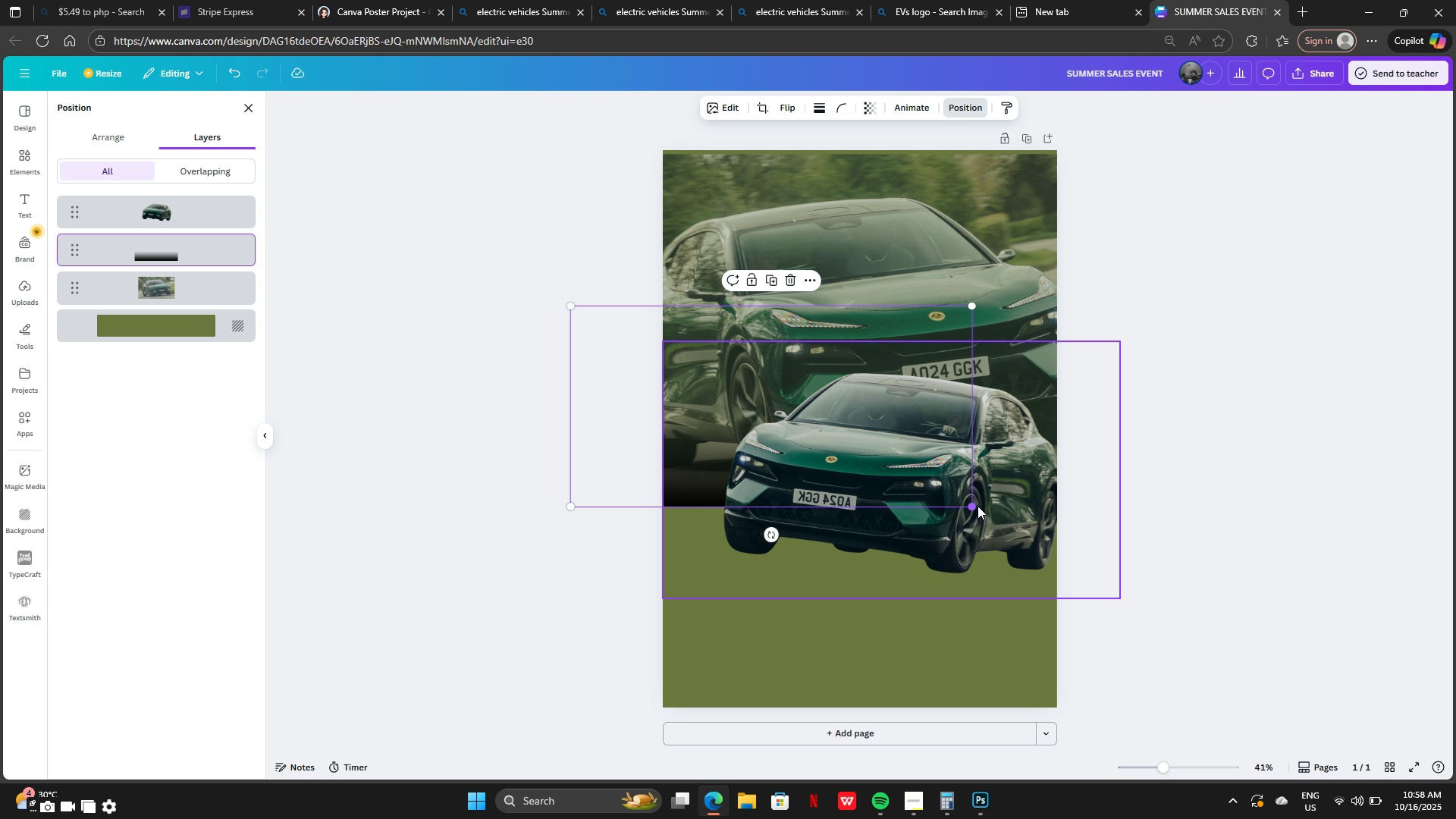 
left_click([977, 506])
 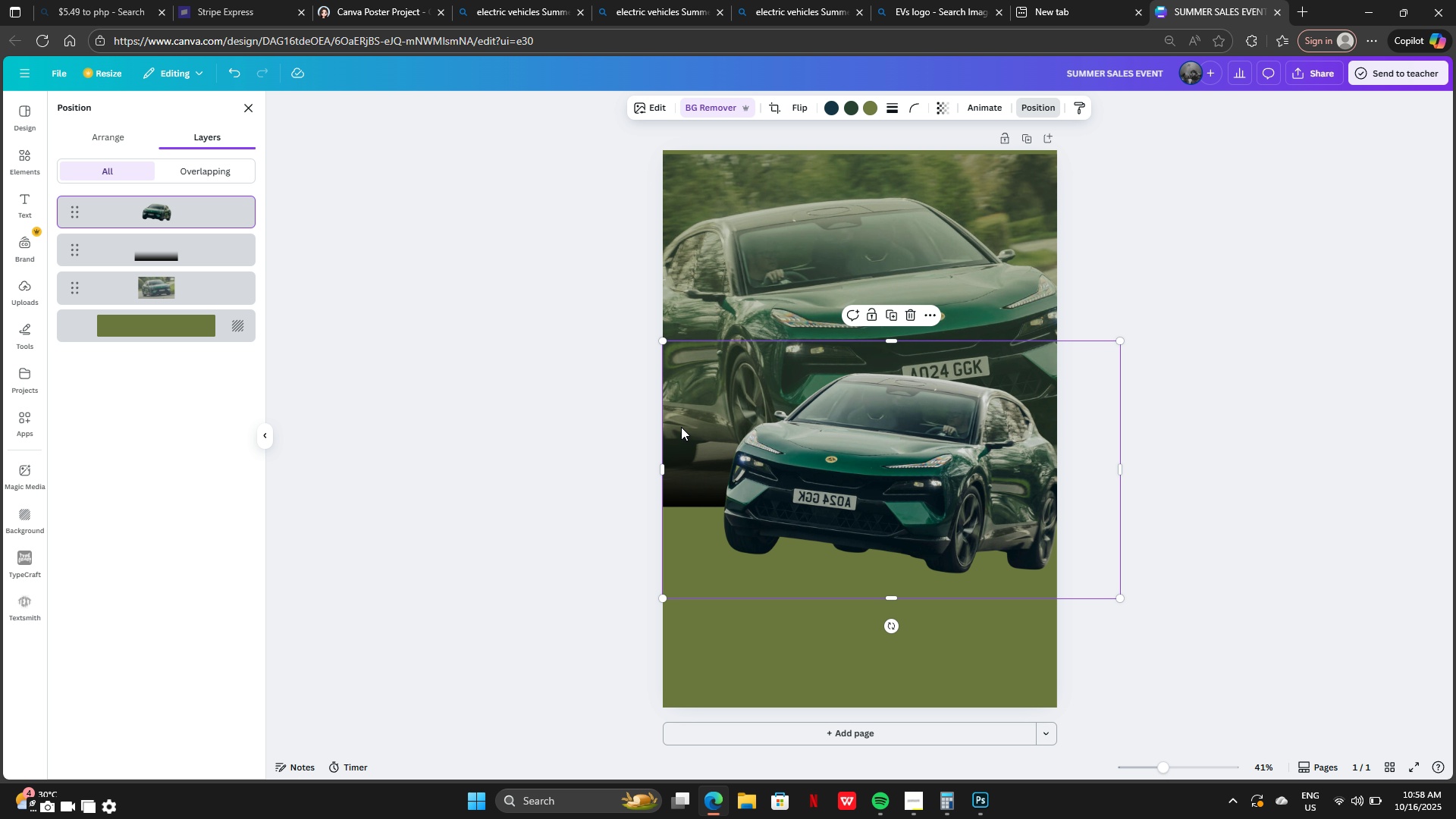 
left_click([681, 427])
 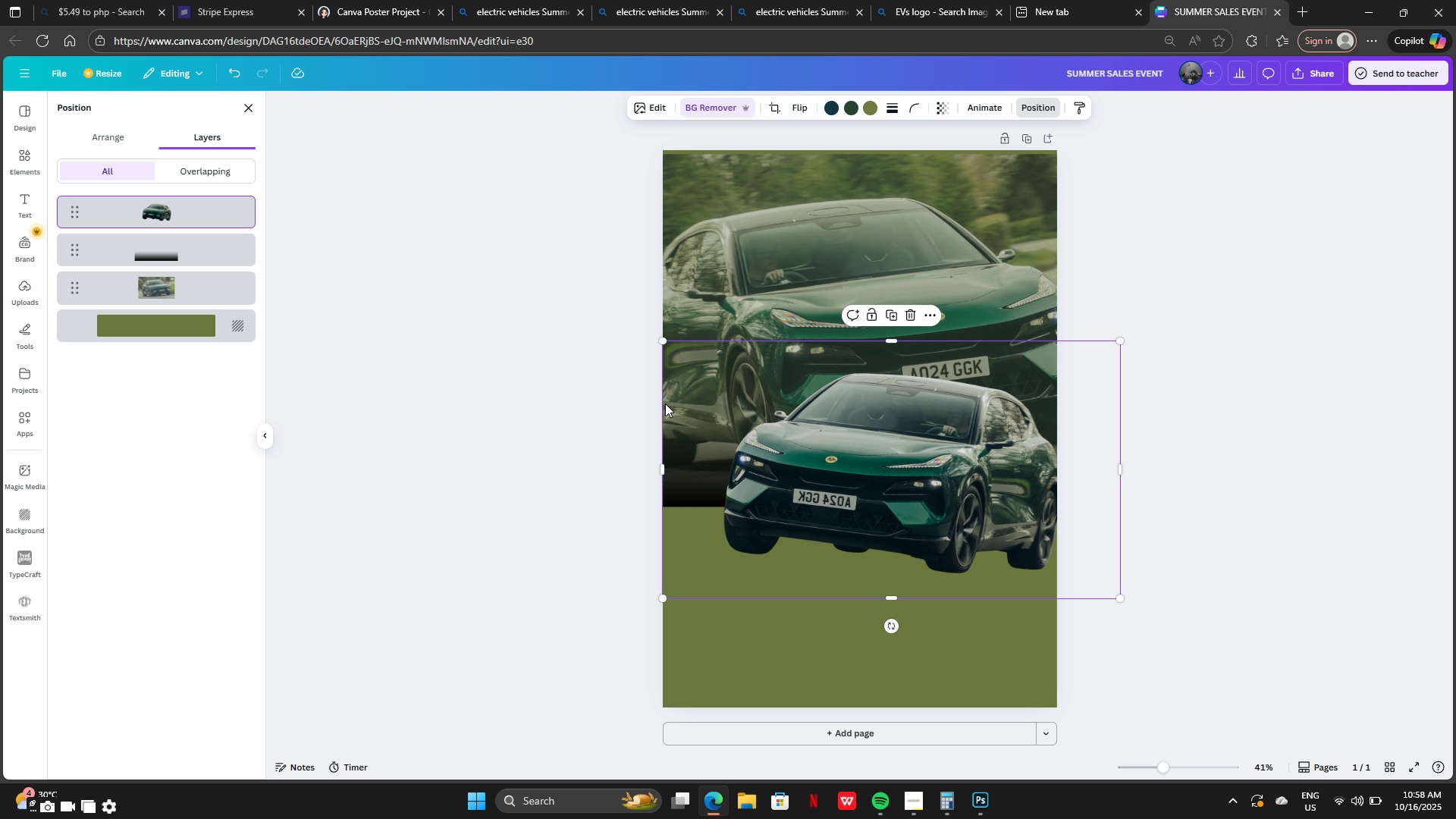 
left_click([498, 375])
 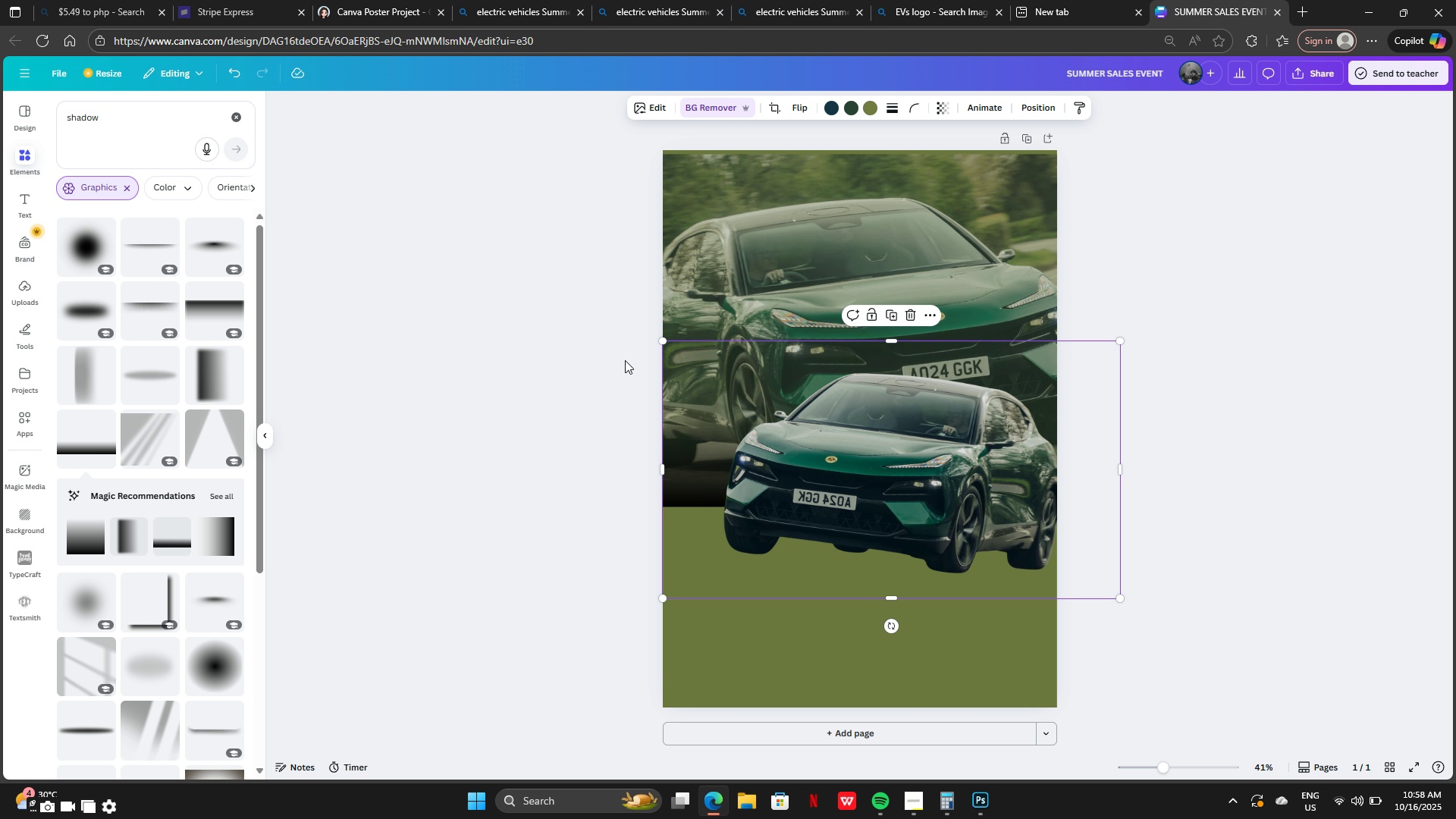 
left_click([625, 360])
 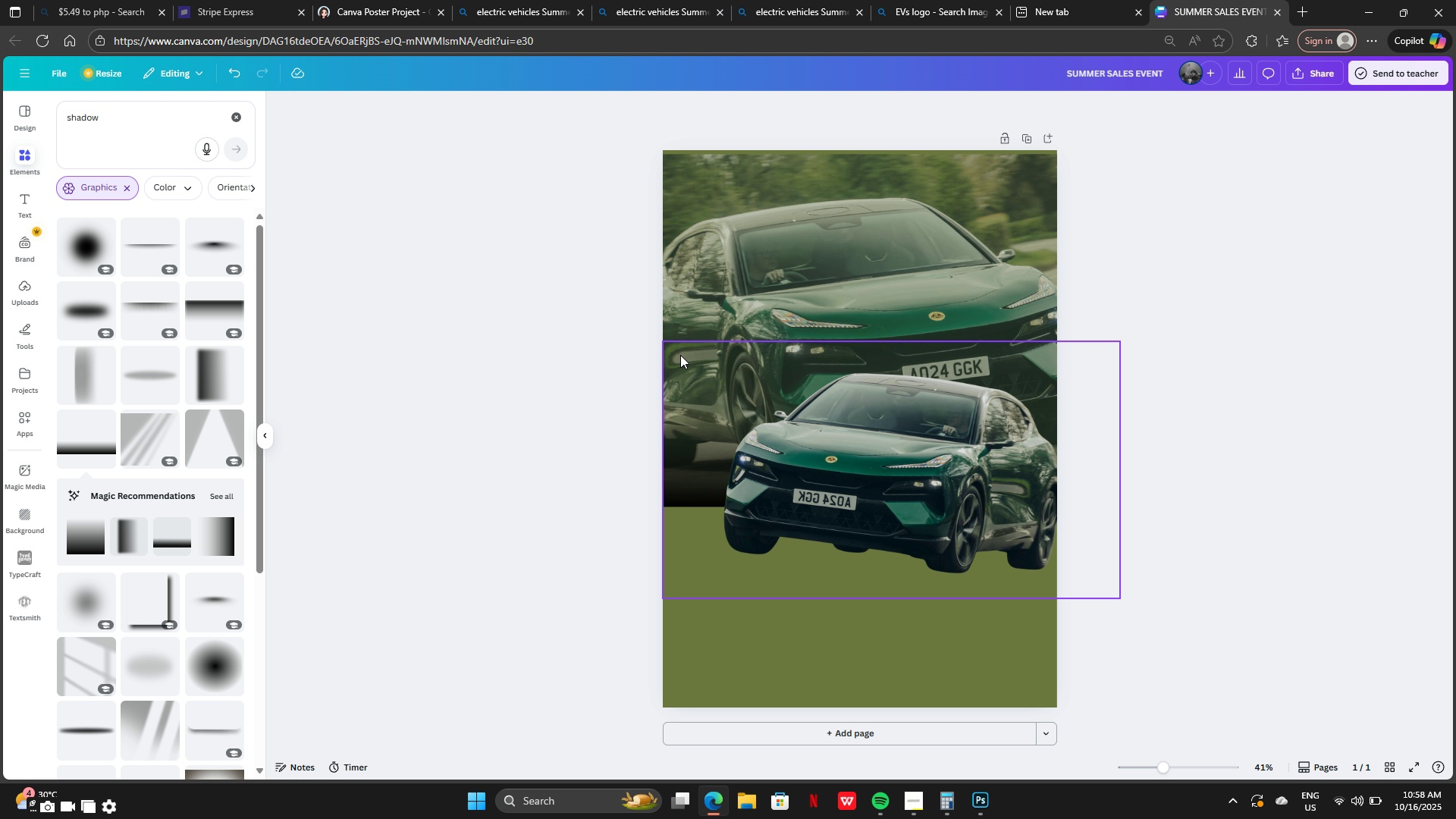 
left_click([680, 355])
 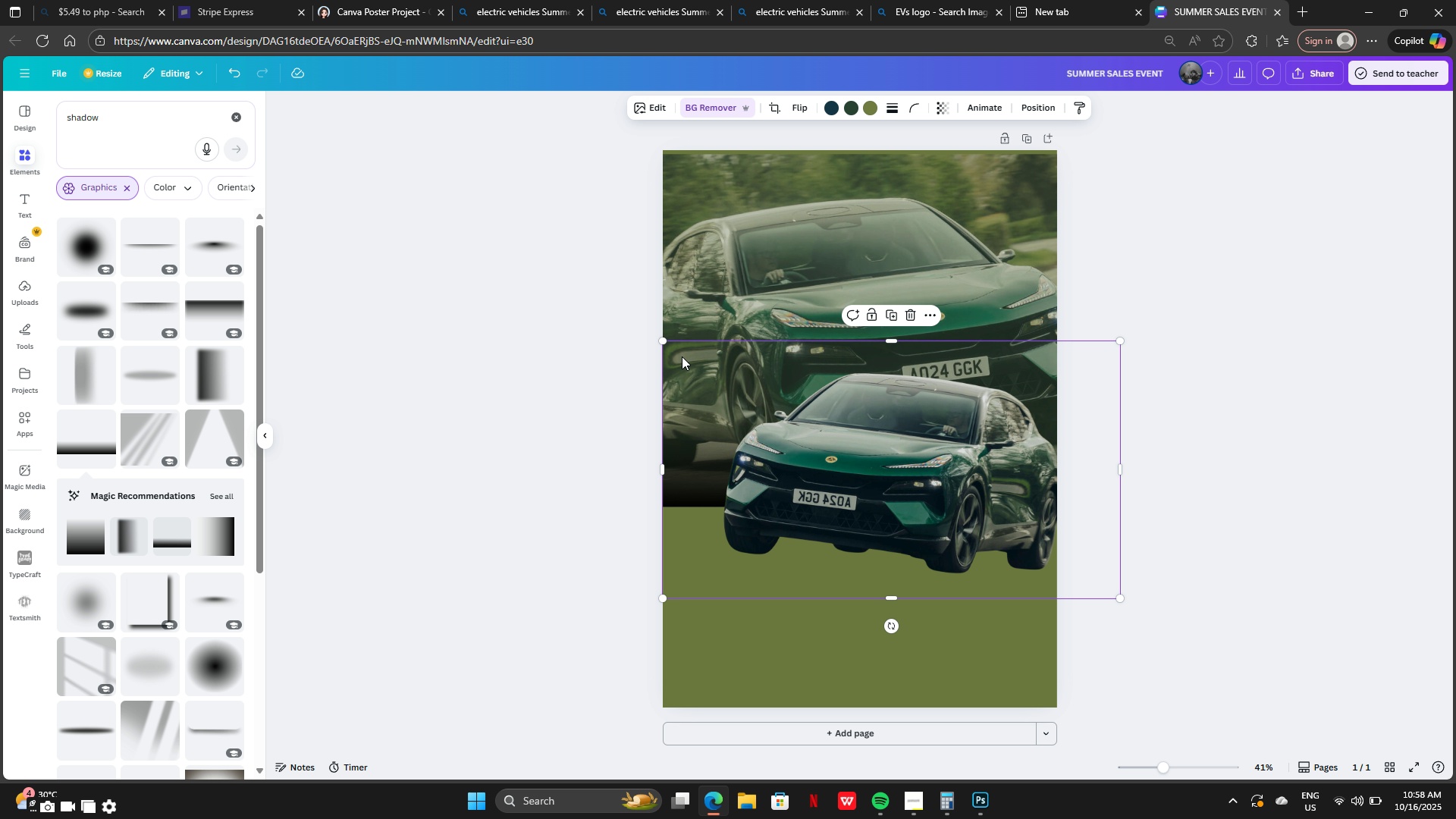 
left_click_drag(start_coordinate=[680, 355], to_coordinate=[680, 318])
 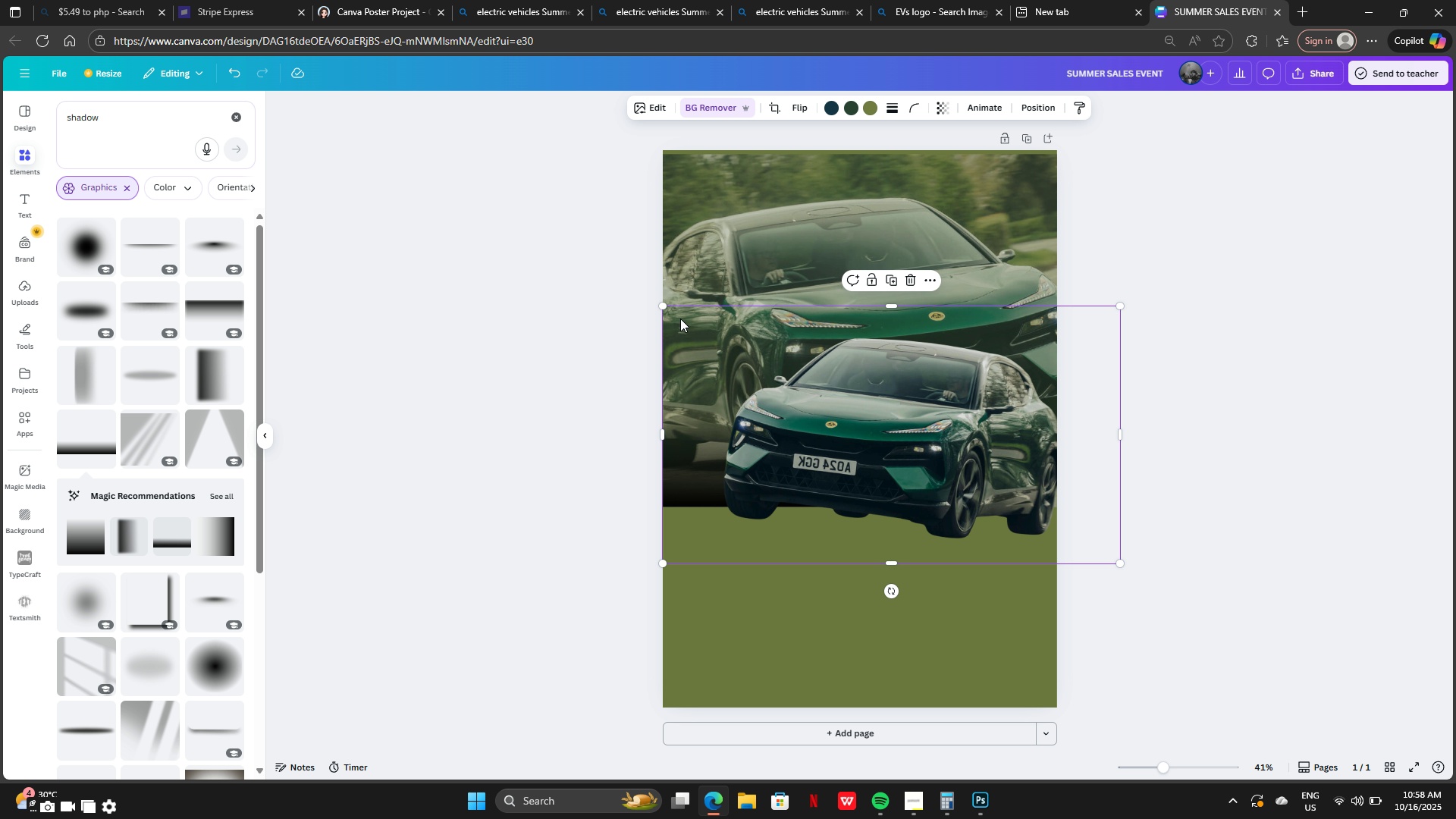 
key(Control+Z)
 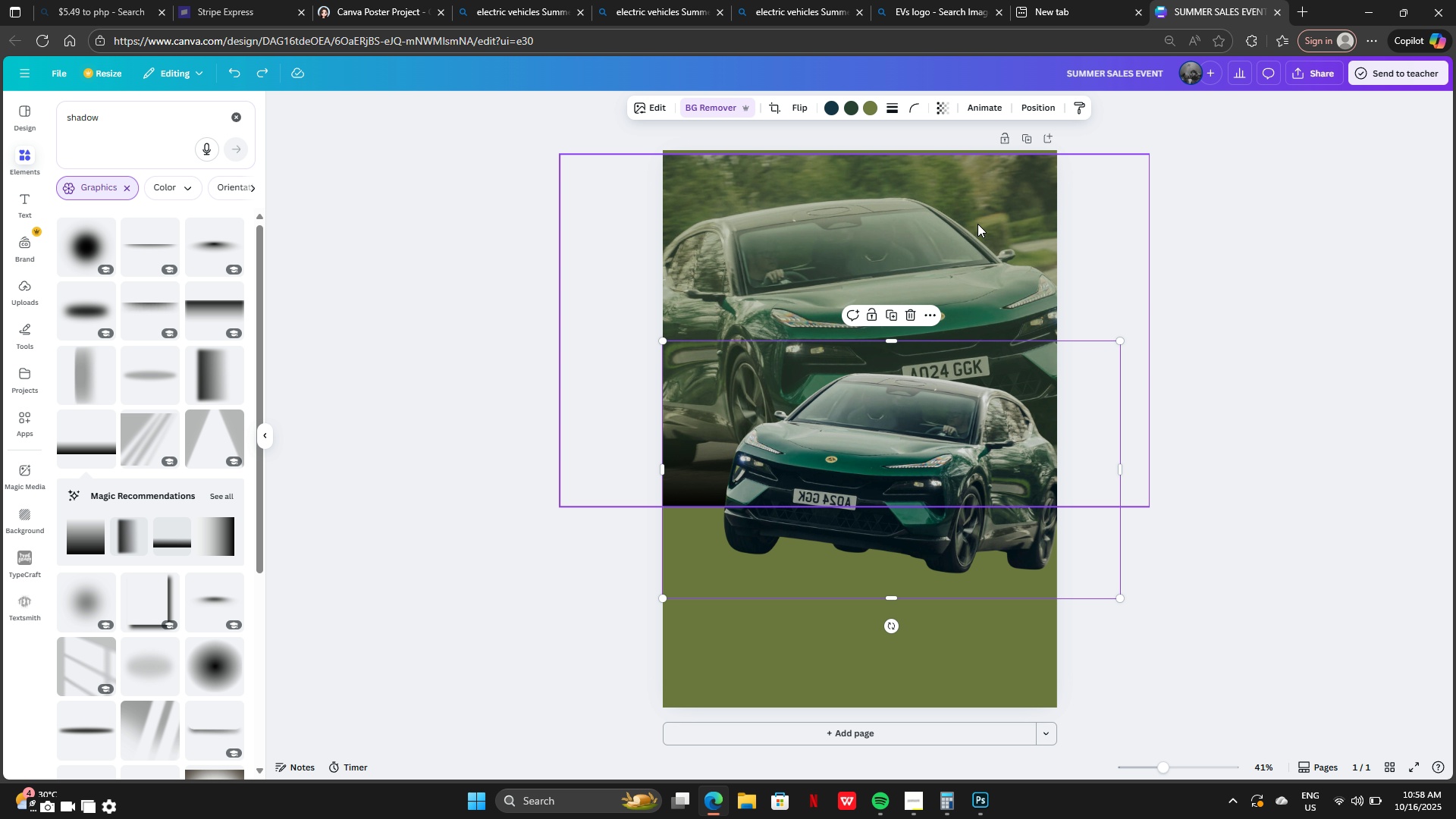 
key(Control+Z)
 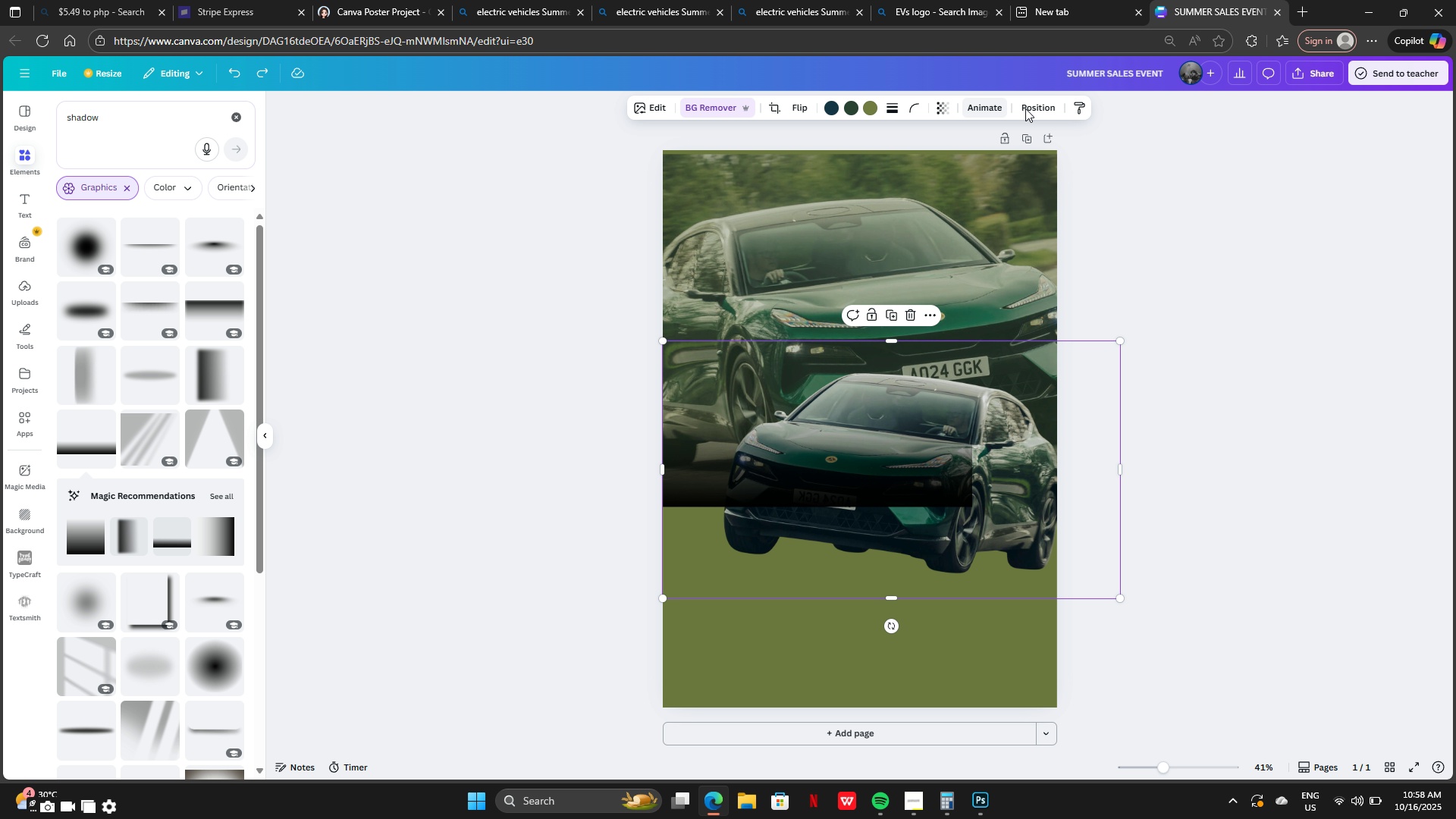 
left_click([1051, 105])
 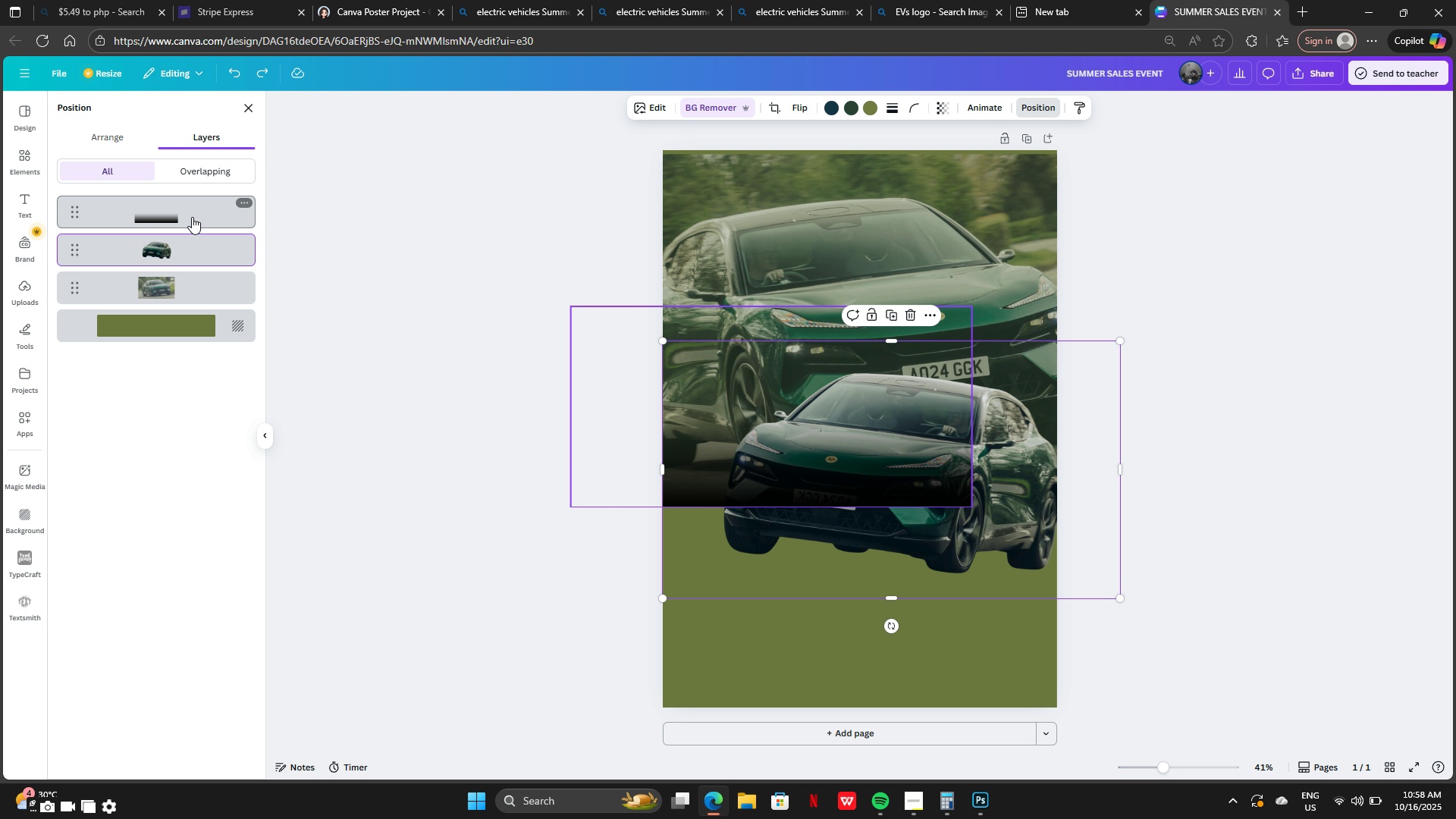 
left_click_drag(start_coordinate=[190, 215], to_coordinate=[190, 268])
 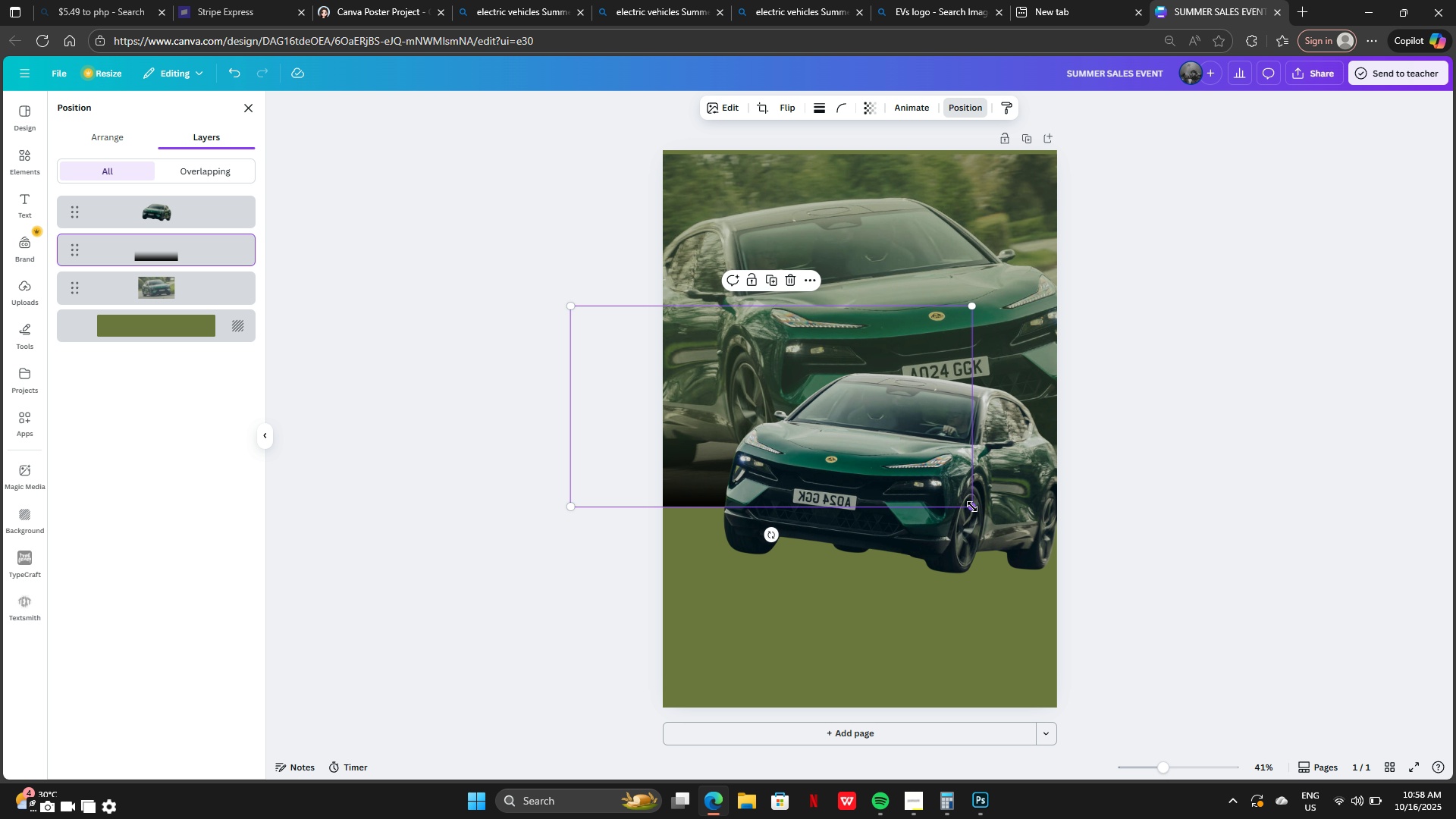 
left_click_drag(start_coordinate=[973, 507], to_coordinate=[1132, 573])
 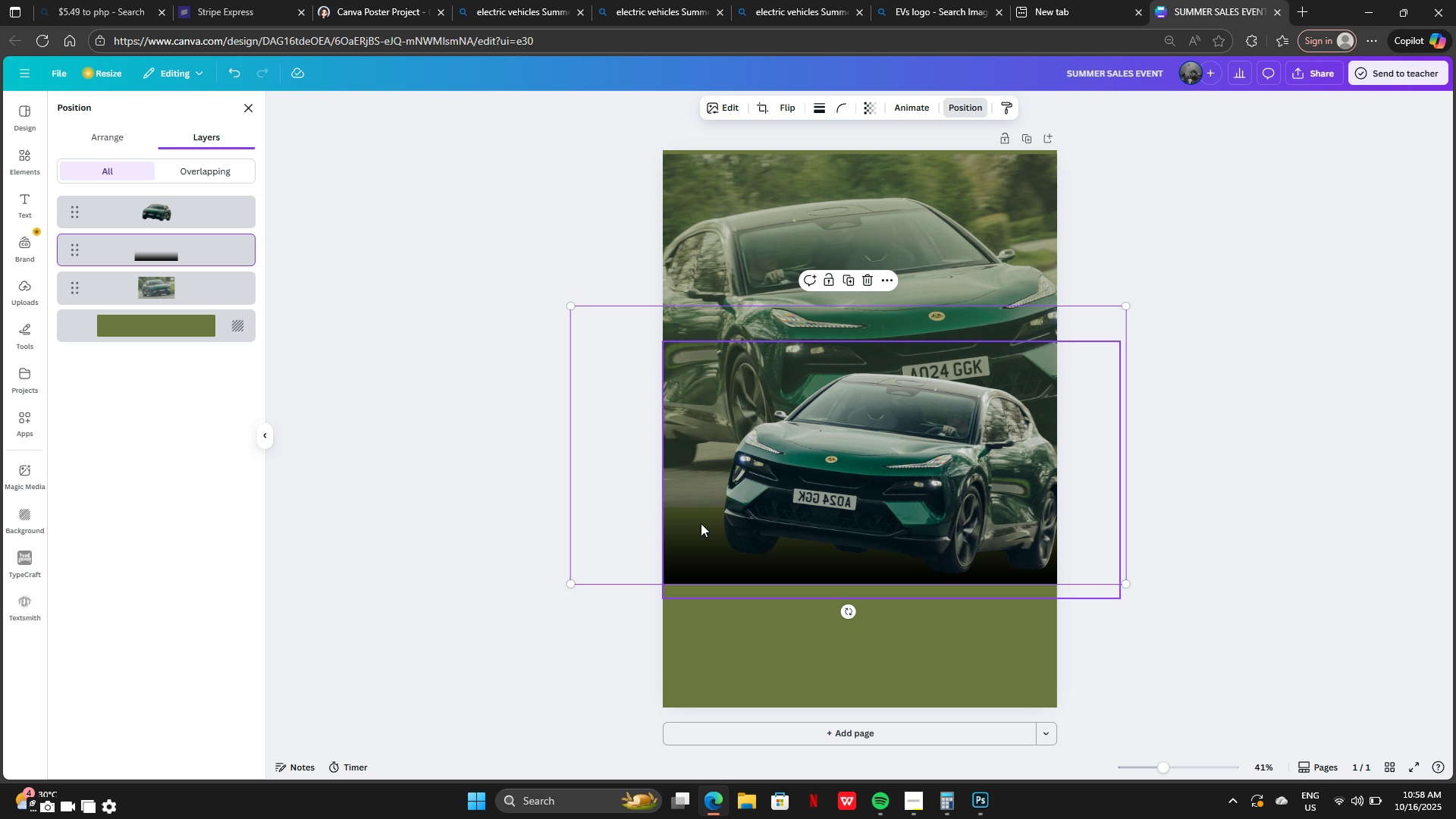 
left_click_drag(start_coordinate=[701, 523], to_coordinate=[703, 444])
 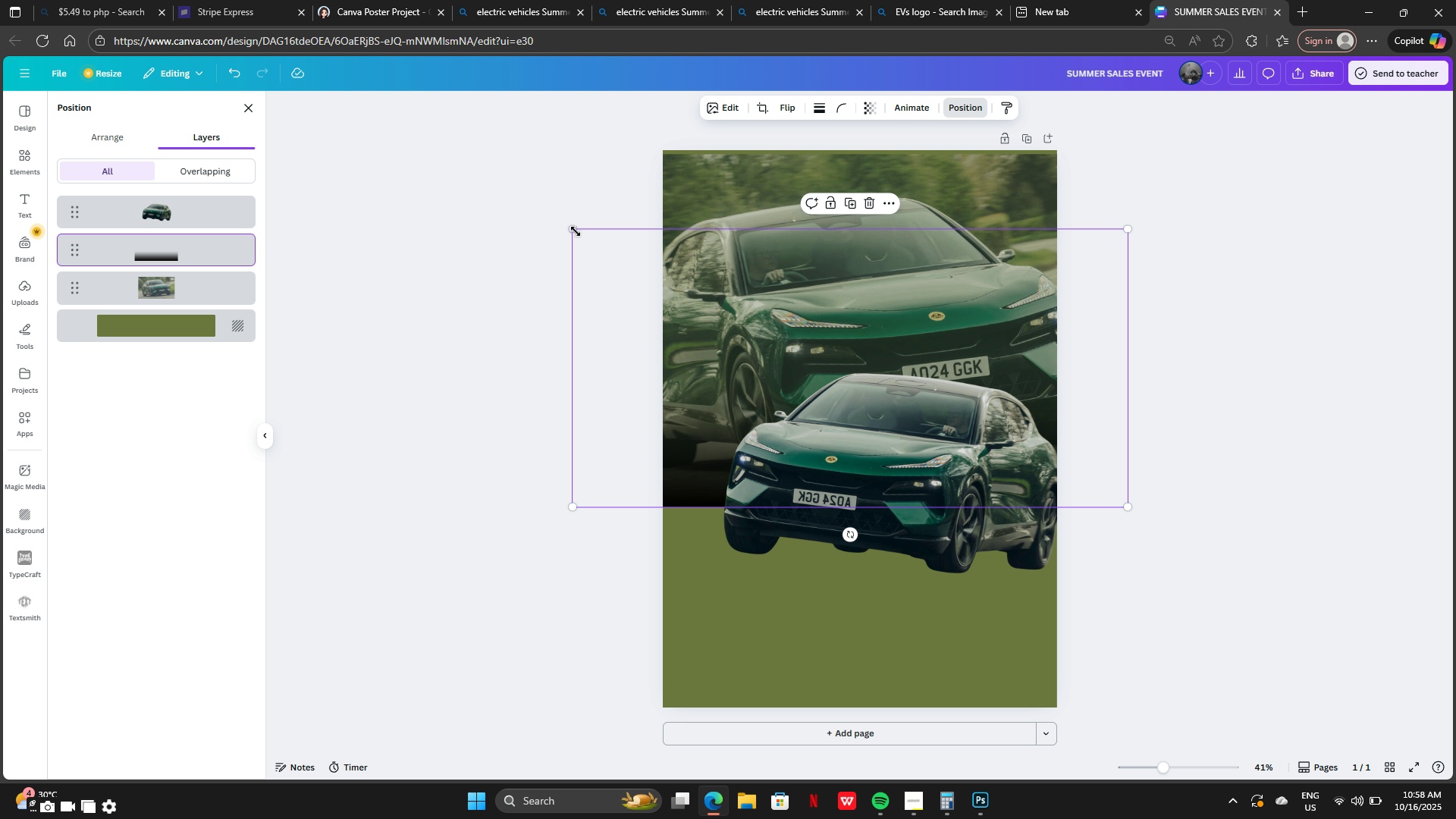 
left_click_drag(start_coordinate=[574, 231], to_coordinate=[675, 207])
 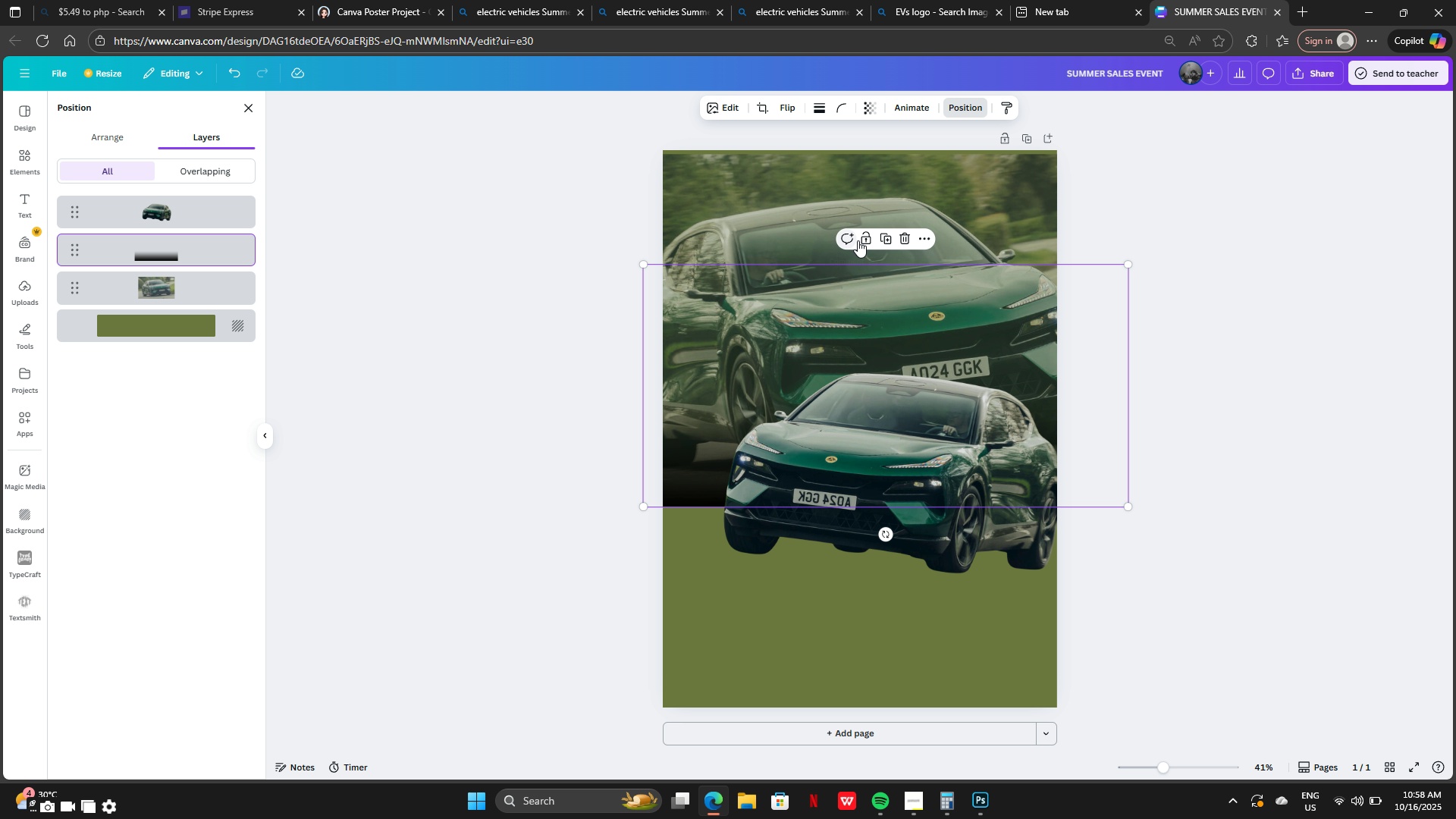 
left_click([864, 242])
 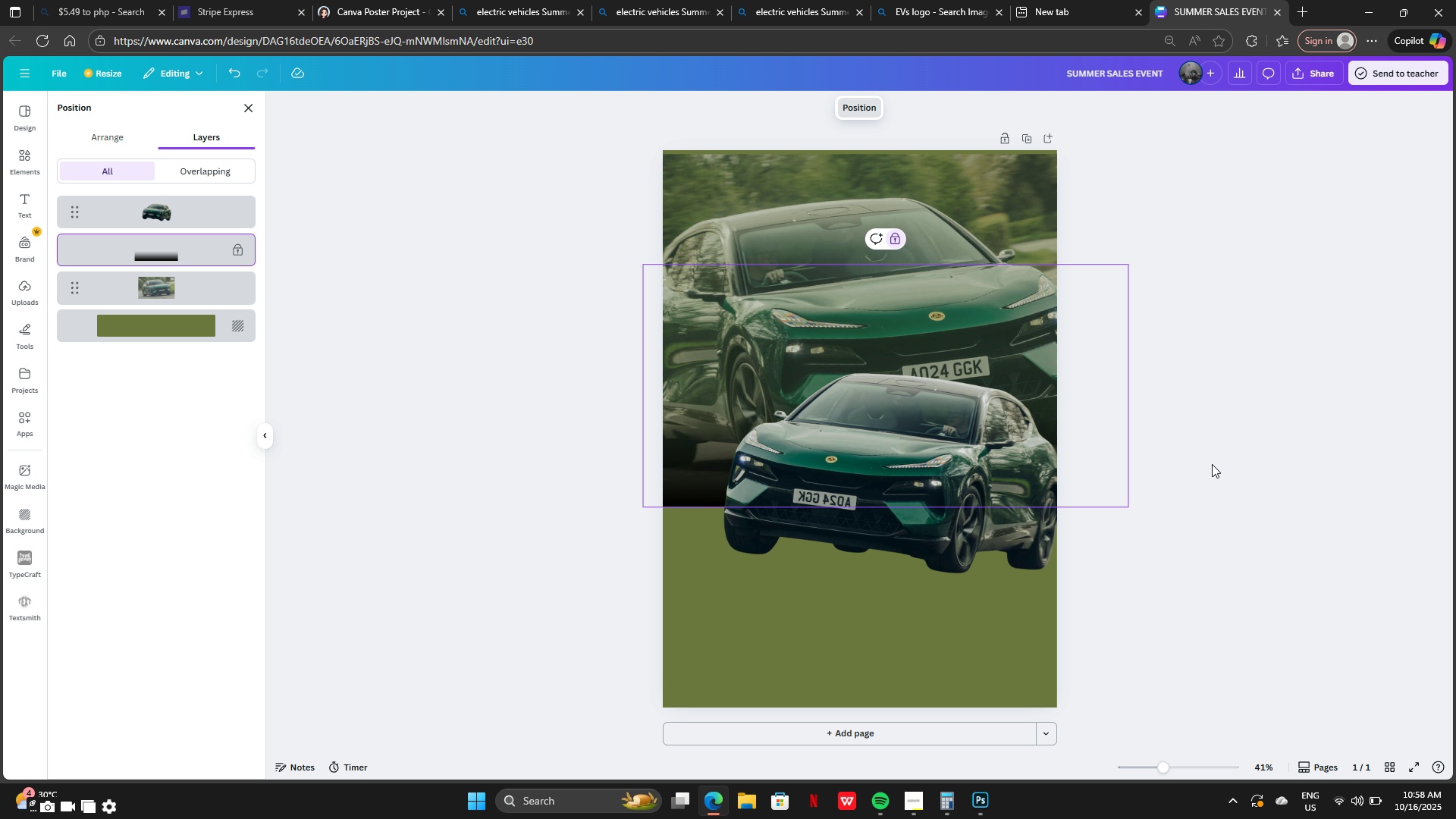 
left_click([1282, 460])
 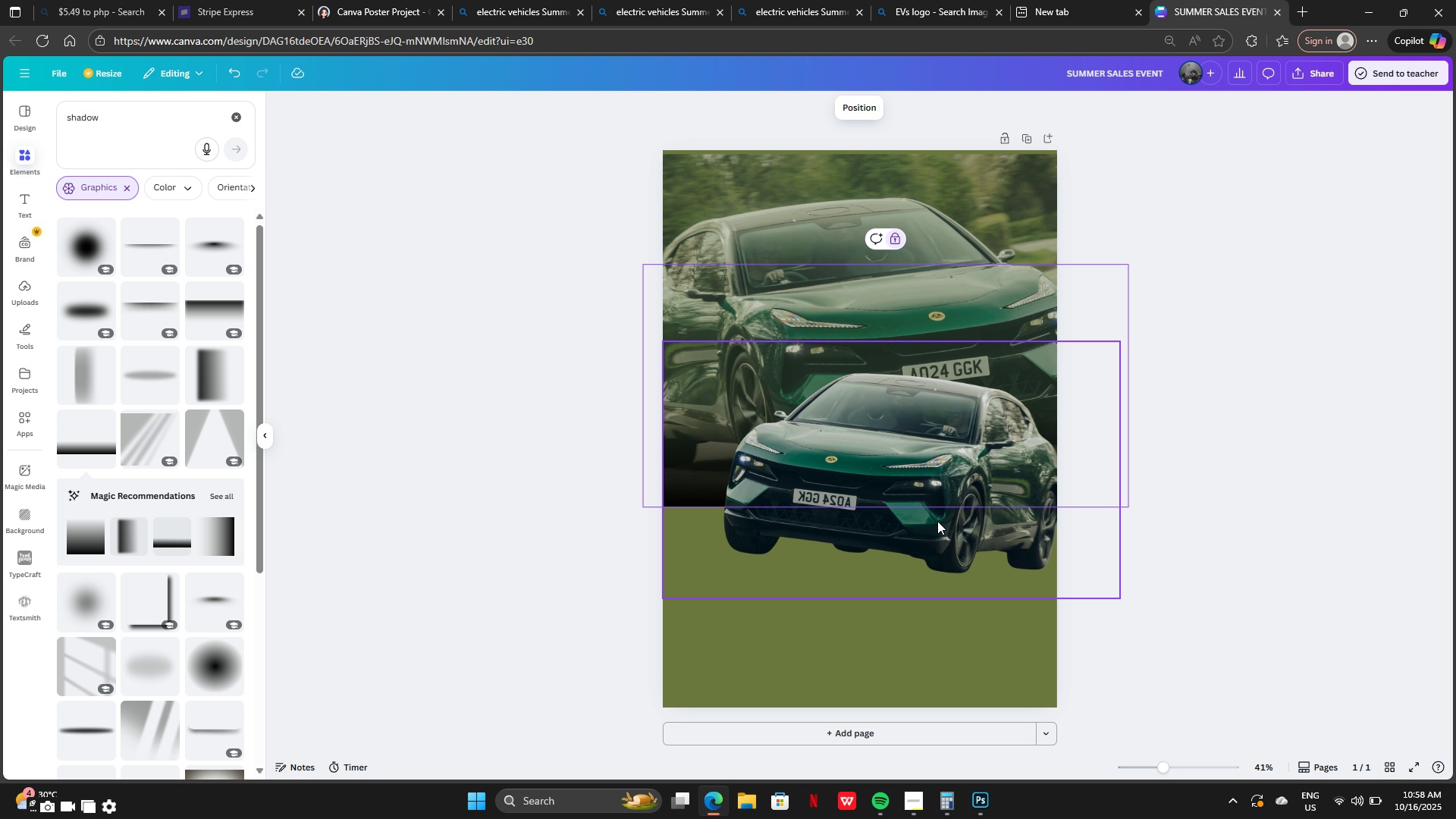 
left_click([956, 534])
 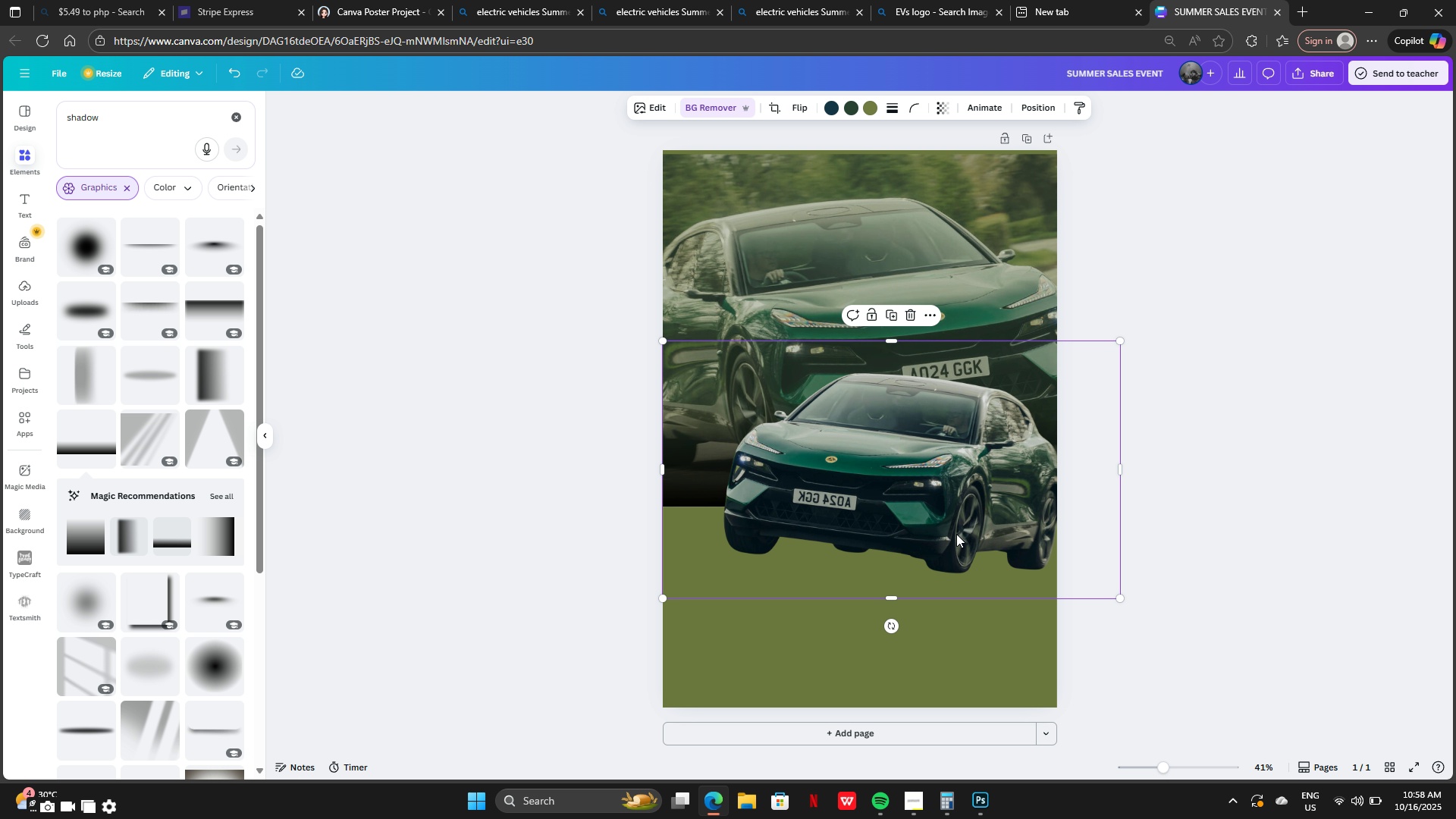 
left_click_drag(start_coordinate=[956, 534], to_coordinate=[955, 522])
 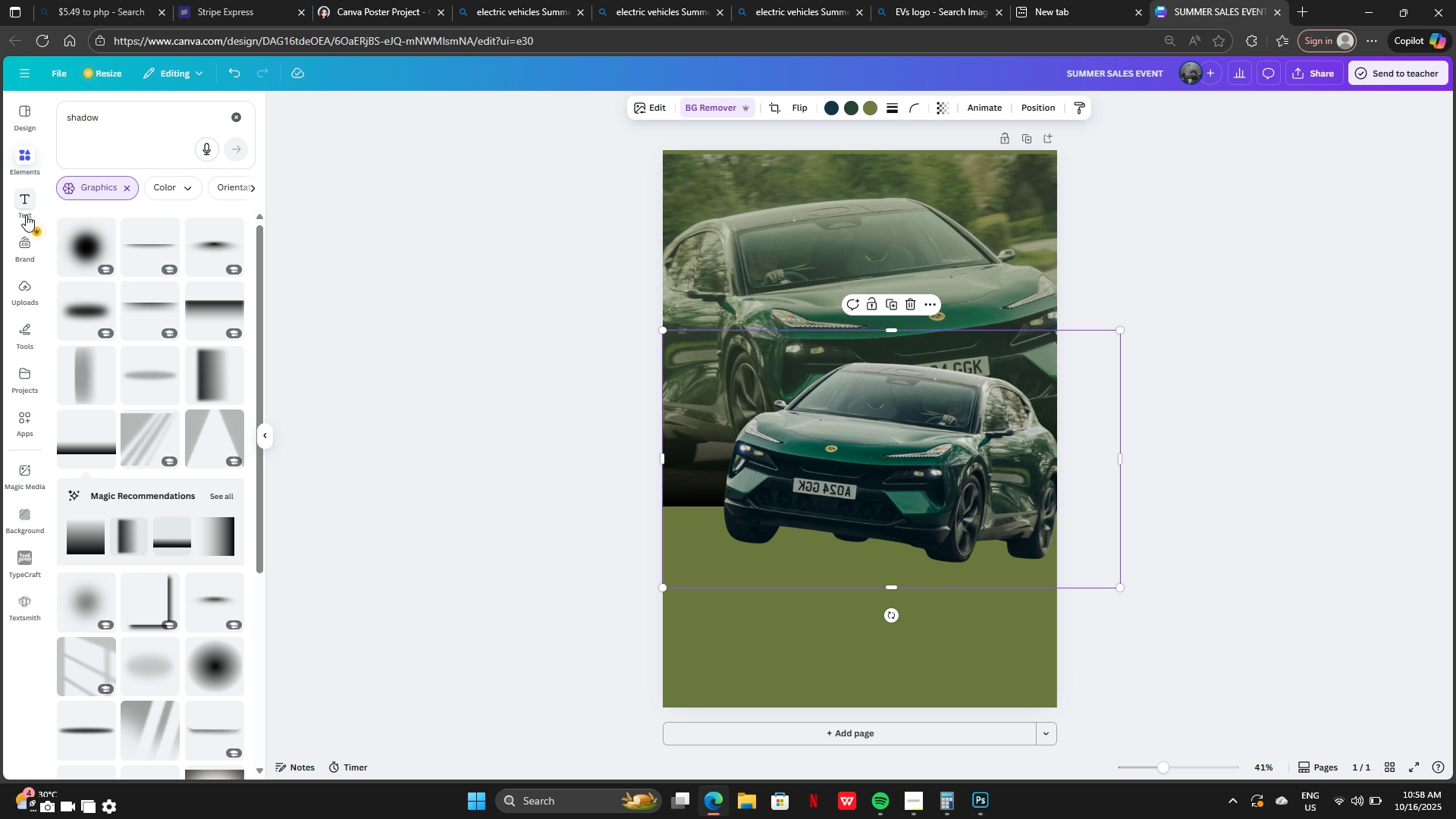 
scroll: coordinate [103, 570], scroll_direction: down, amount: 17.0
 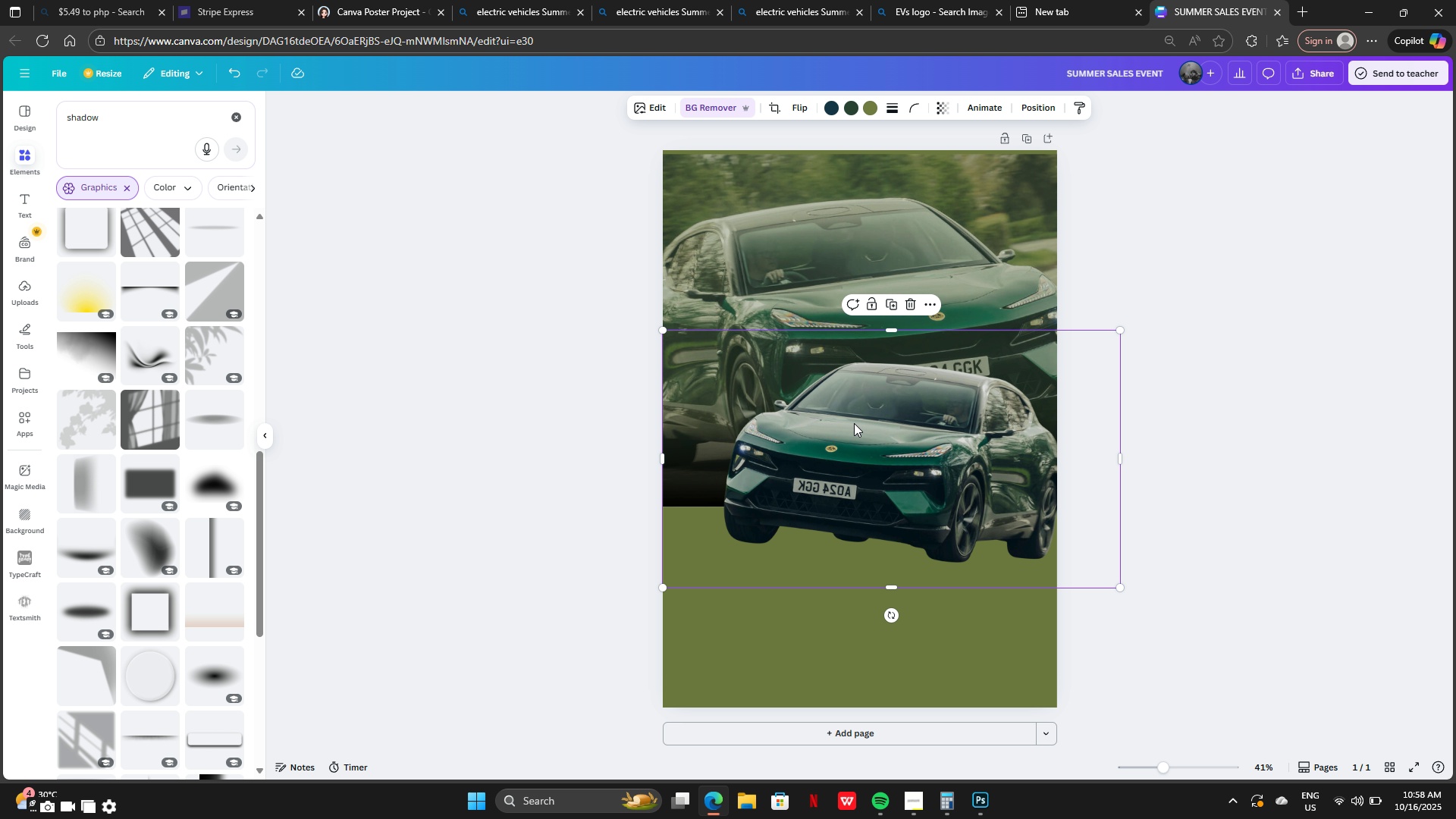 
wait(5.58)
 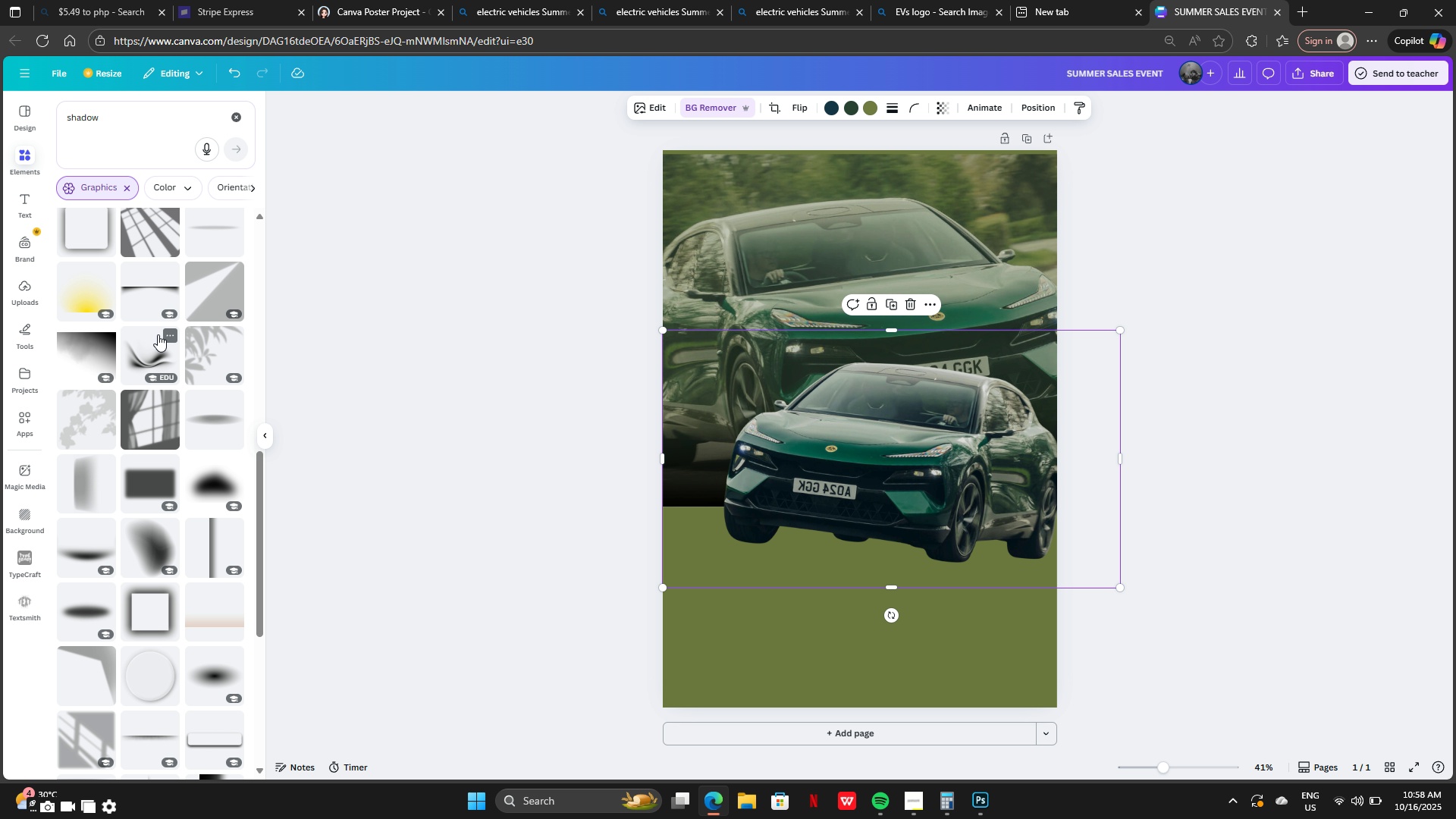 
left_click([131, 352])
 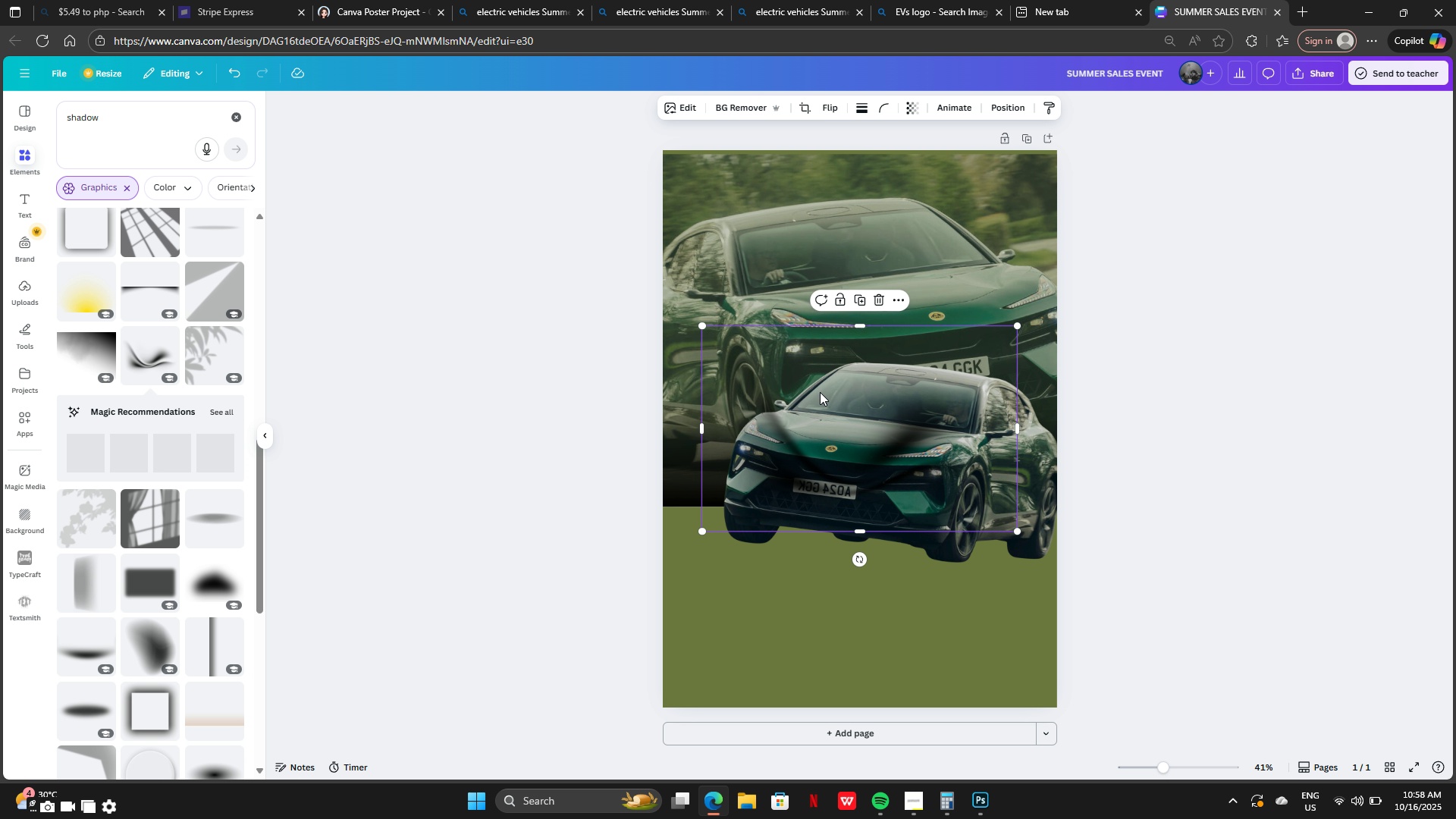 
left_click_drag(start_coordinate=[821, 397], to_coordinate=[798, 566])
 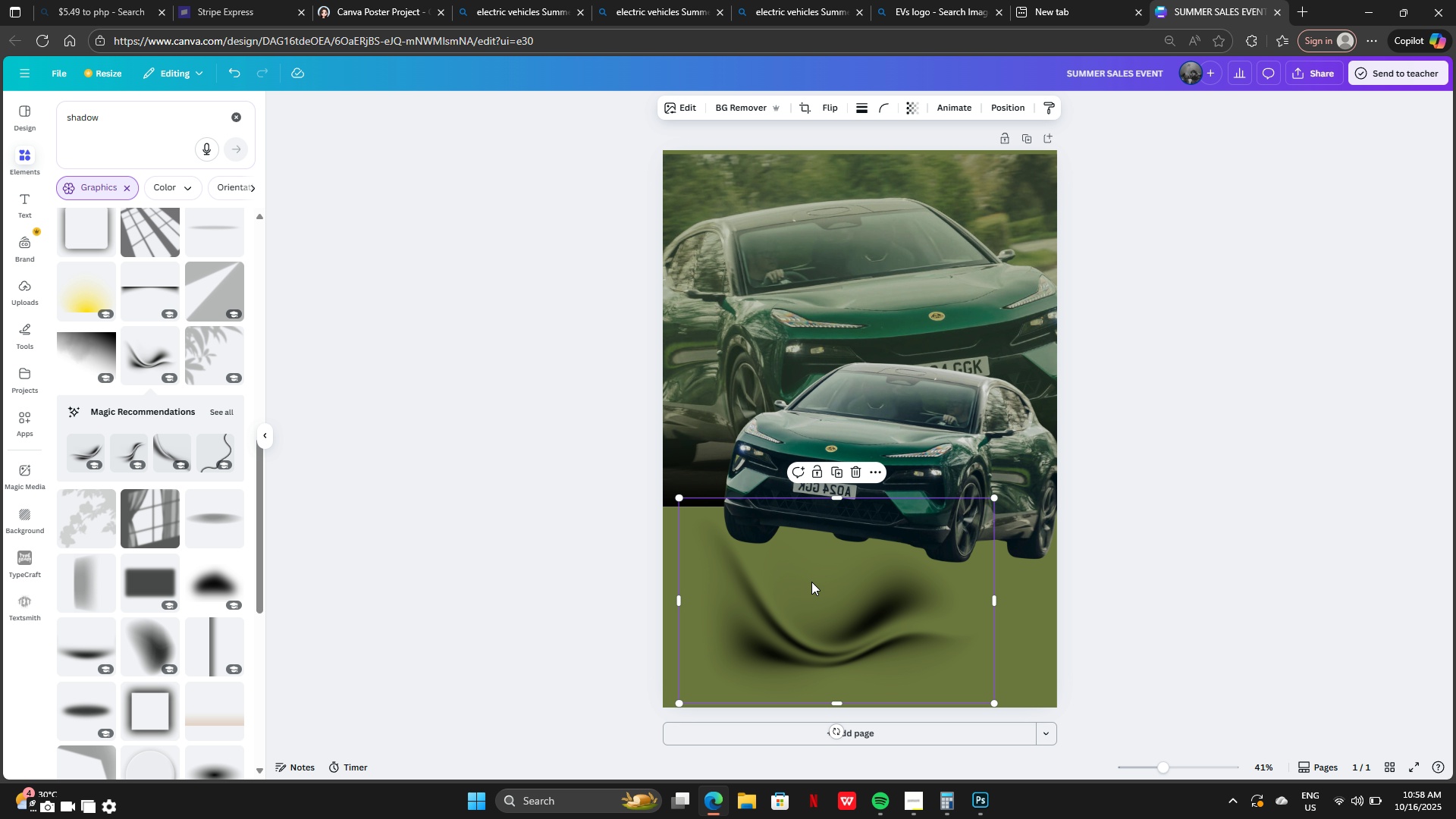 
left_click_drag(start_coordinate=[811, 582], to_coordinate=[789, 590])
 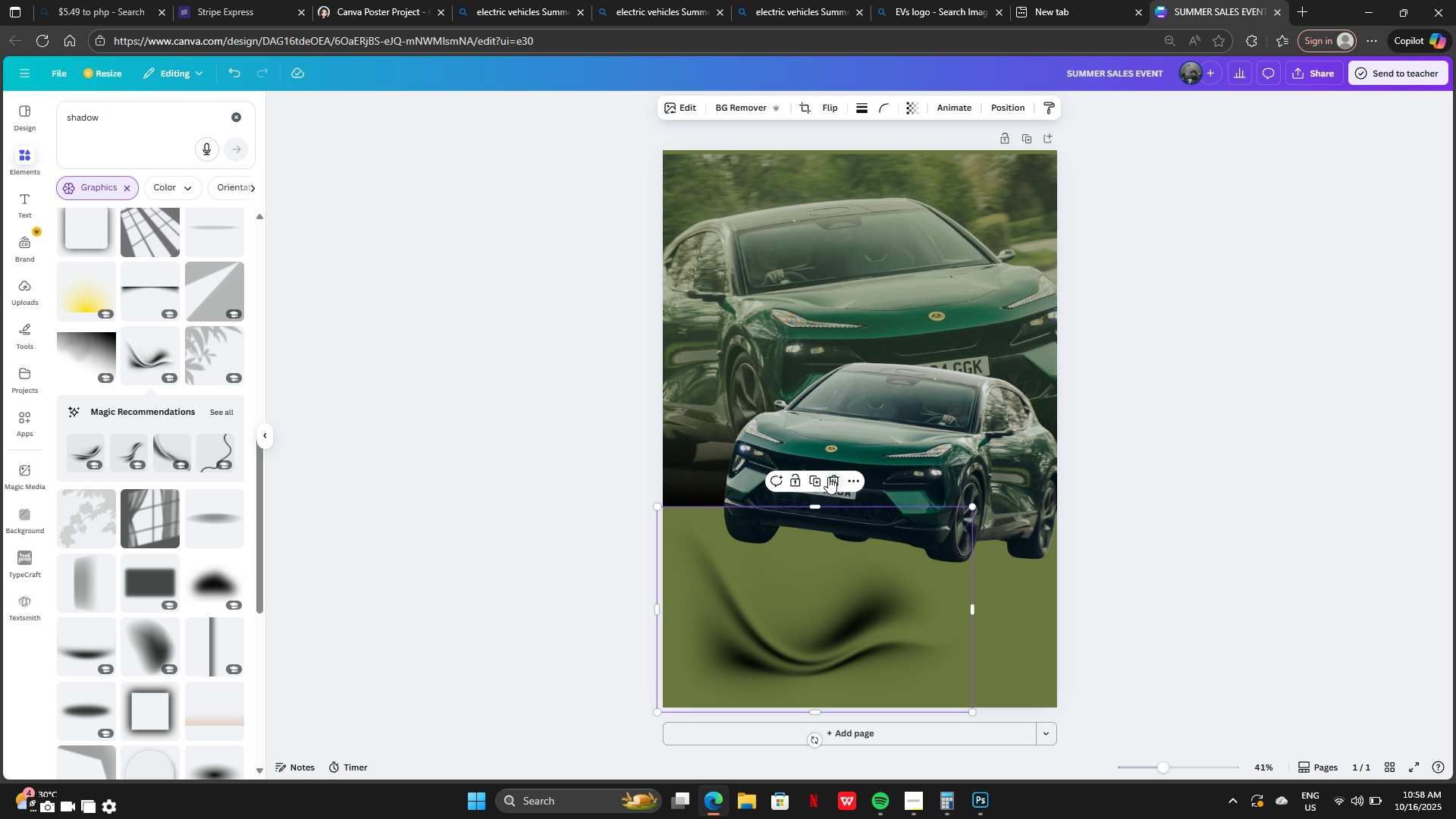 
left_click([827, 477])
 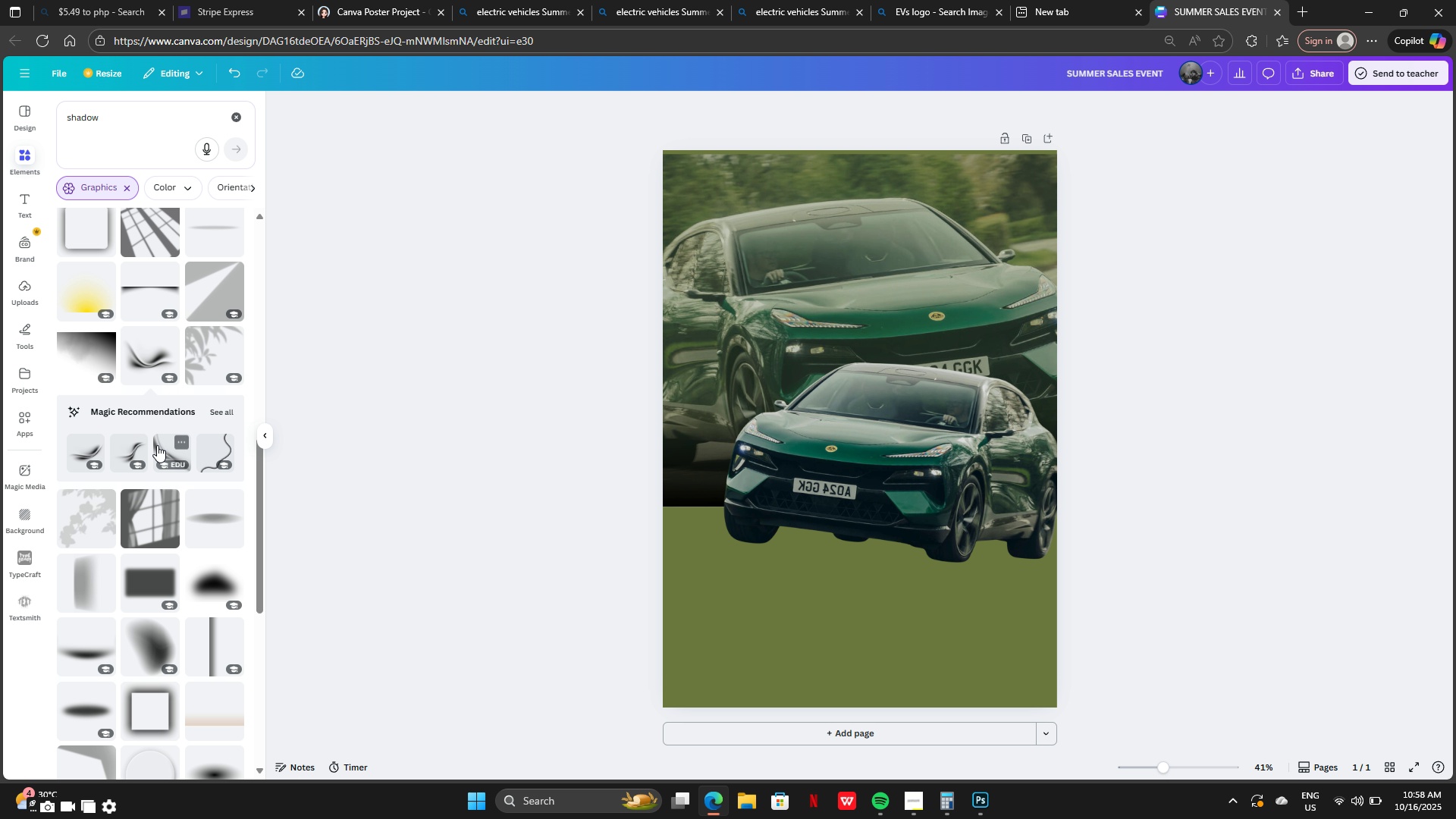 
scroll: coordinate [168, 494], scroll_direction: down, amount: 29.0
 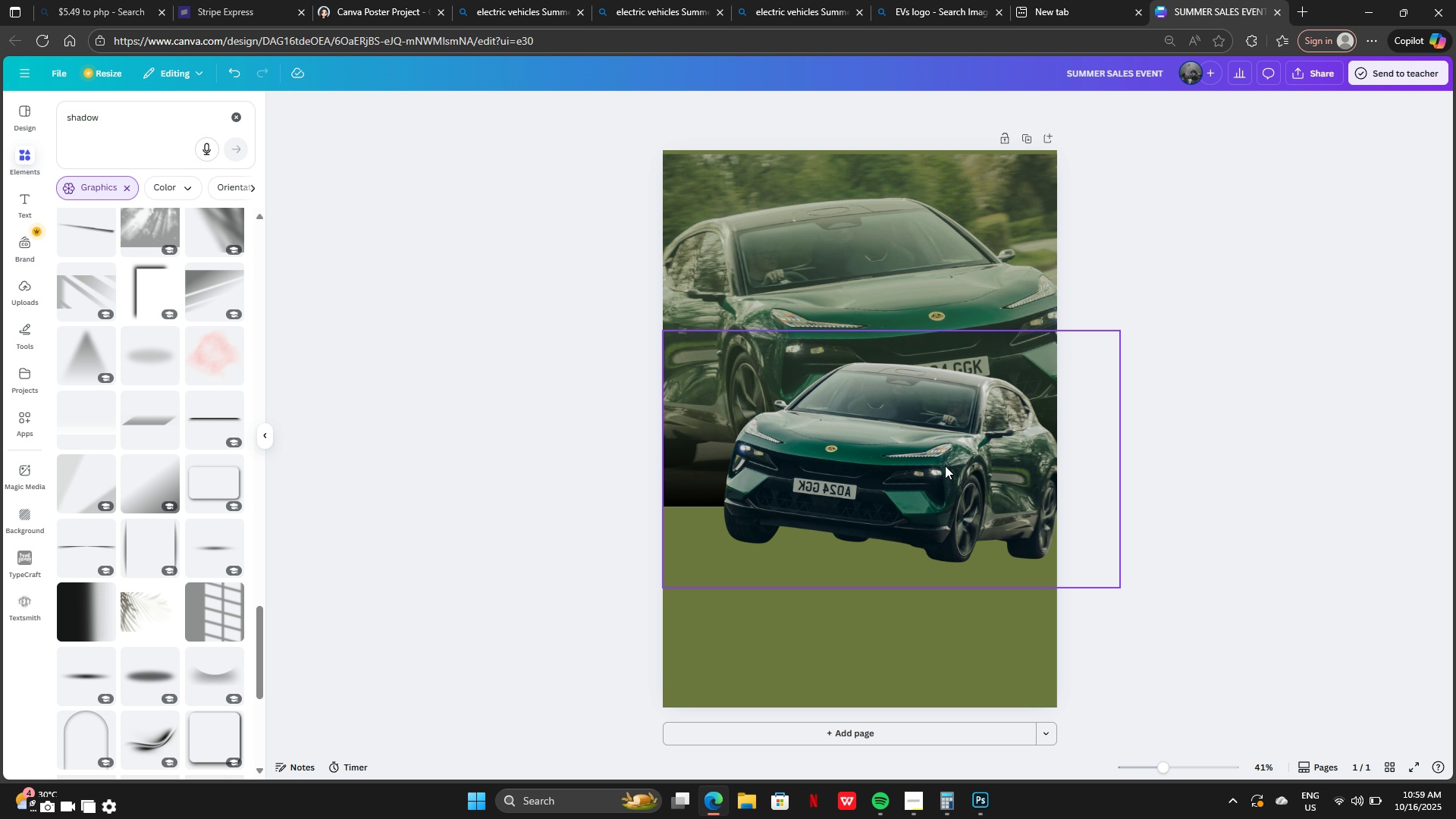 
left_click_drag(start_coordinate=[937, 467], to_coordinate=[927, 470])
 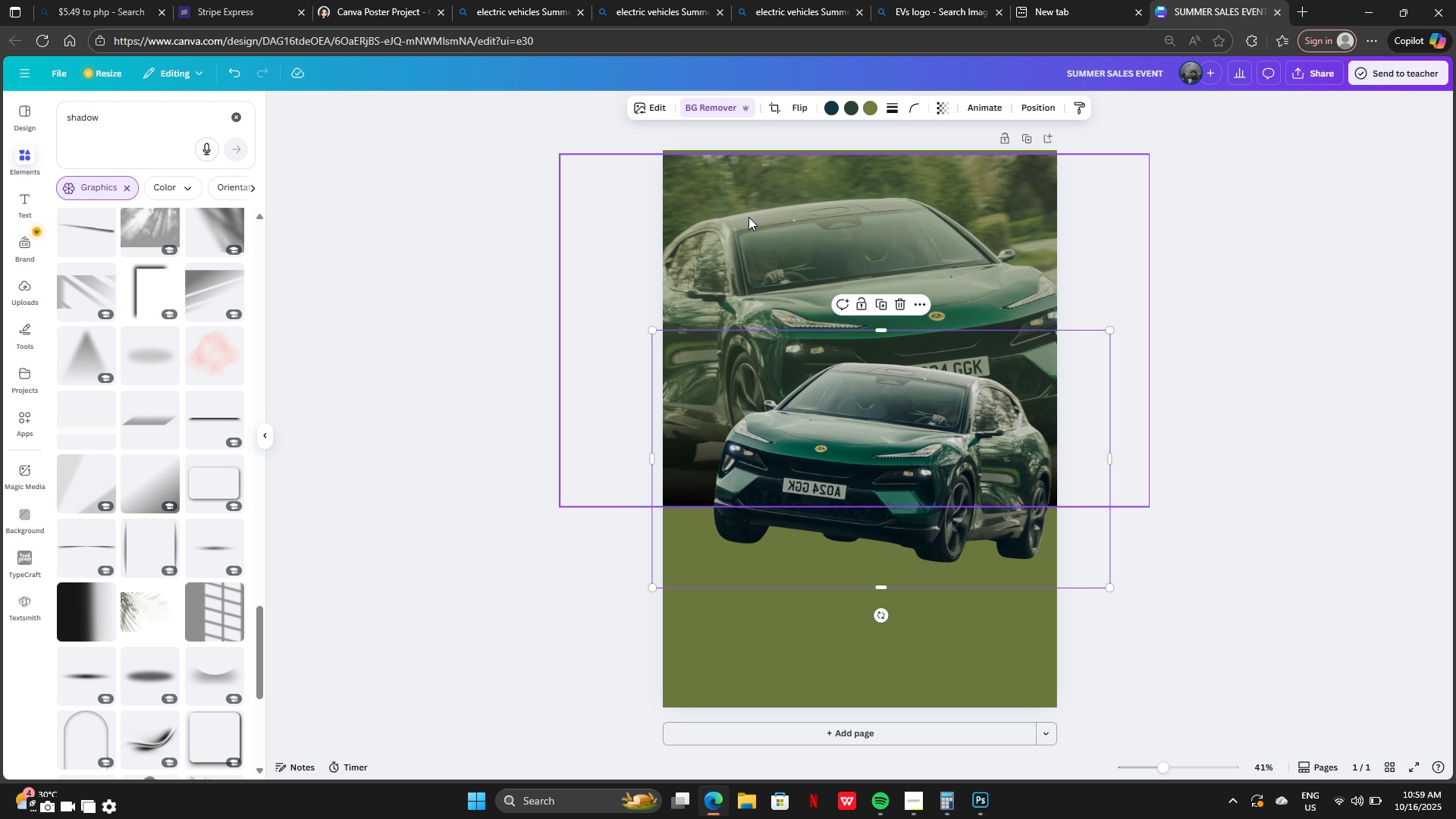 
left_click([749, 213])
 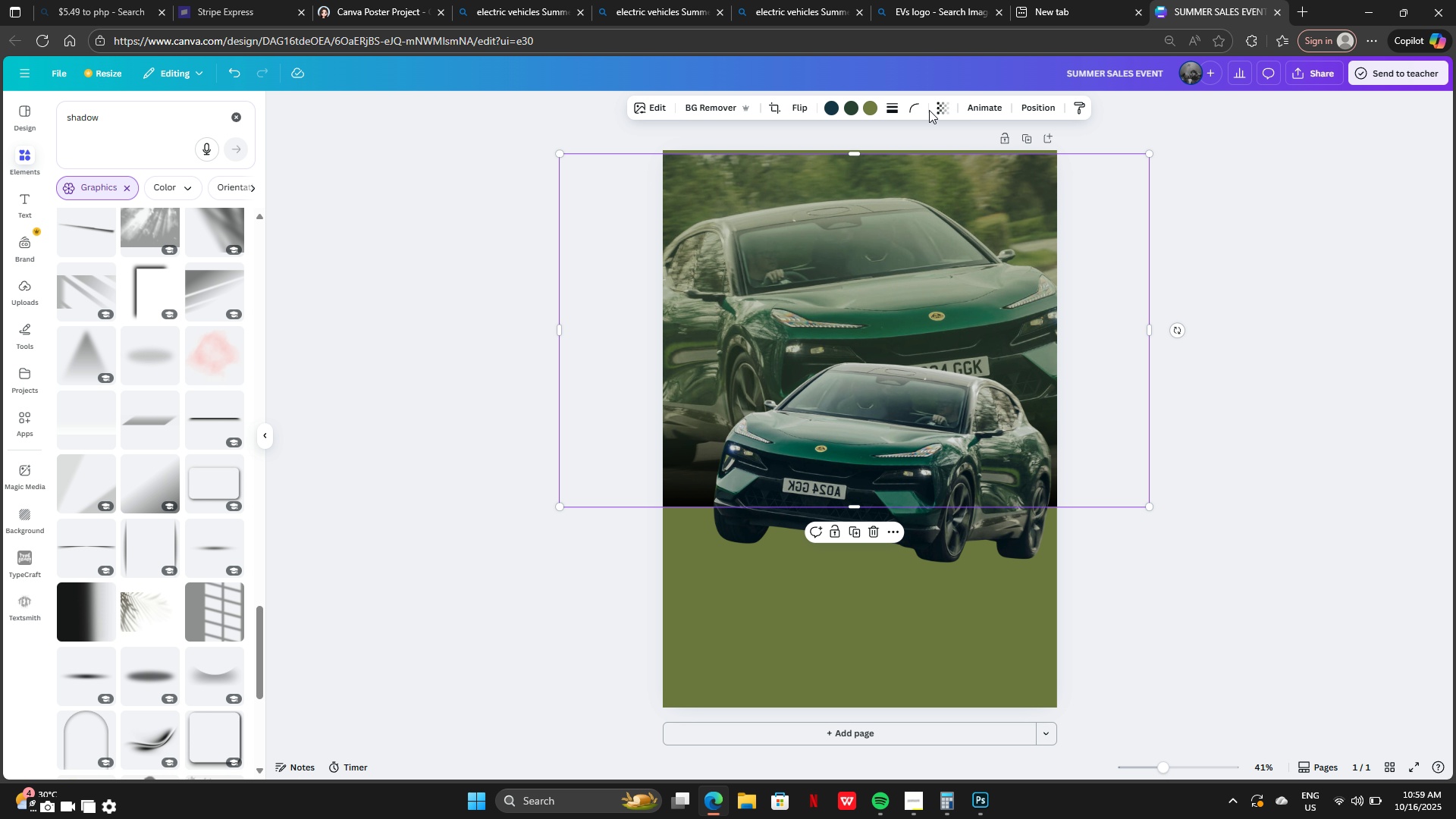 
left_click([951, 106])
 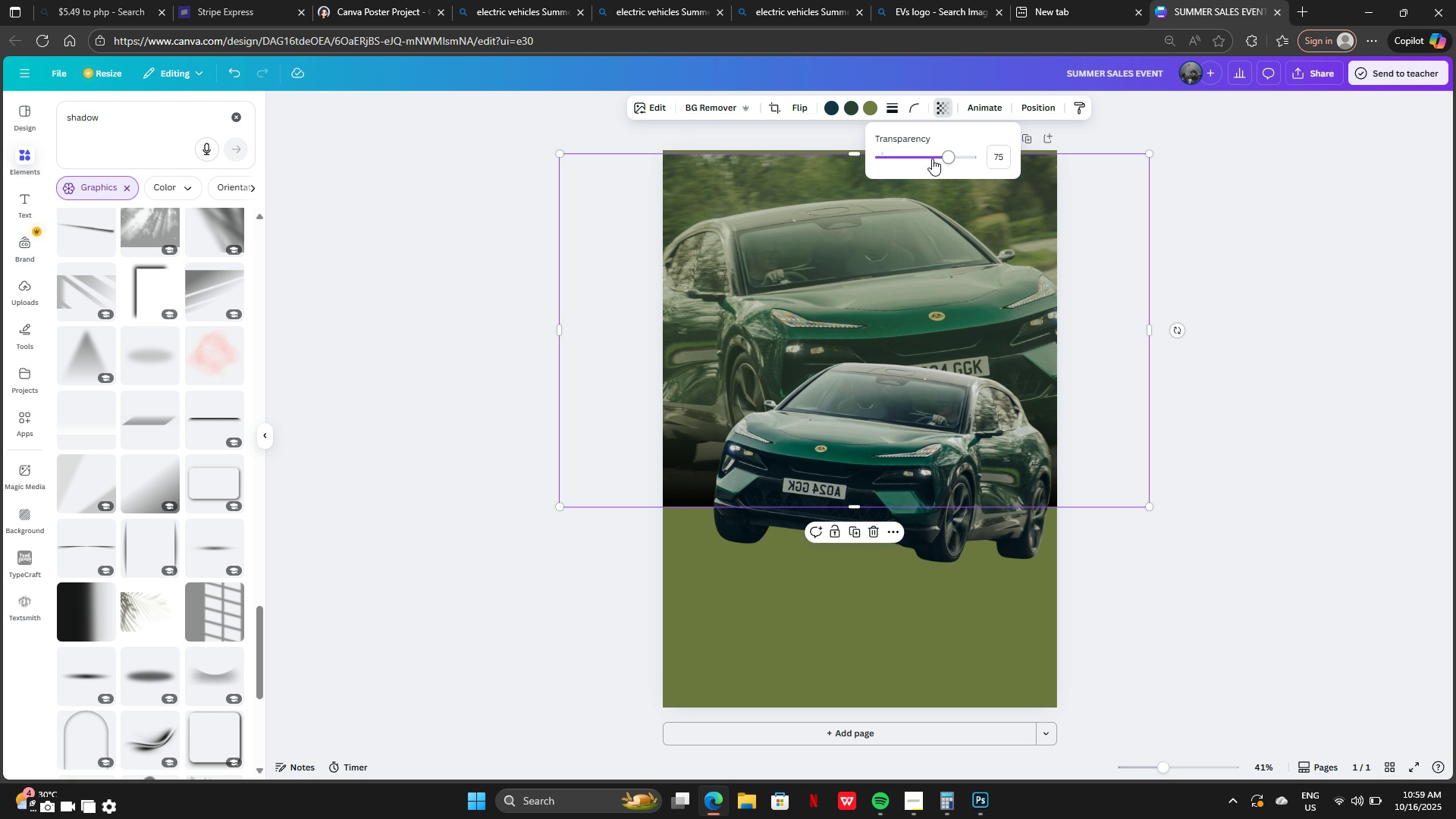 
left_click_drag(start_coordinate=[932, 158], to_coordinate=[924, 158])
 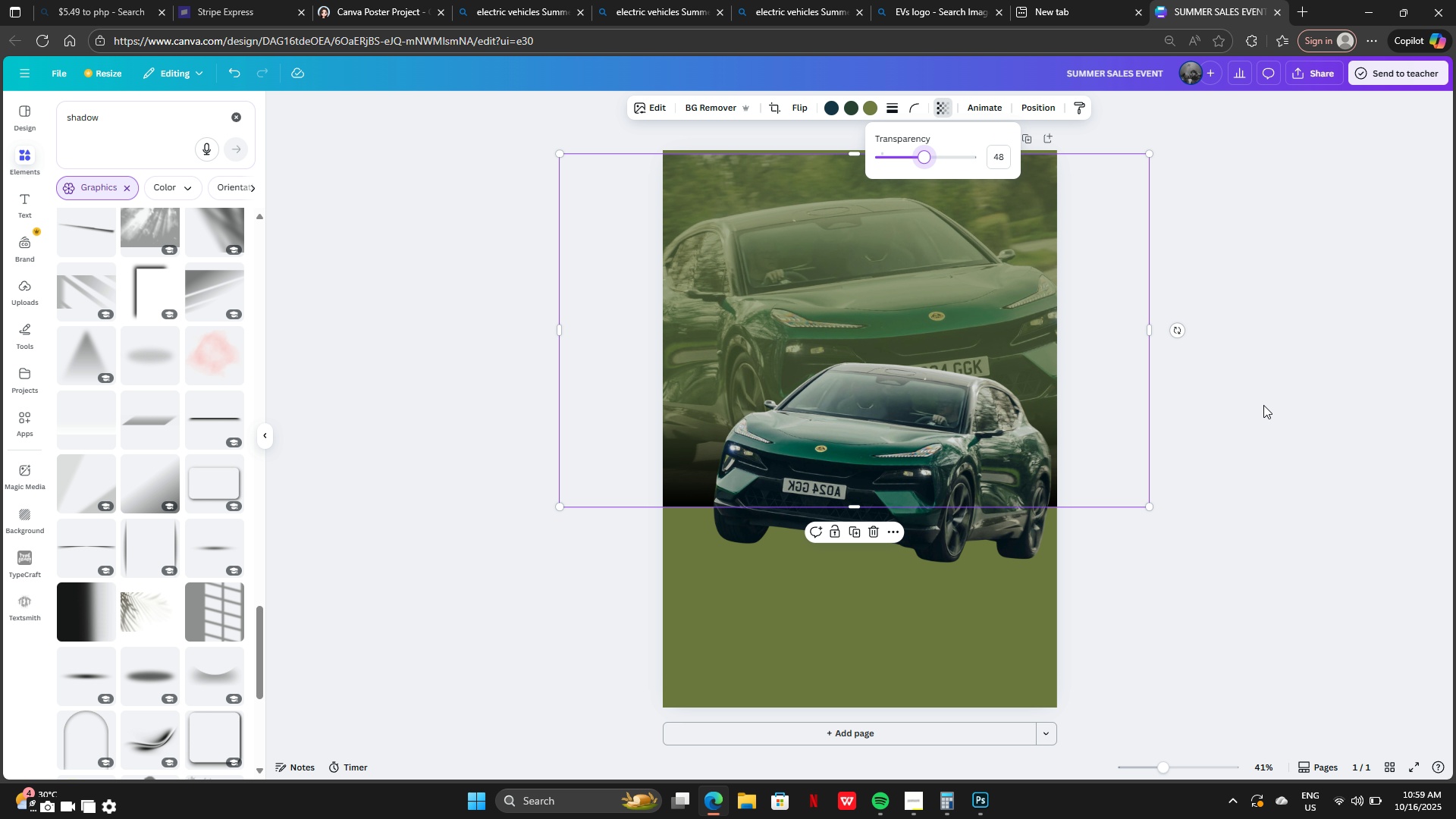 
left_click([1263, 405])
 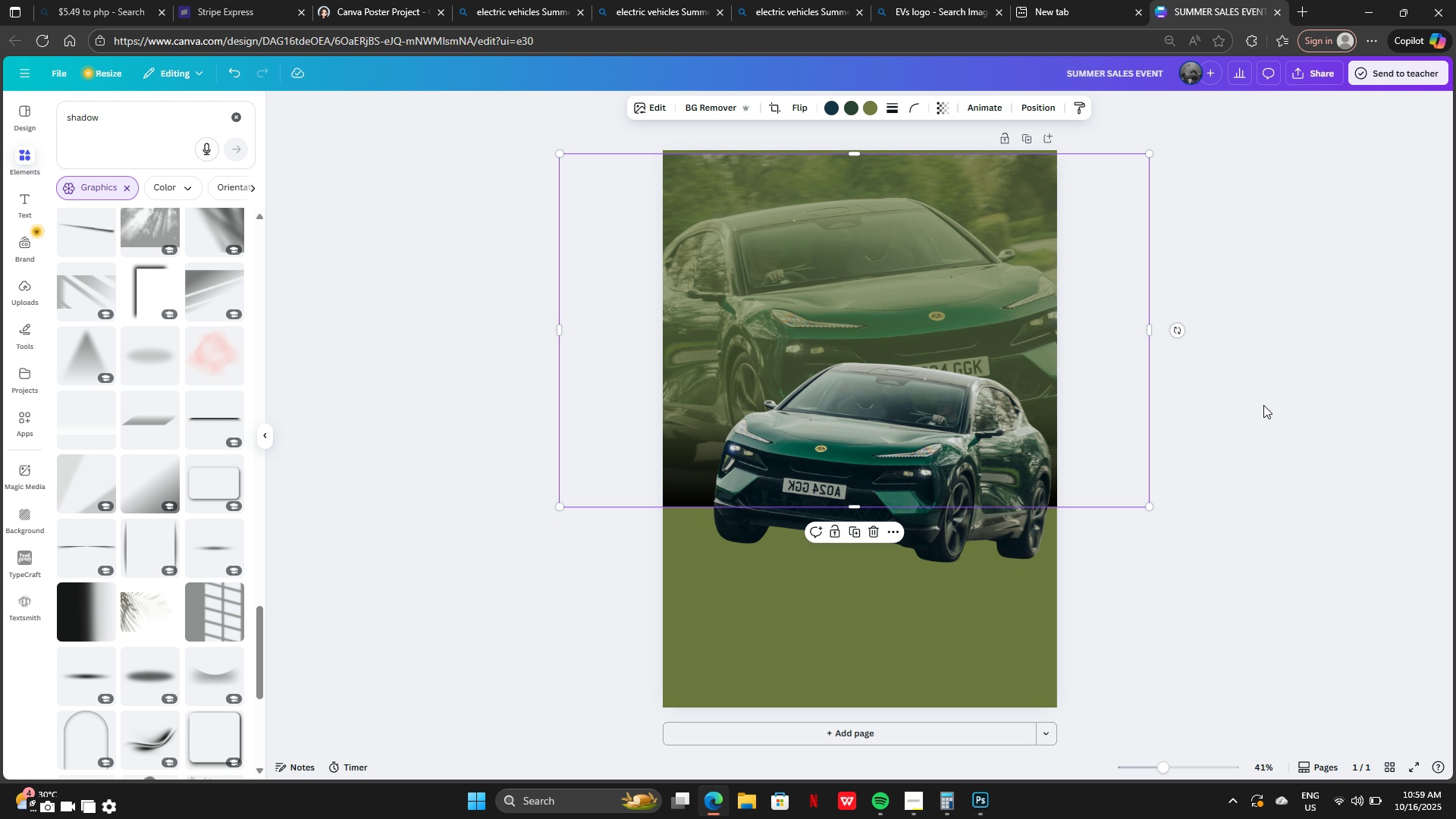 
left_click([1263, 405])
 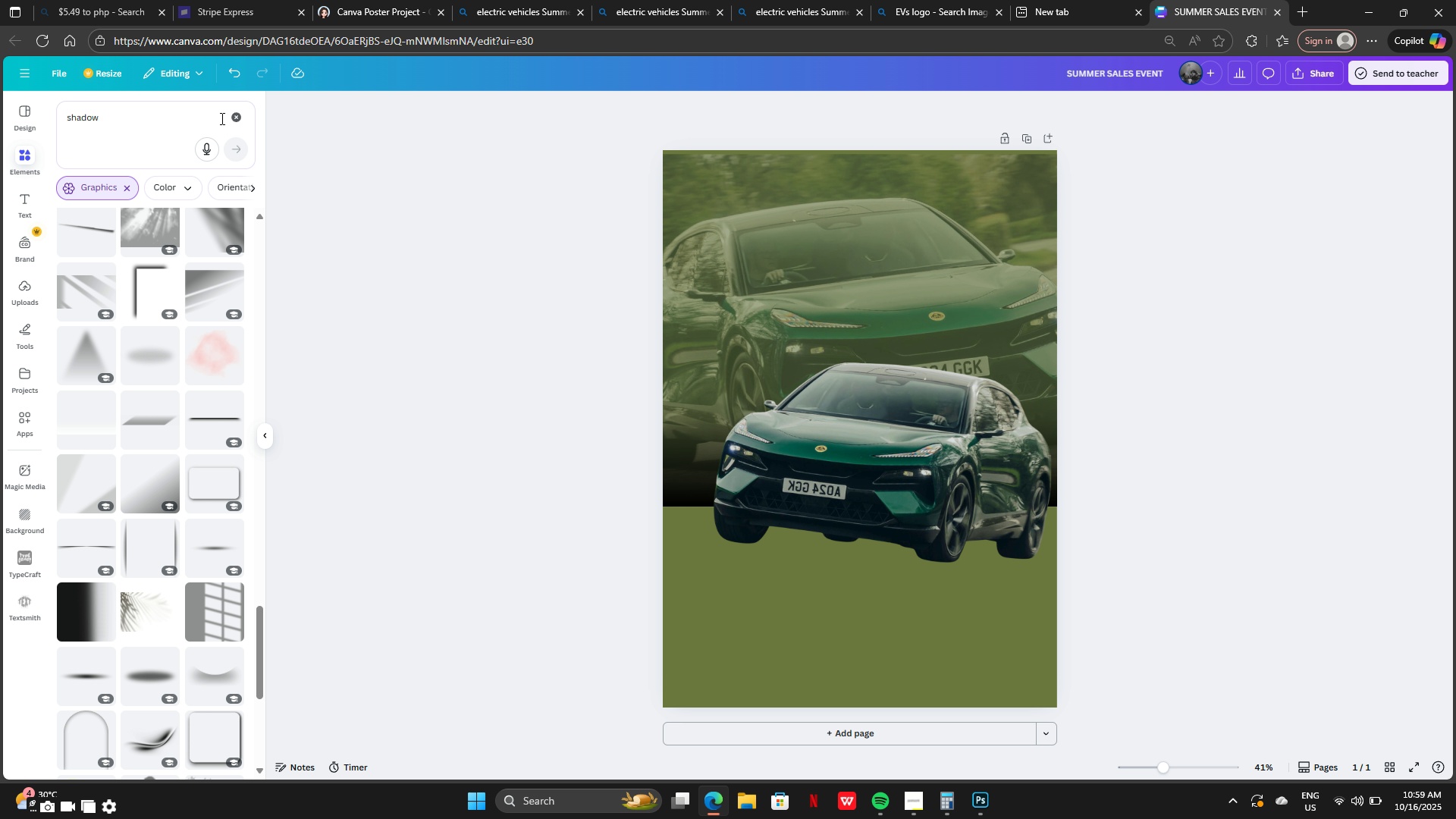 
wait(6.06)
 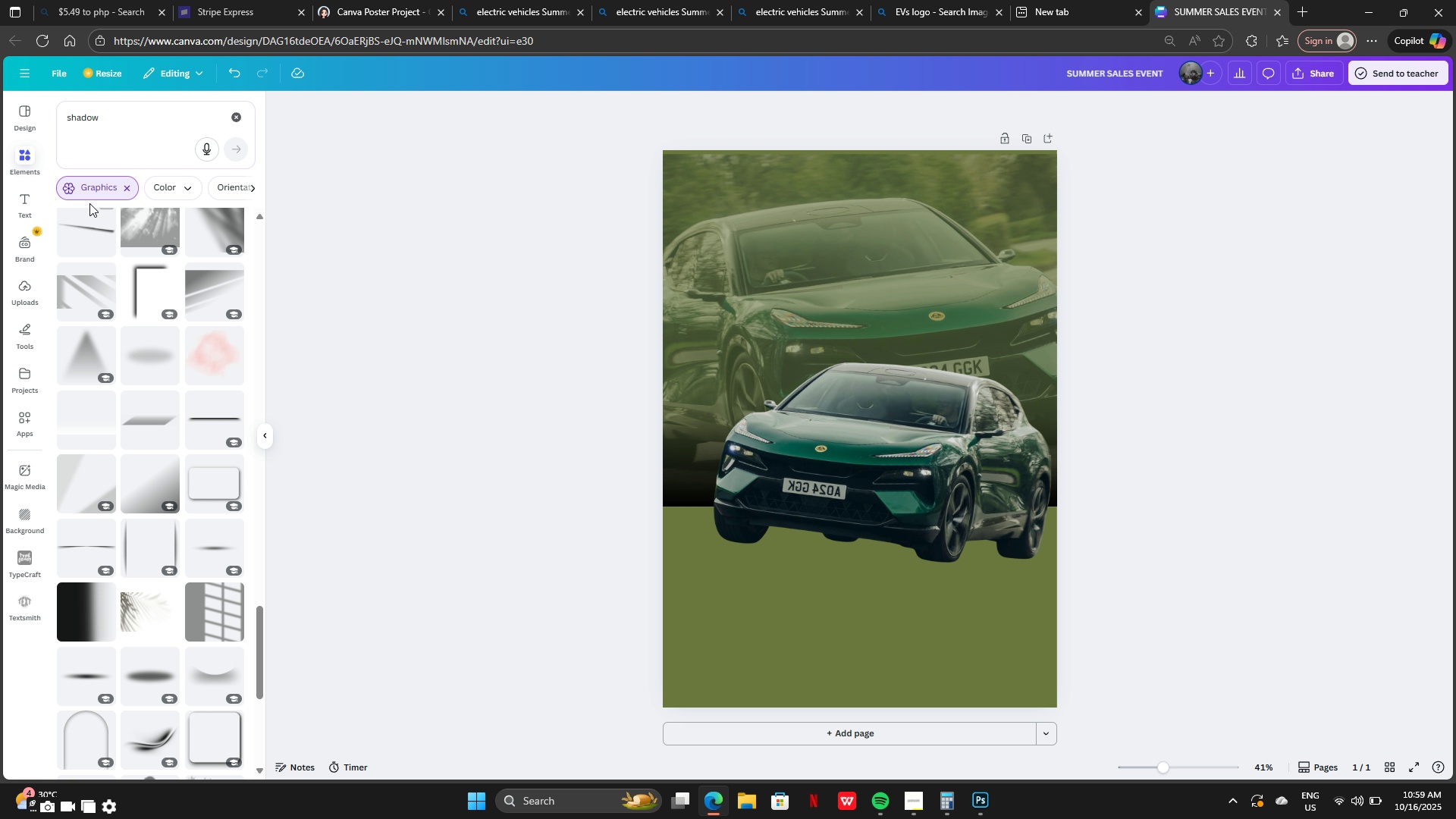 
left_click([149, 128])
 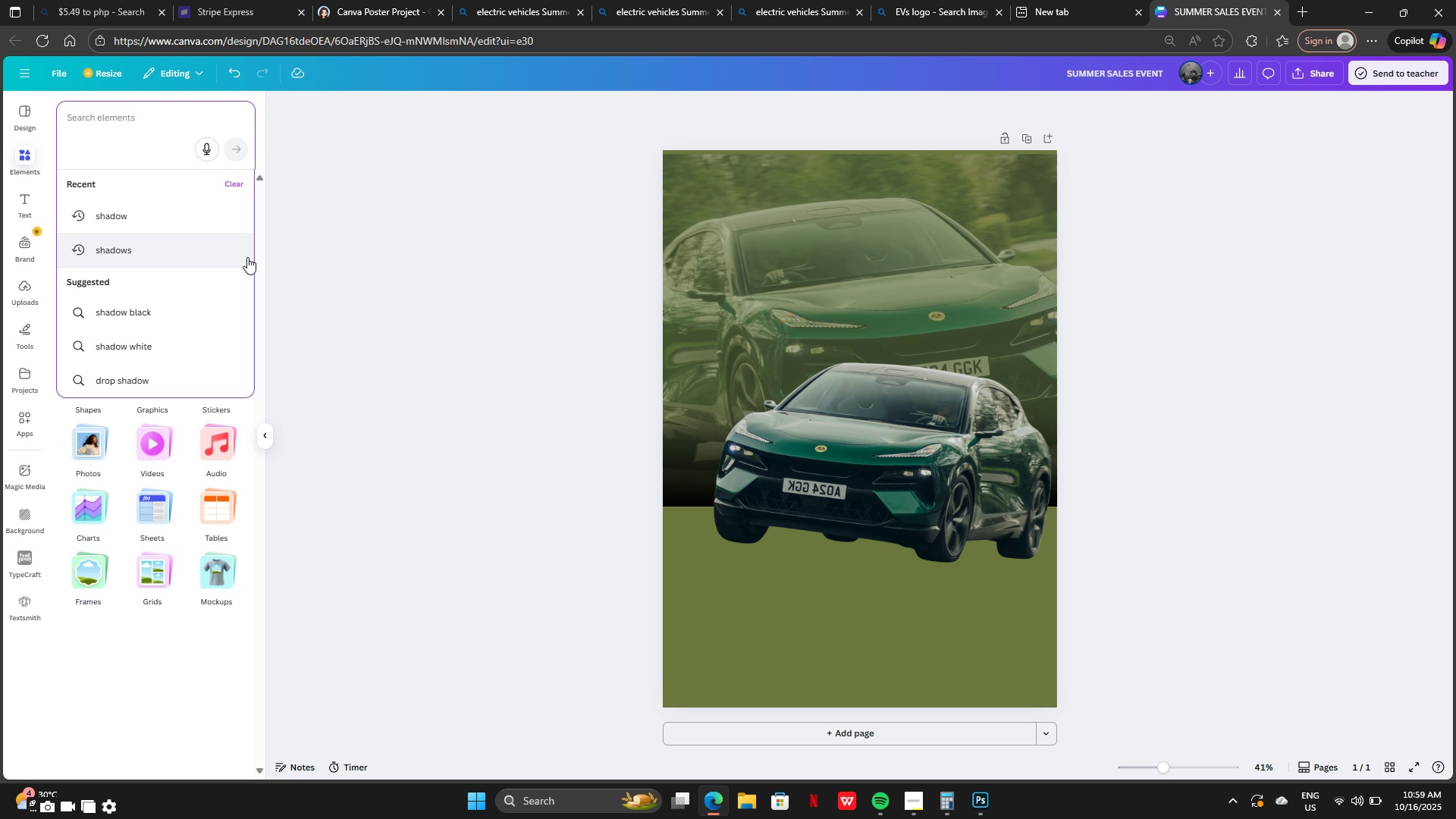 
type(road)
 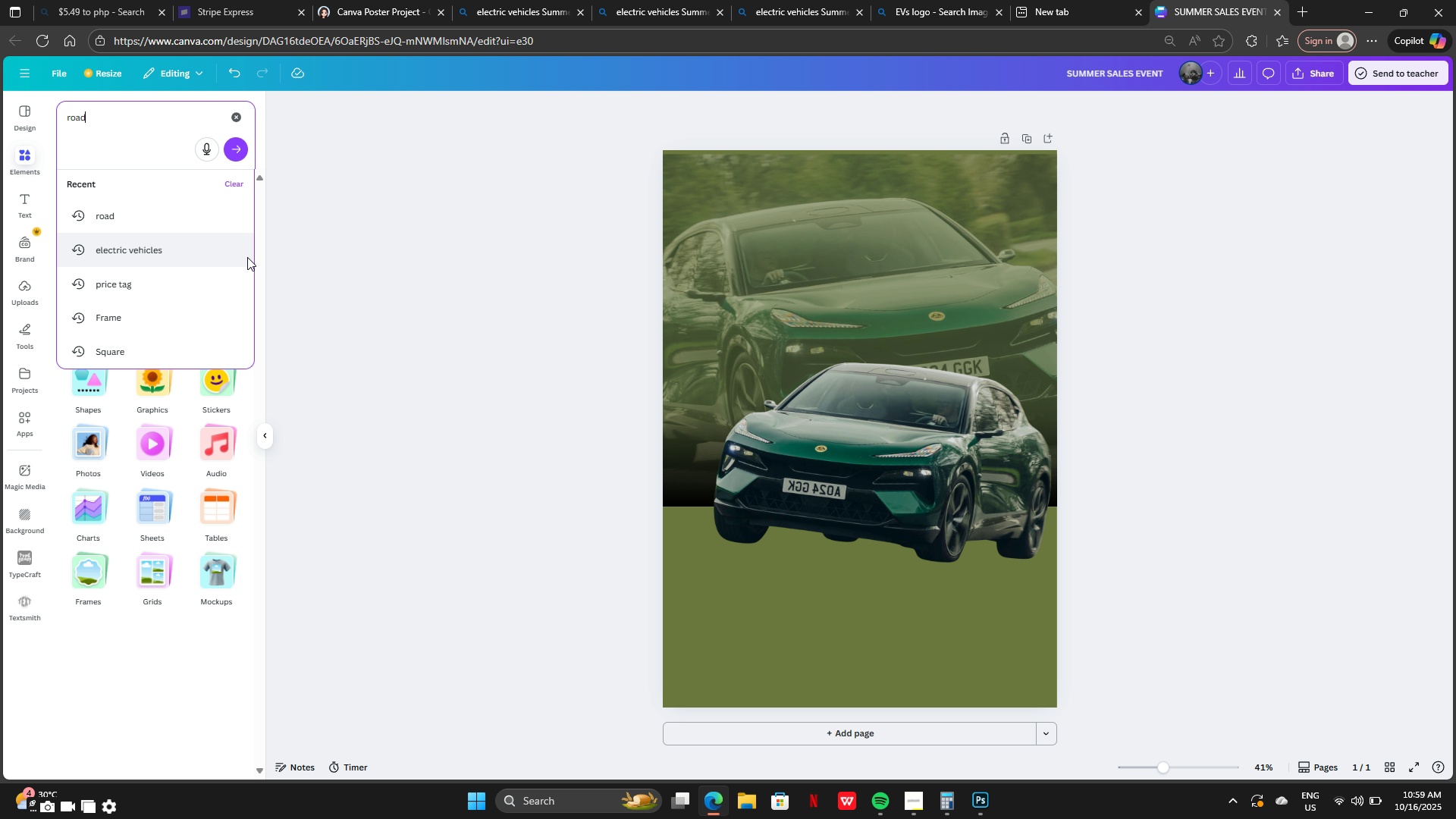 
key(Enter)
 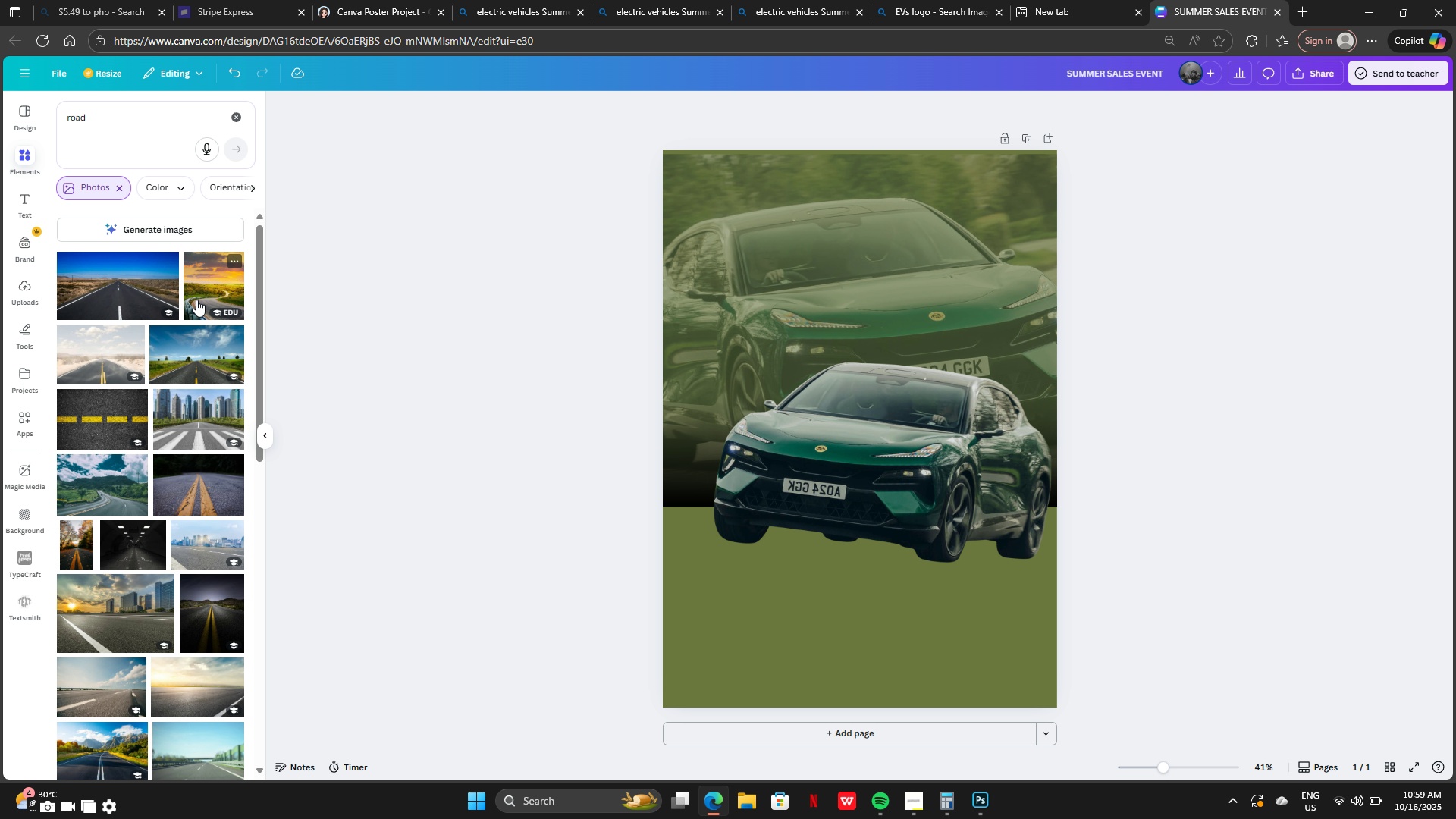 
scroll: coordinate [170, 456], scroll_direction: down, amount: 16.0
 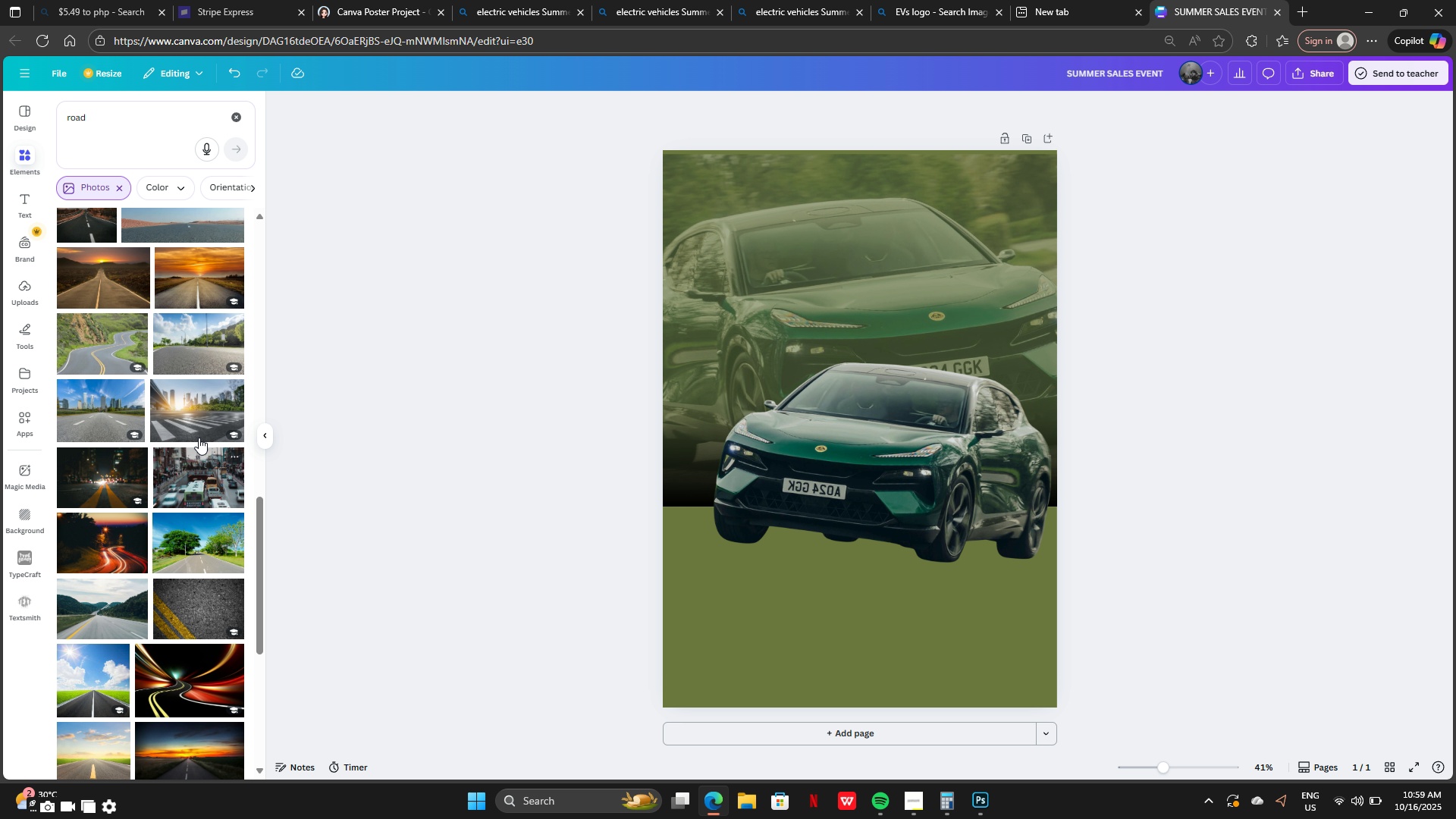 
left_click([194, 422])
 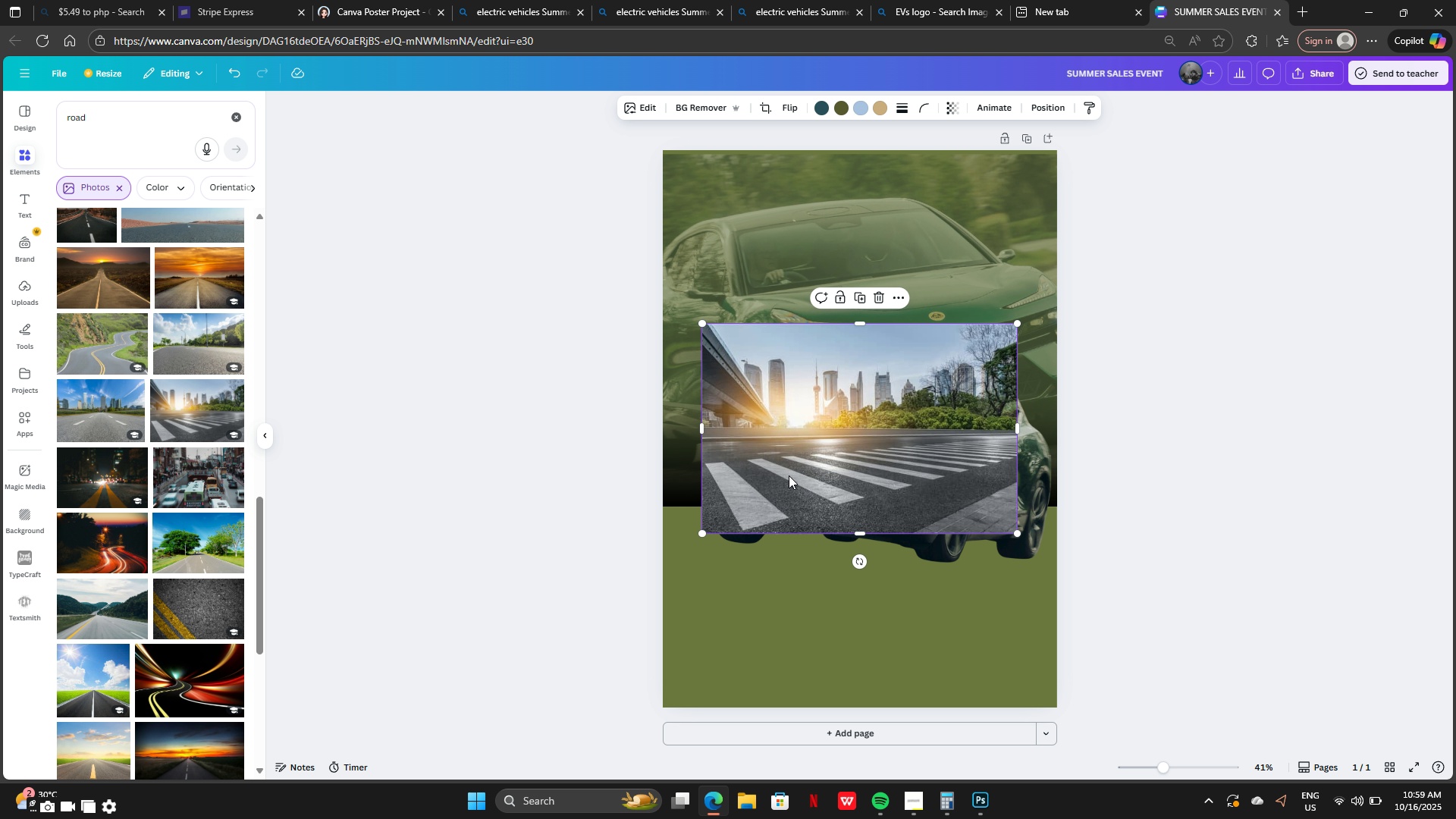 
left_click_drag(start_coordinate=[797, 468], to_coordinate=[781, 532])
 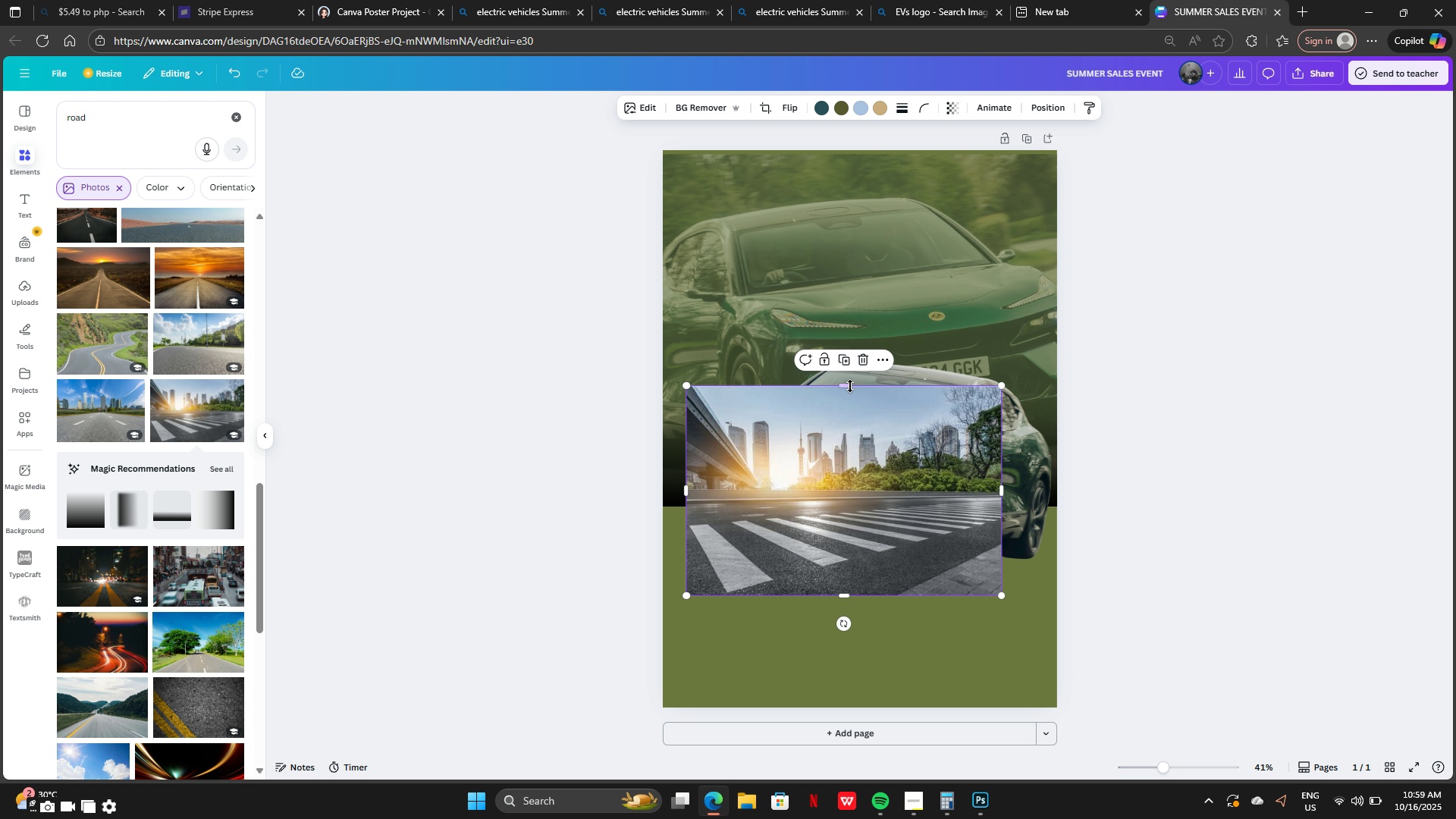 
left_click_drag(start_coordinate=[850, 384], to_coordinate=[854, 497])
 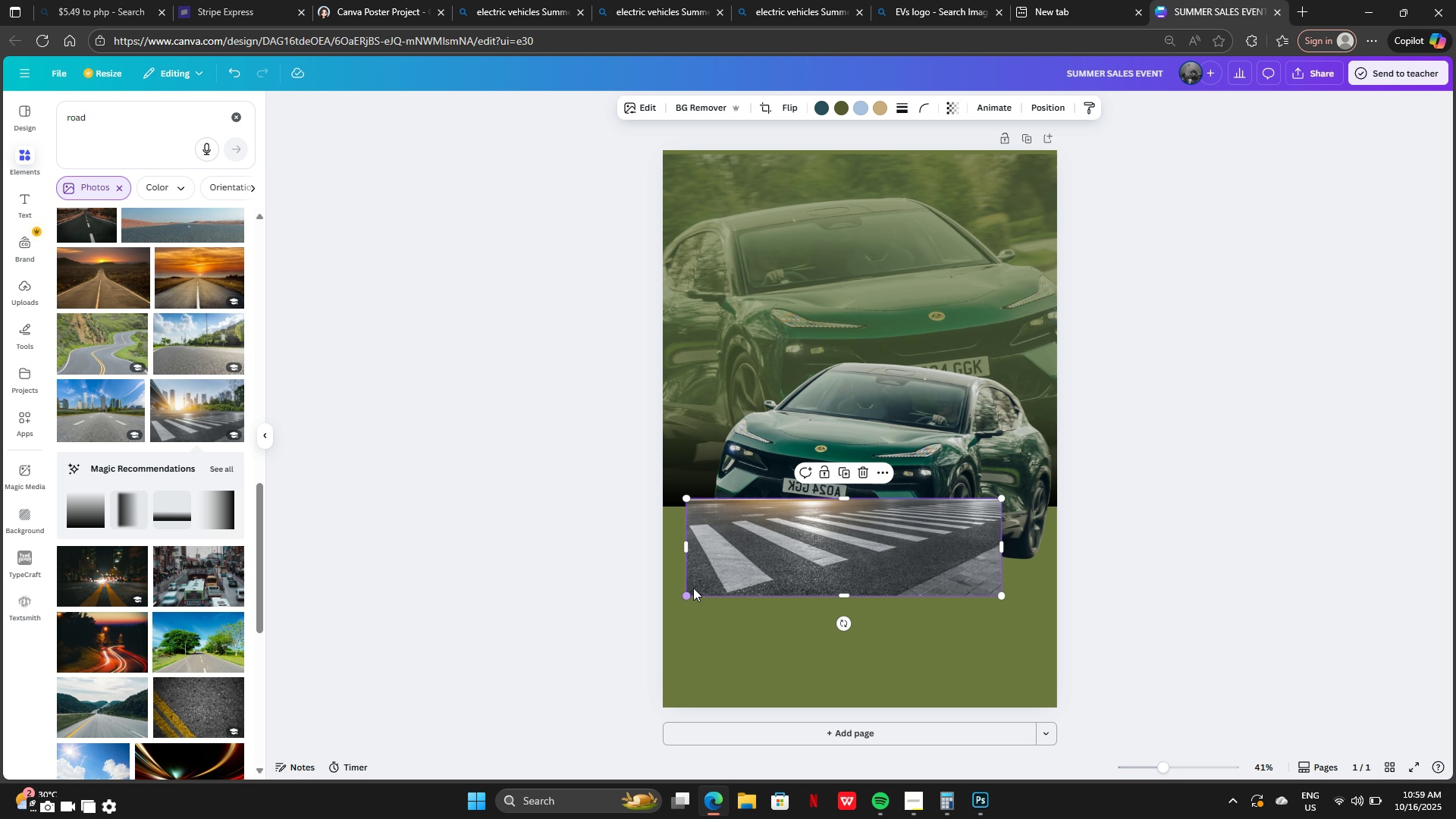 
left_click_drag(start_coordinate=[689, 593], to_coordinate=[538, 689])
 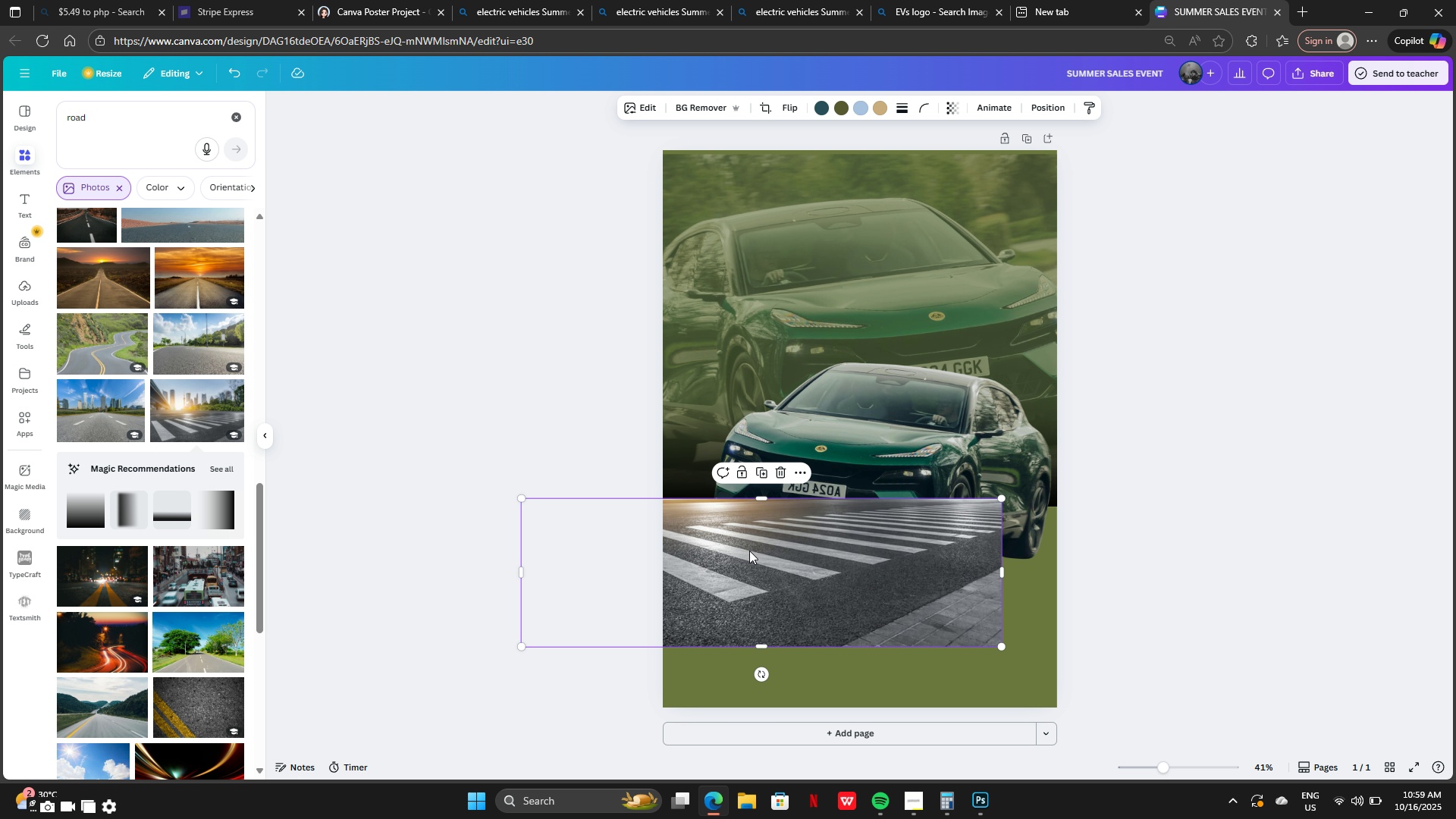 
left_click_drag(start_coordinate=[750, 551], to_coordinate=[846, 556])
 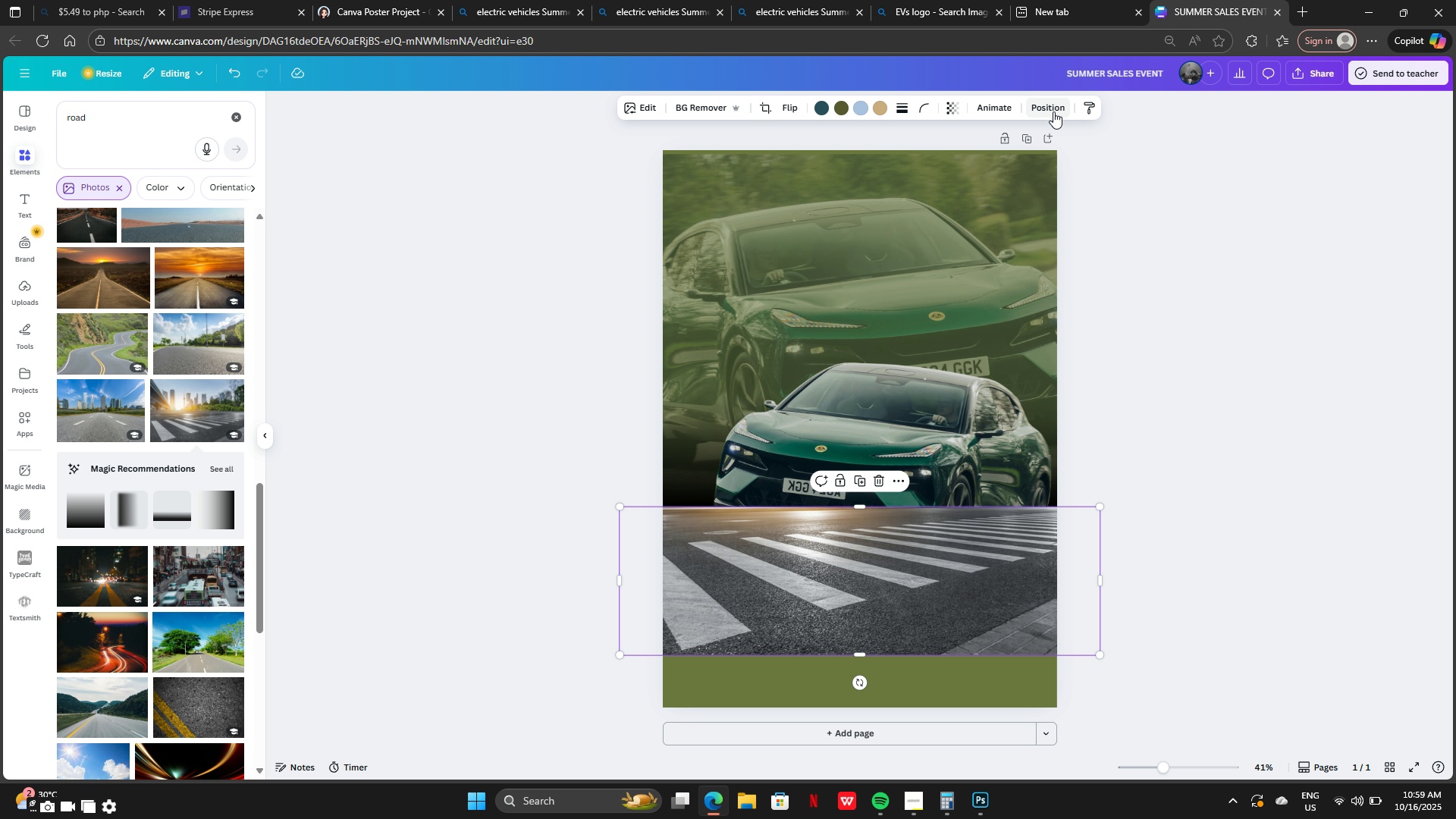 
left_click([1053, 109])
 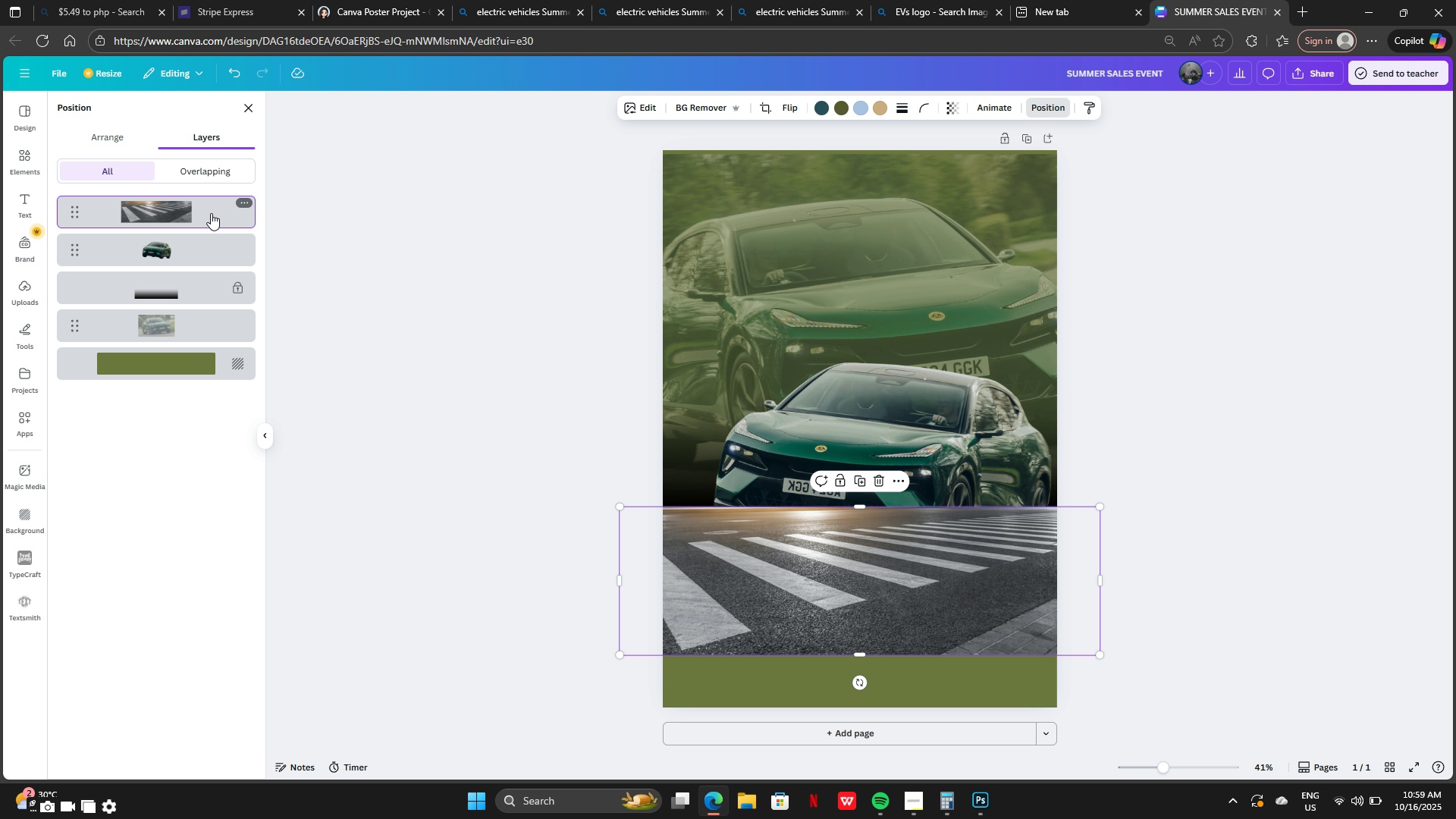 
left_click_drag(start_coordinate=[210, 212], to_coordinate=[204, 268])
 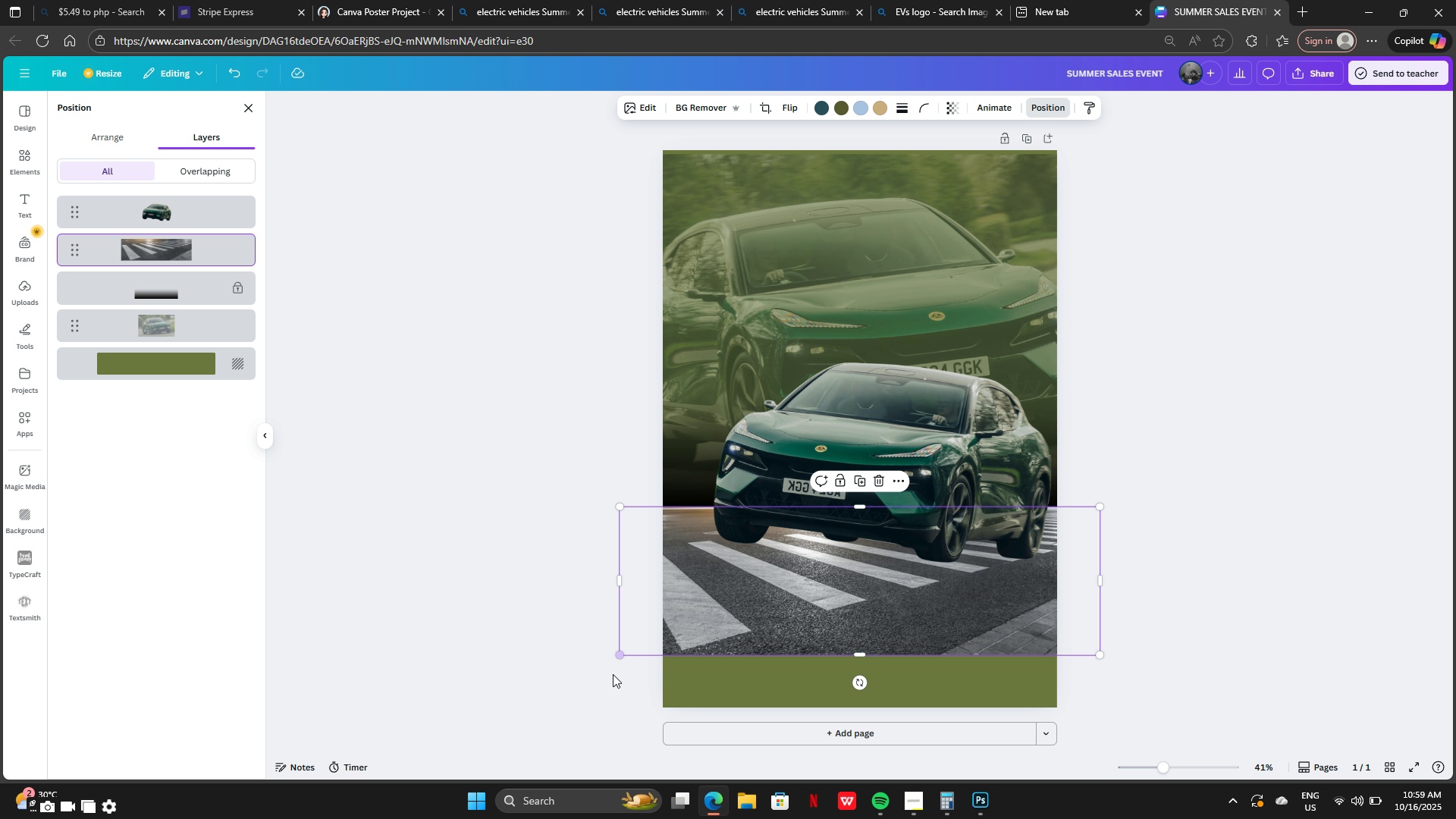 
left_click_drag(start_coordinate=[622, 654], to_coordinate=[447, 731])
 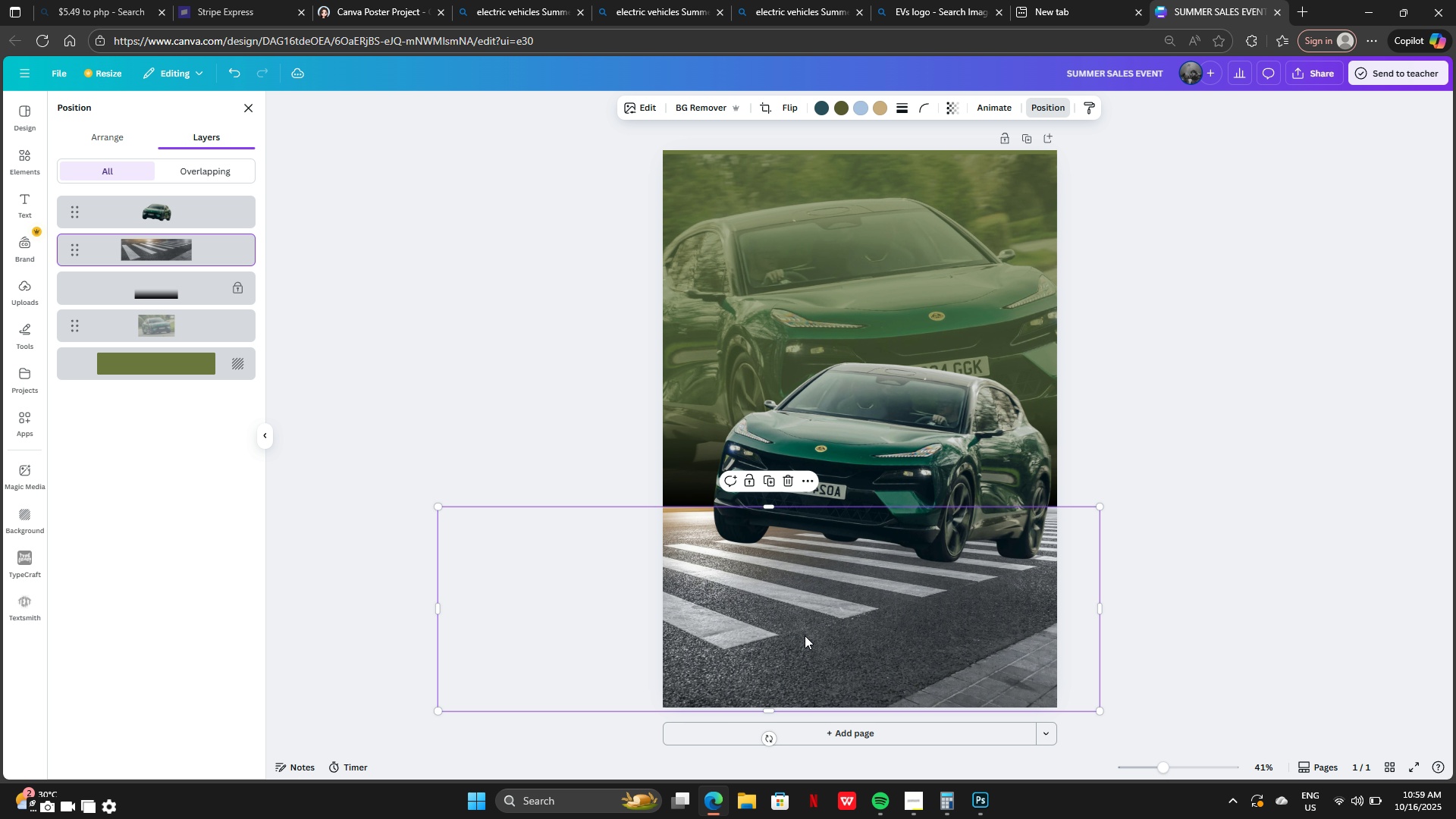 
left_click_drag(start_coordinate=[813, 633], to_coordinate=[862, 629])
 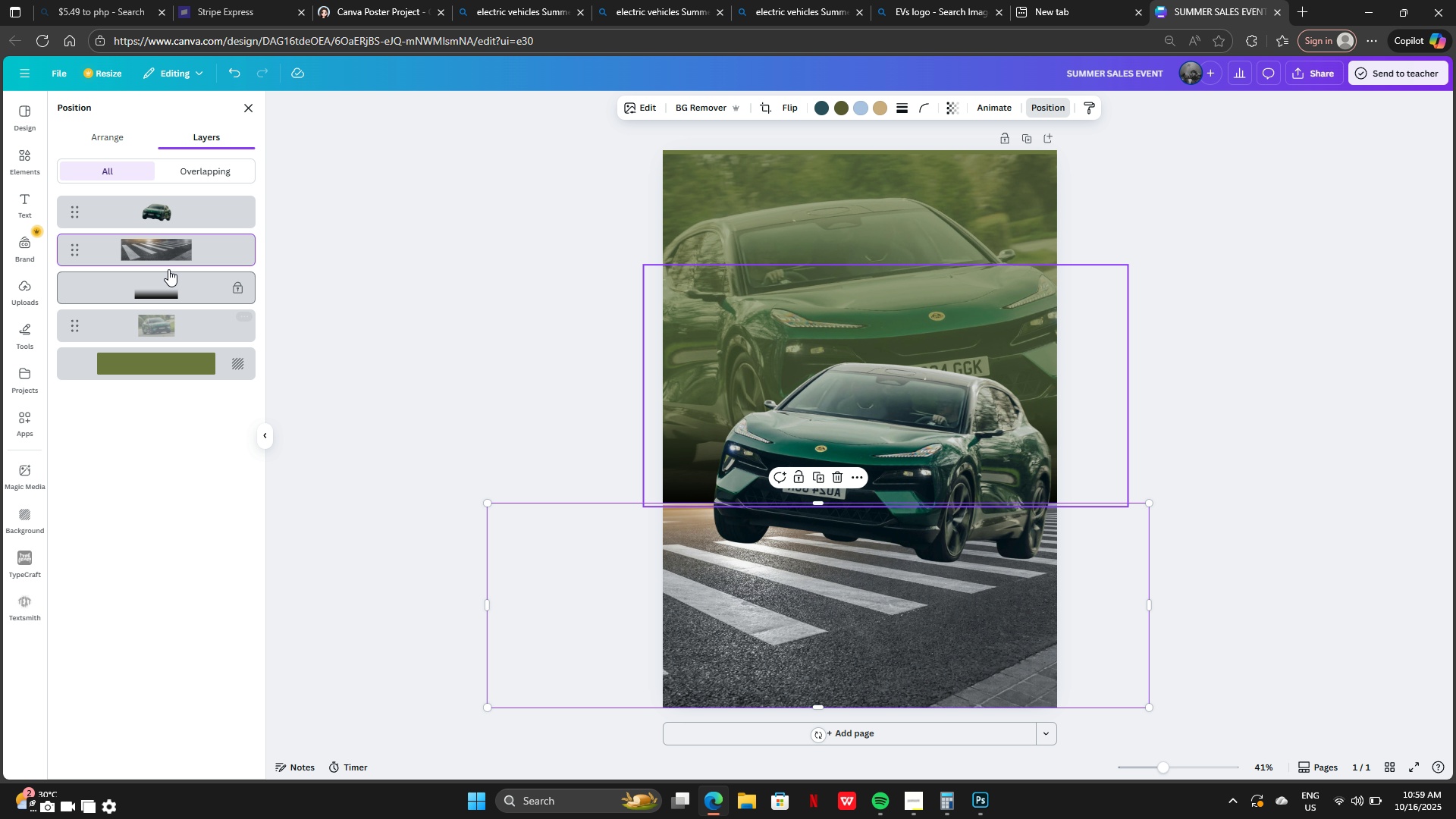 
left_click_drag(start_coordinate=[165, 240], to_coordinate=[168, 290])
 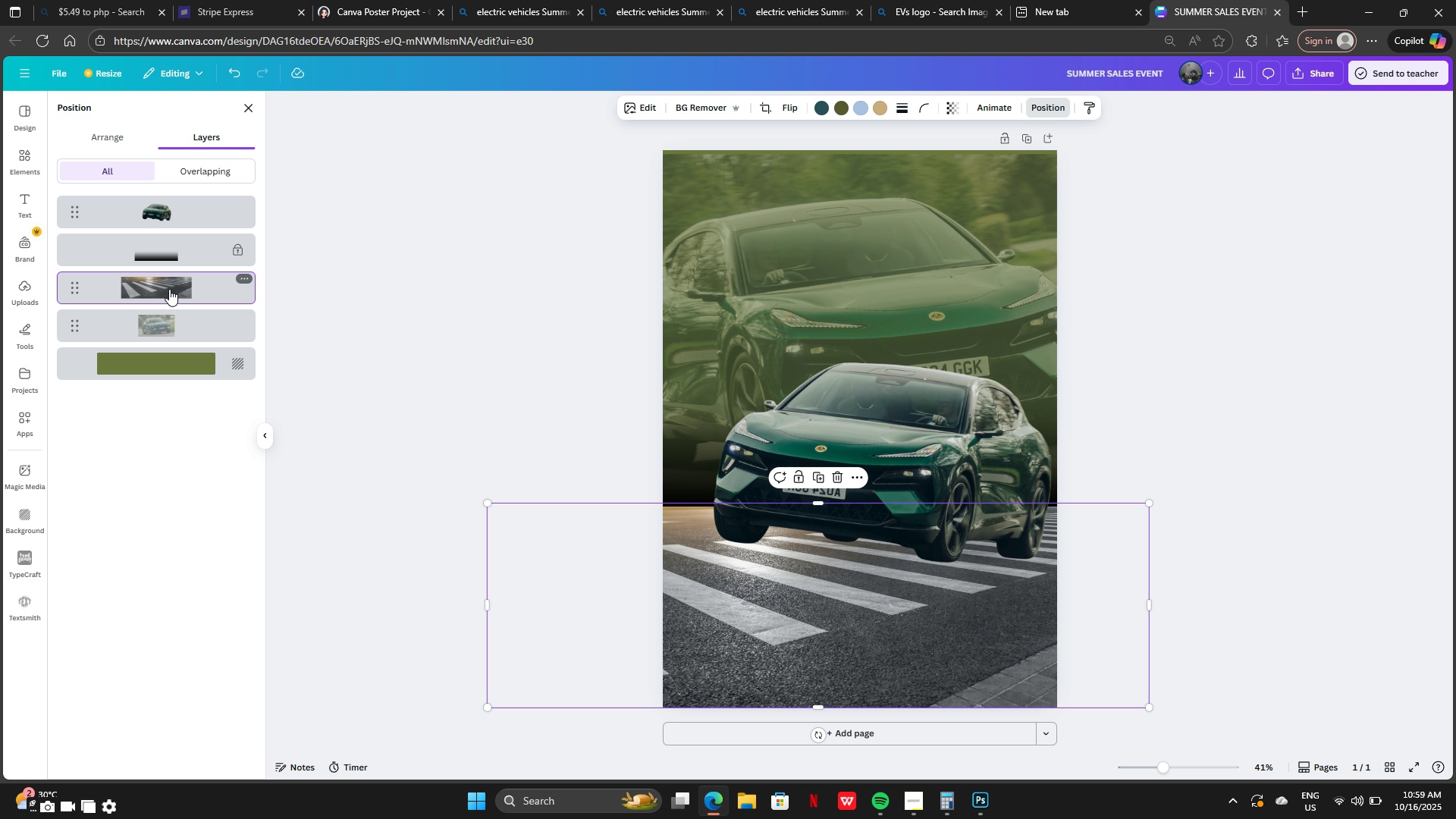 
left_click_drag(start_coordinate=[171, 287], to_coordinate=[165, 339])
 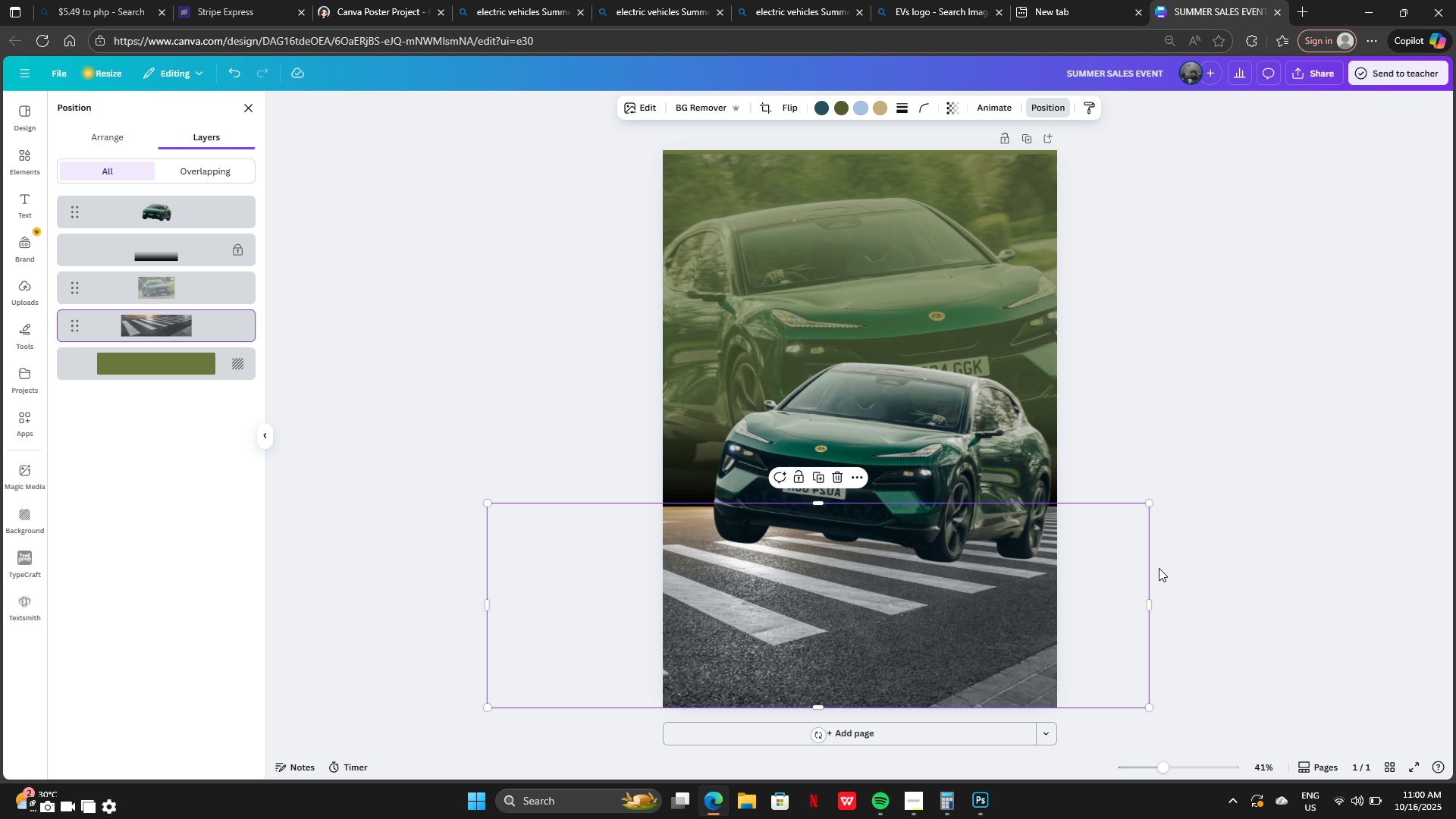 
left_click_drag(start_coordinate=[1067, 550], to_coordinate=[996, 547])
 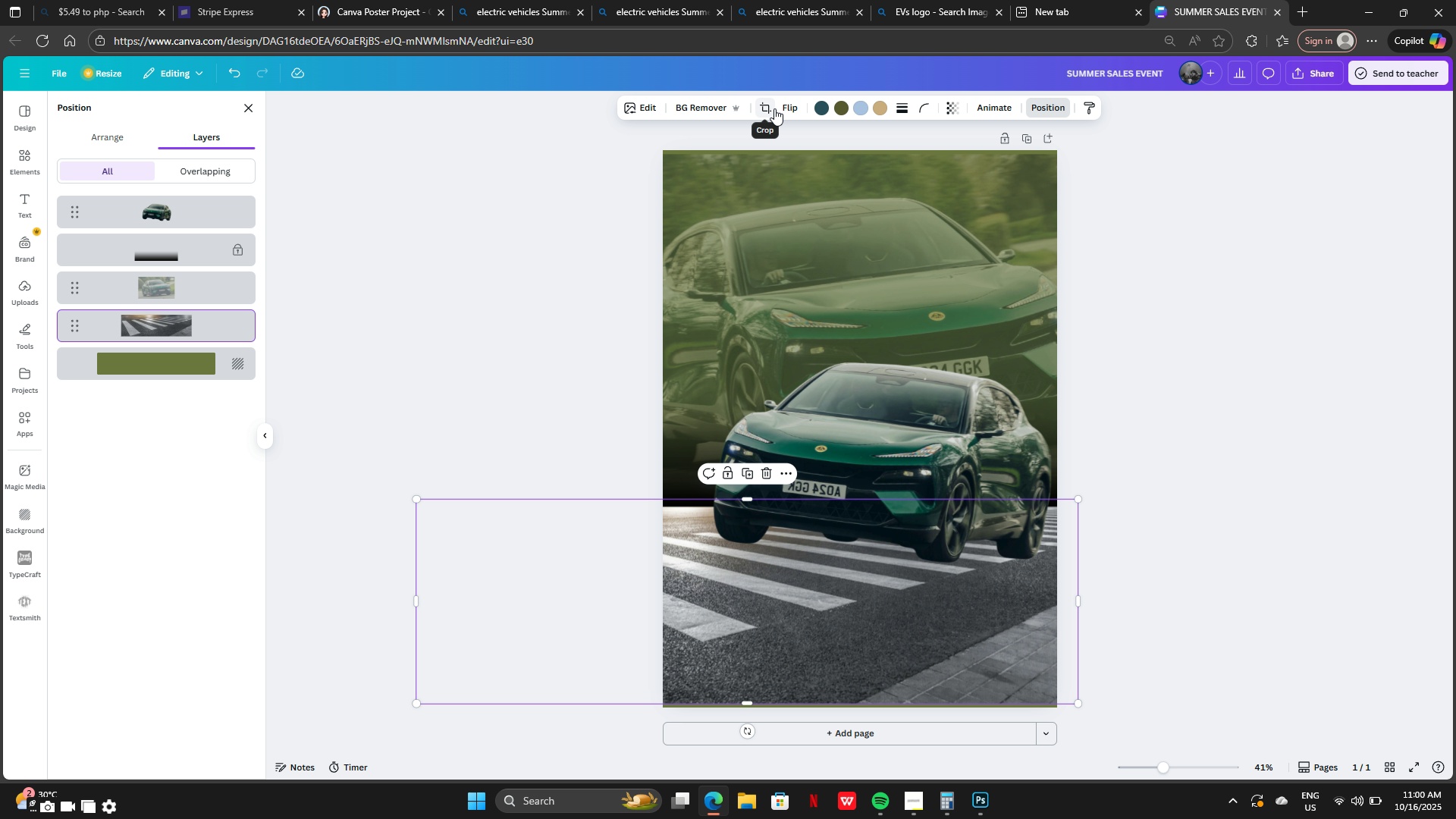 
left_click_drag(start_coordinate=[965, 513], to_coordinate=[1040, 516])
 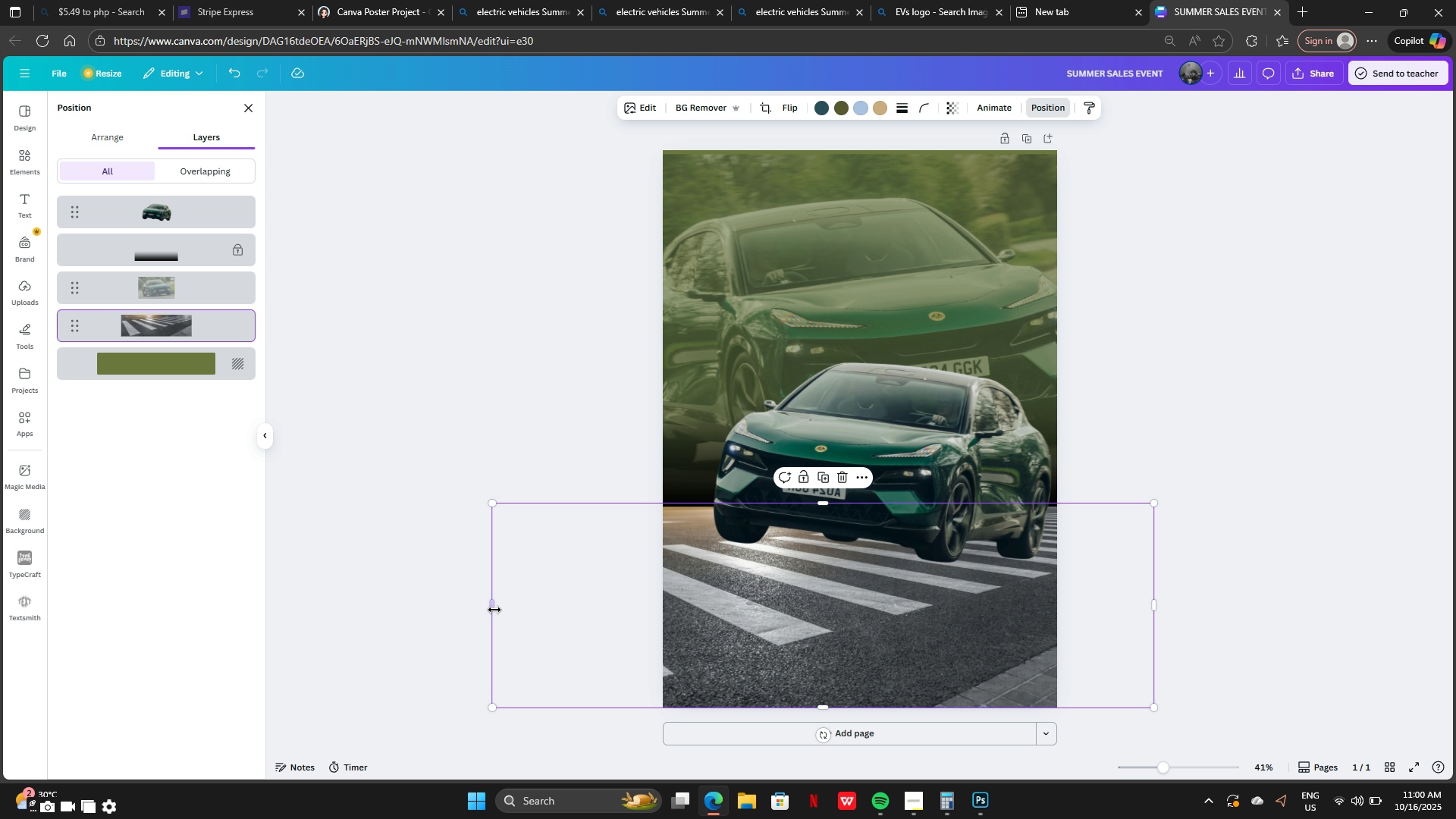 
left_click_drag(start_coordinate=[492, 608], to_coordinate=[662, 599])
 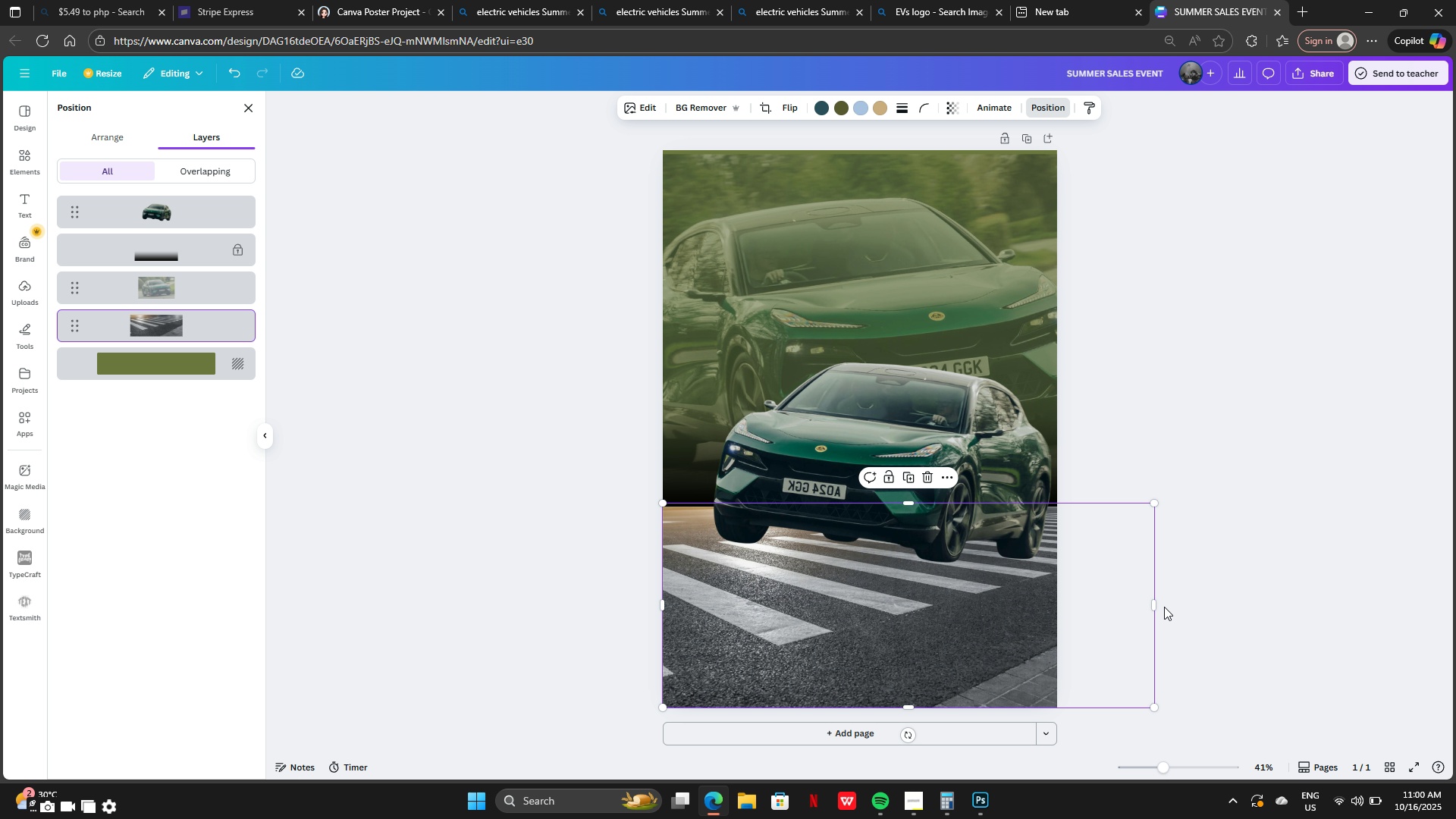 
left_click_drag(start_coordinate=[1152, 605], to_coordinate=[1059, 609])
 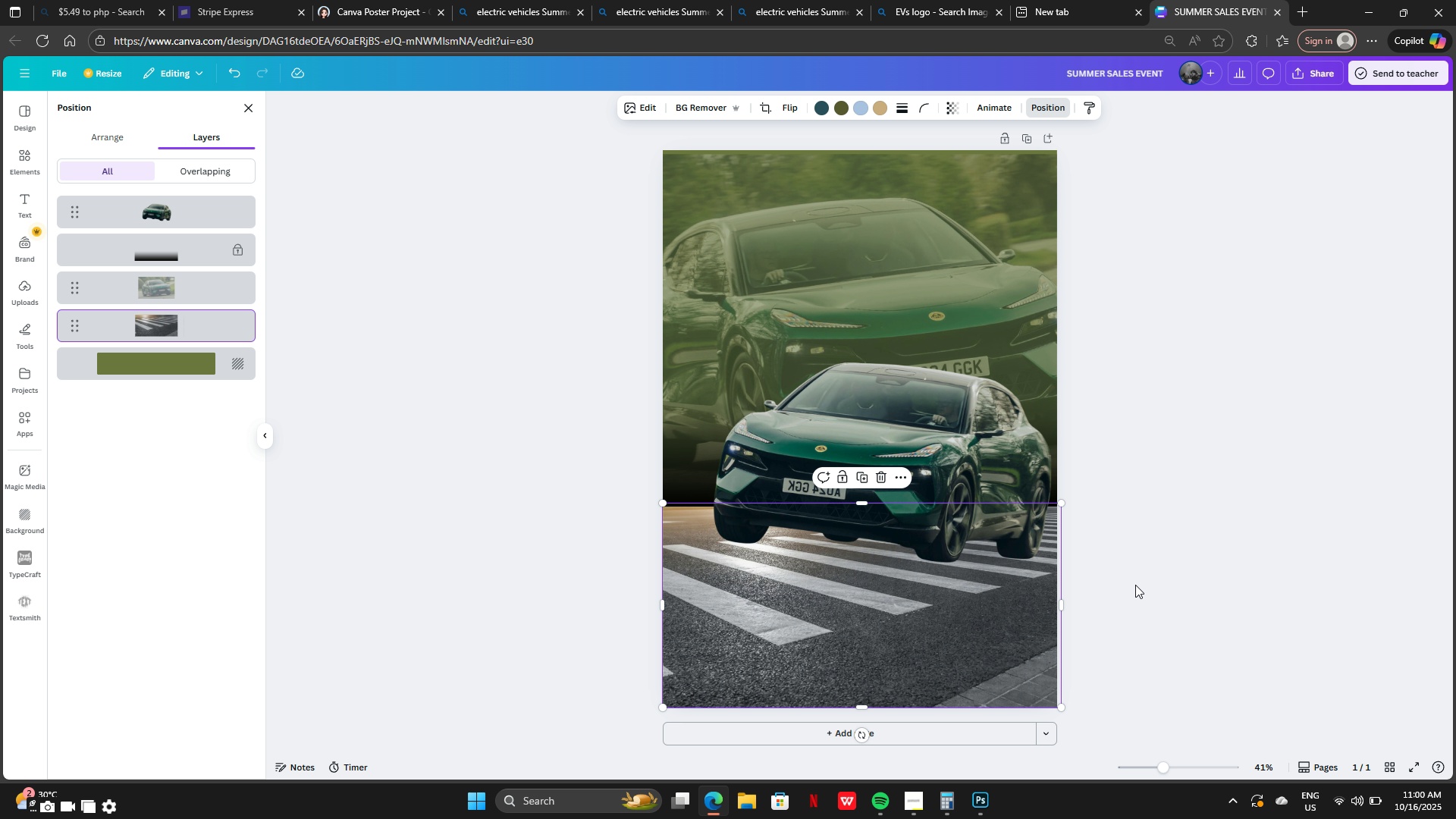 
left_click([1135, 585])
 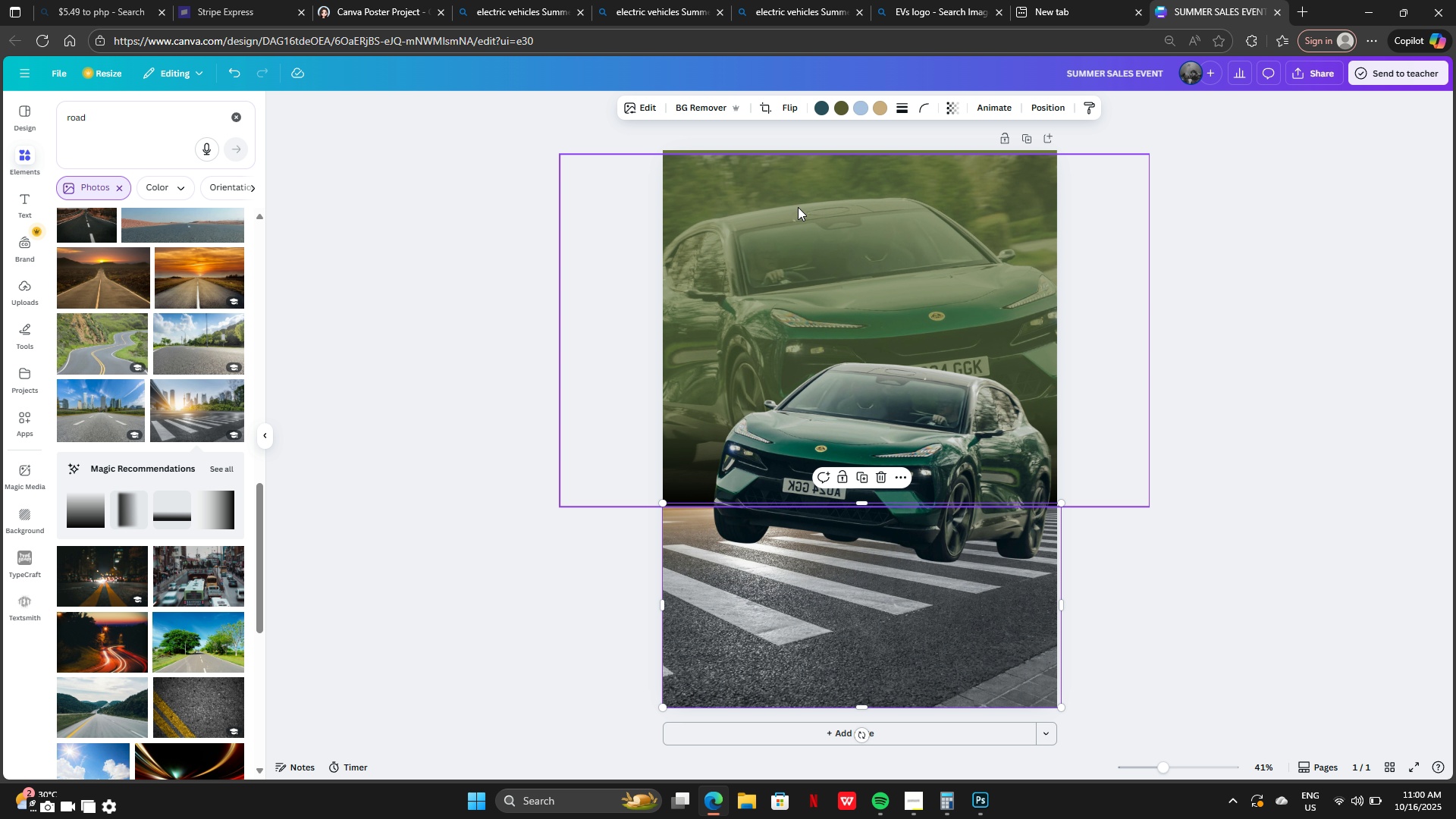 
left_click([766, 619])
 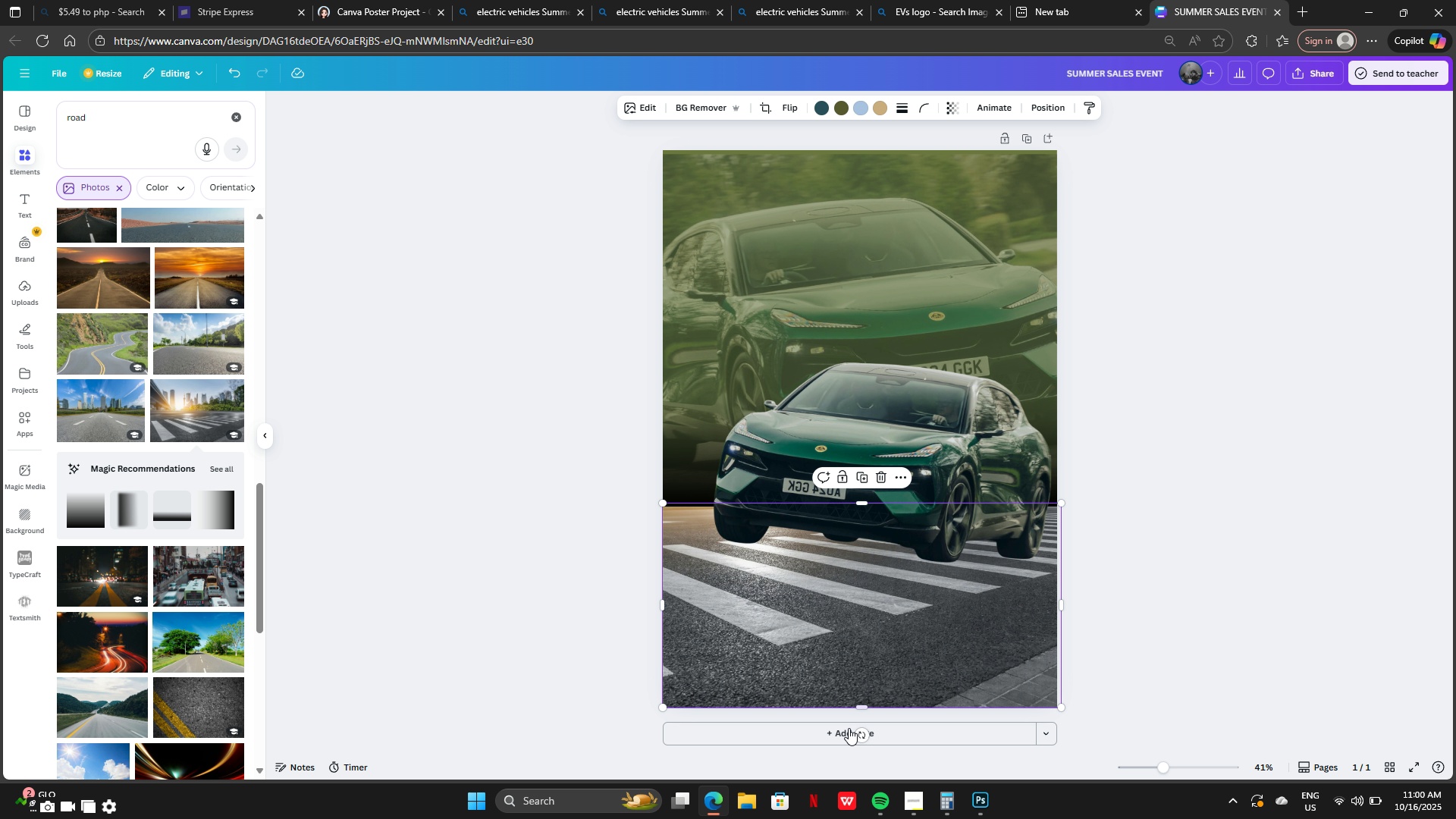 
left_click([879, 651])
 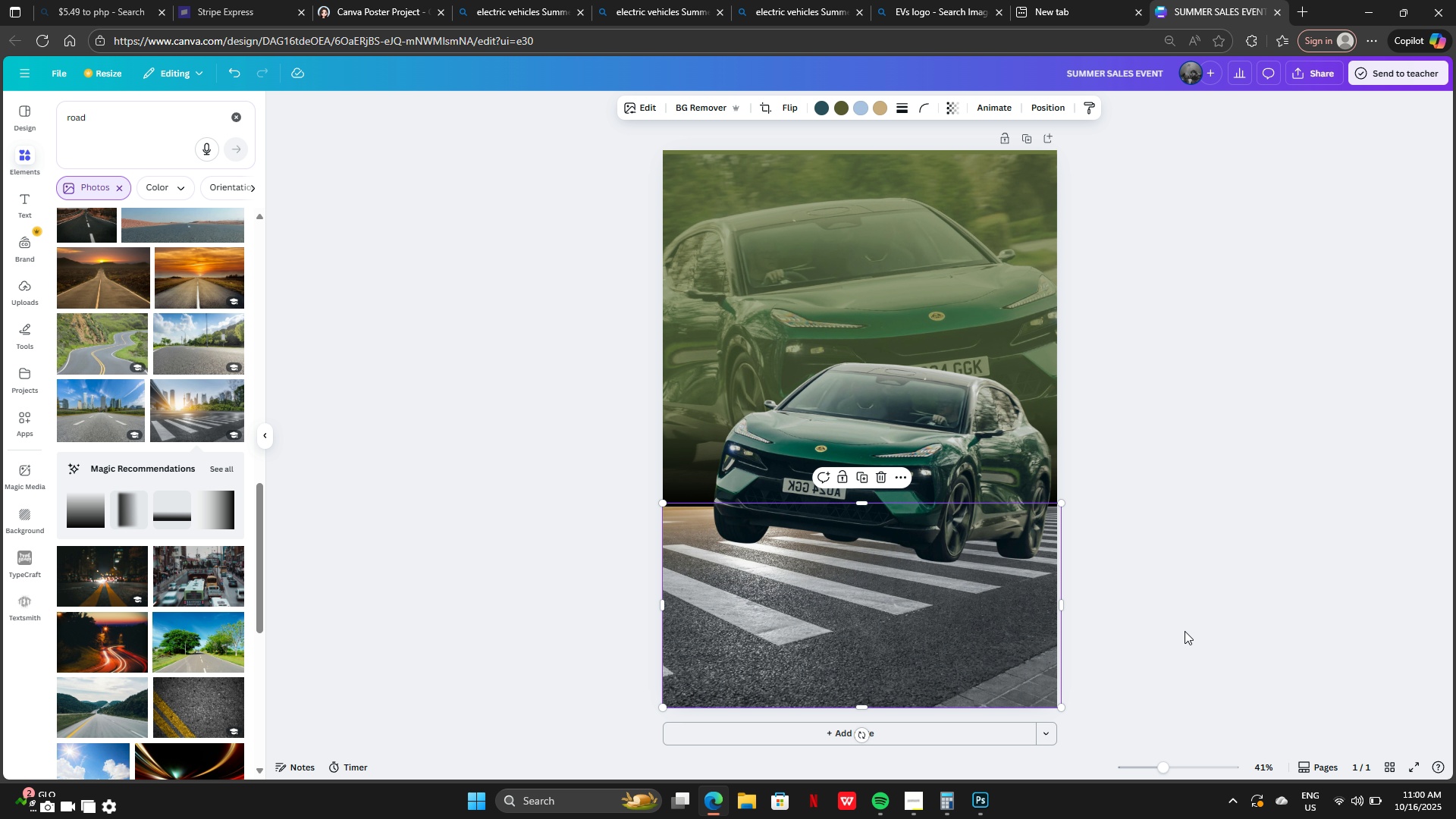 
left_click([1185, 631])
 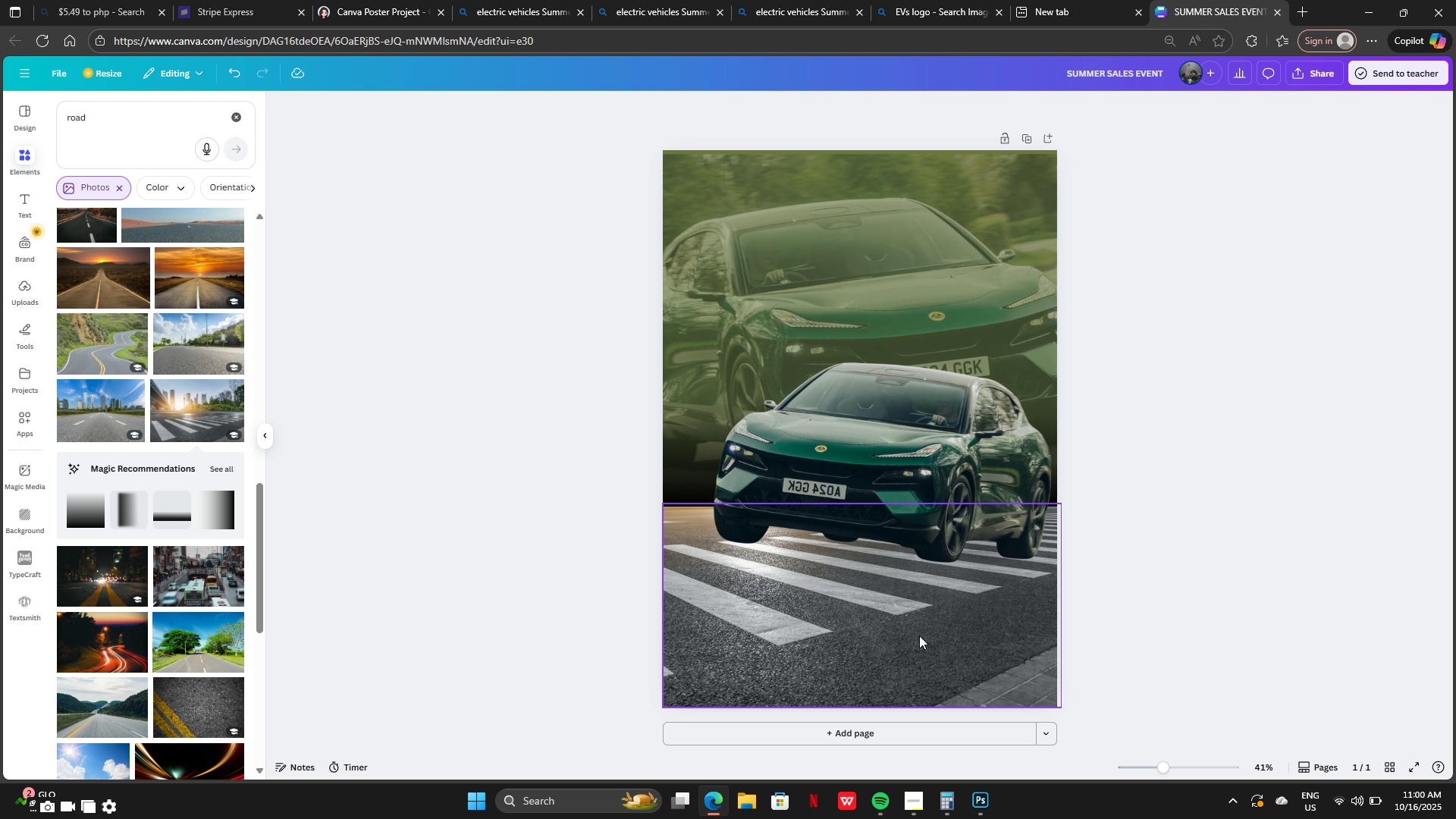 
double_click([919, 635])
 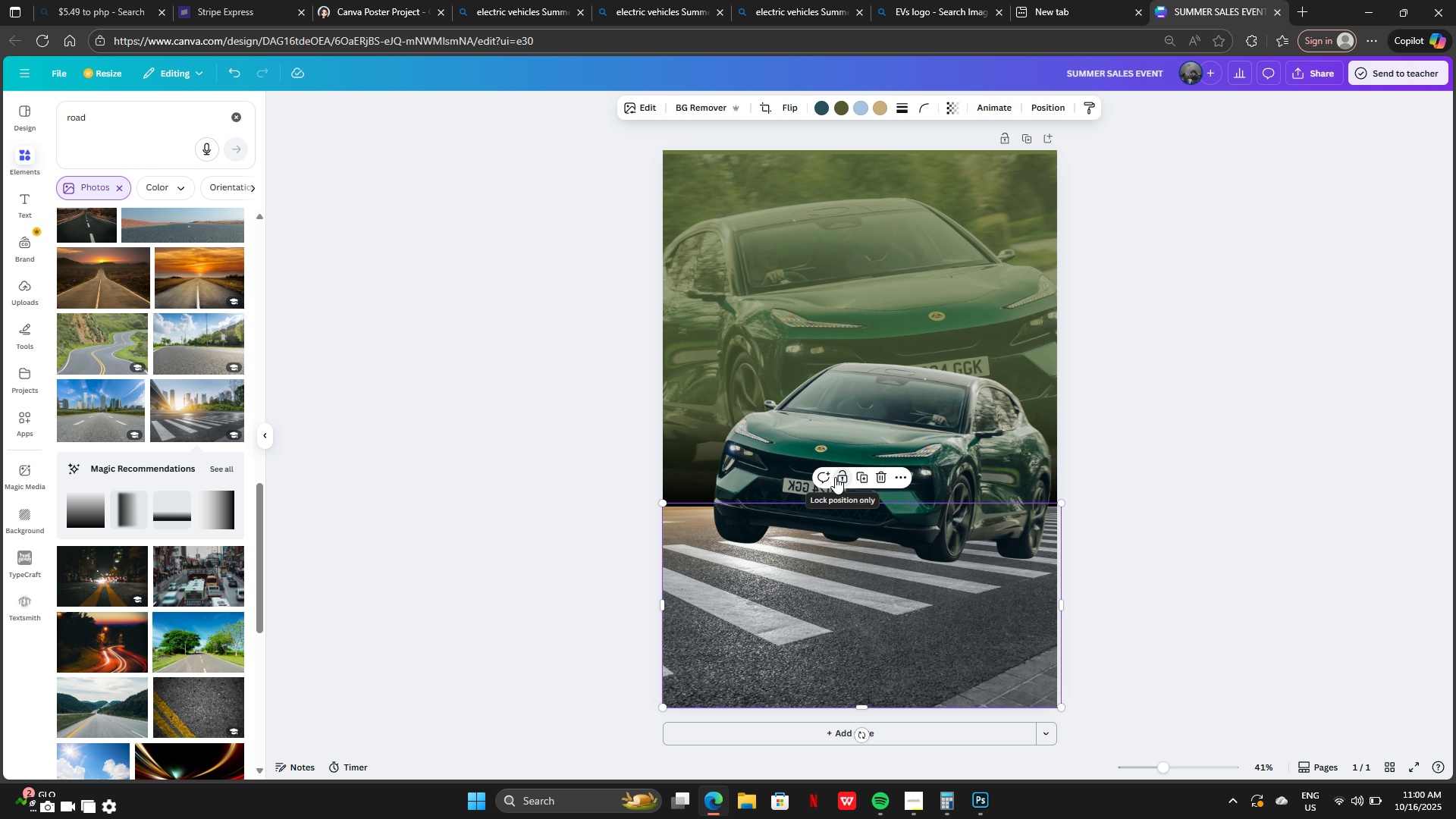 
left_click([835, 477])
 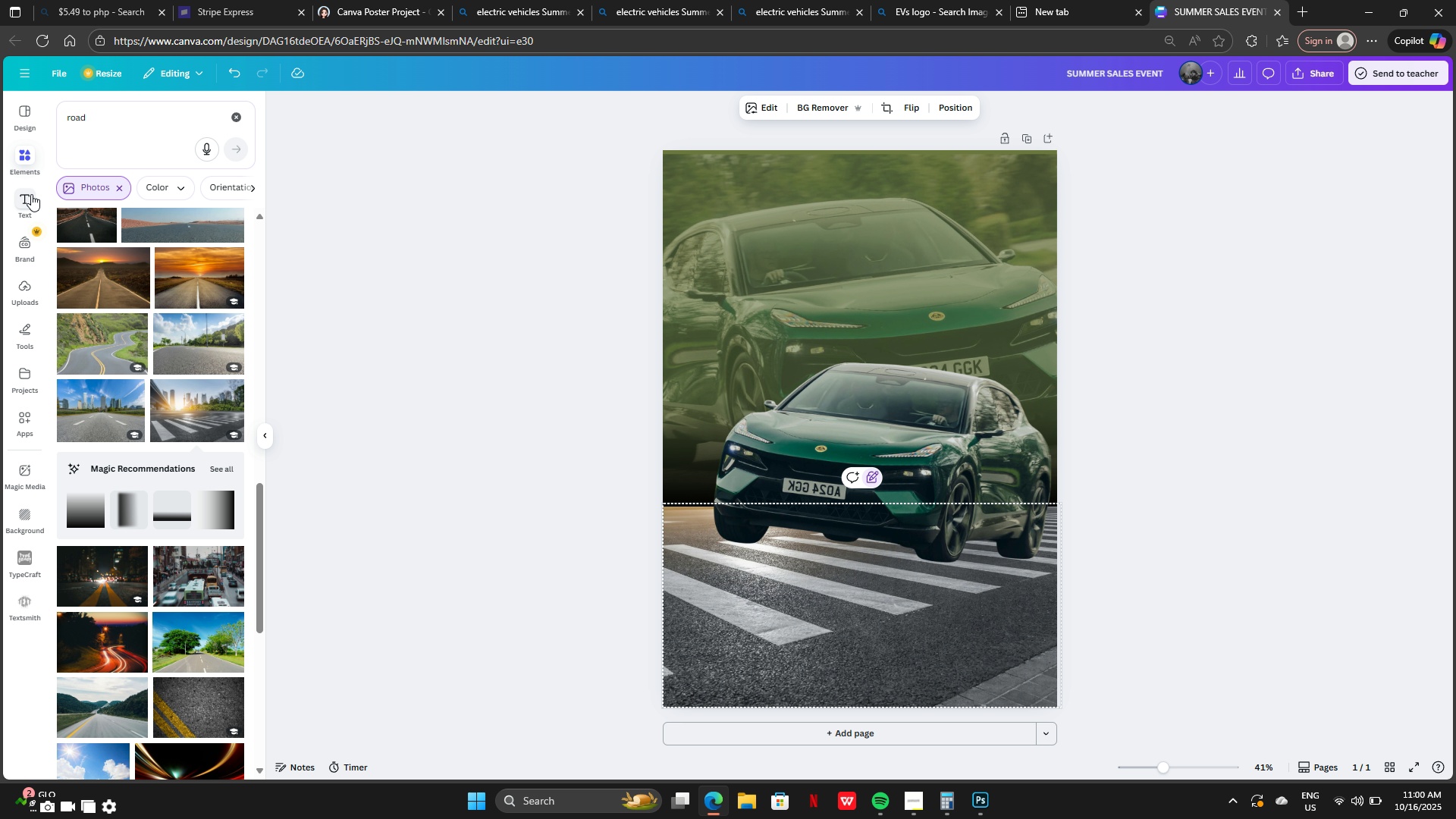 
left_click([24, 168])
 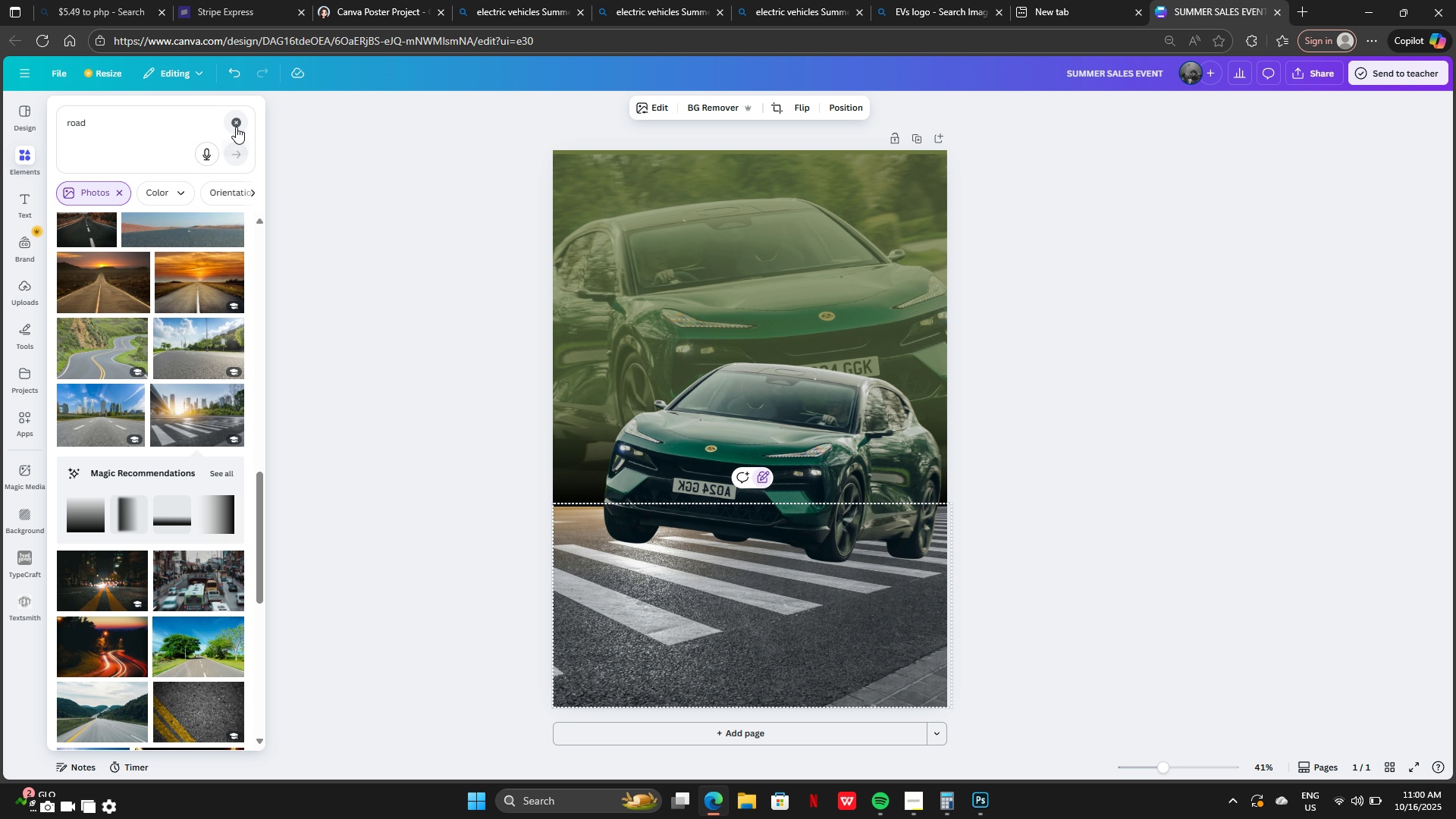 
left_click([237, 127])
 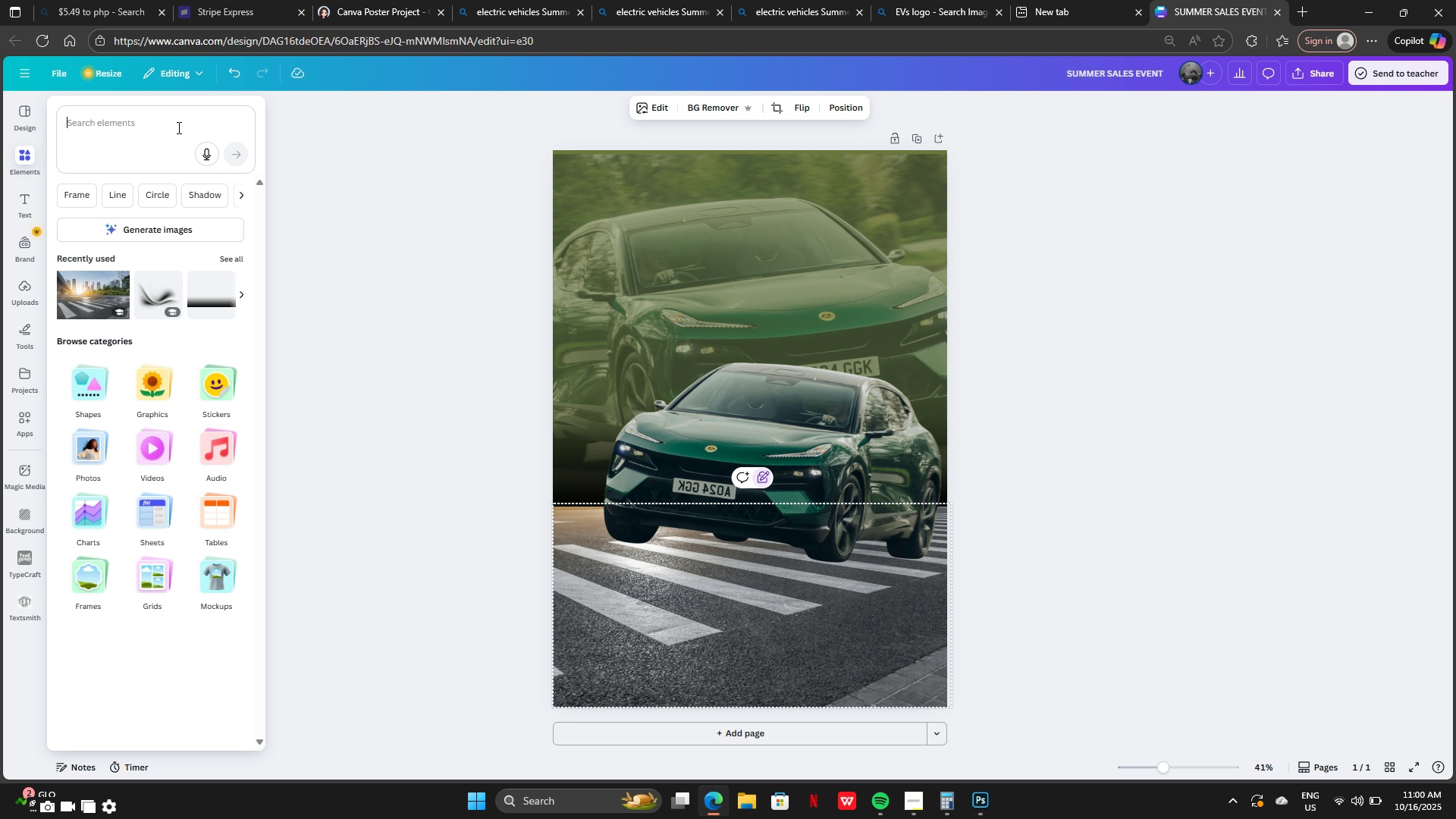 
left_click([177, 127])
 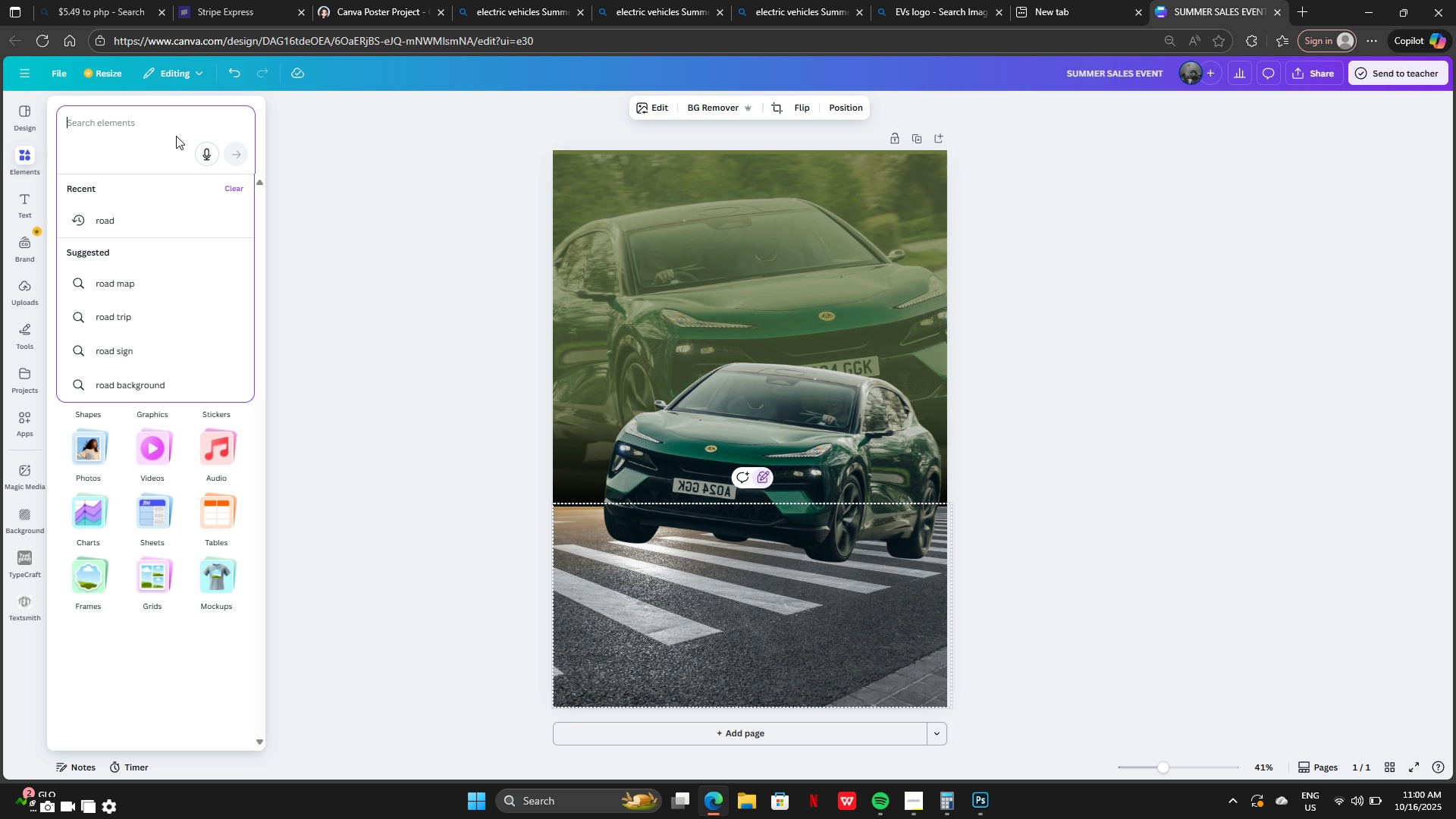 
type(sah)
key(Backspace)
key(Backspace)
type(hadow)
 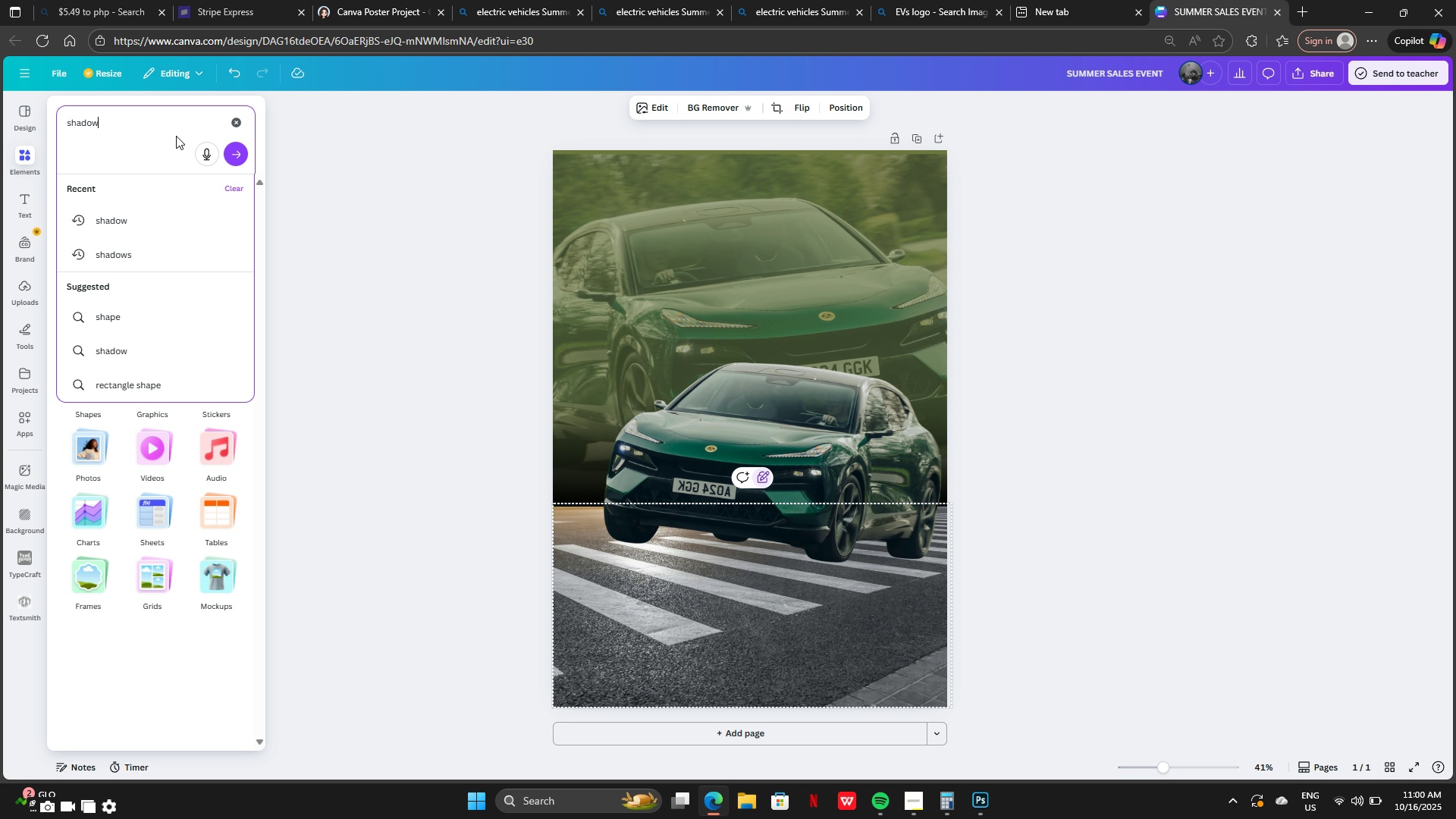 
key(Enter)
 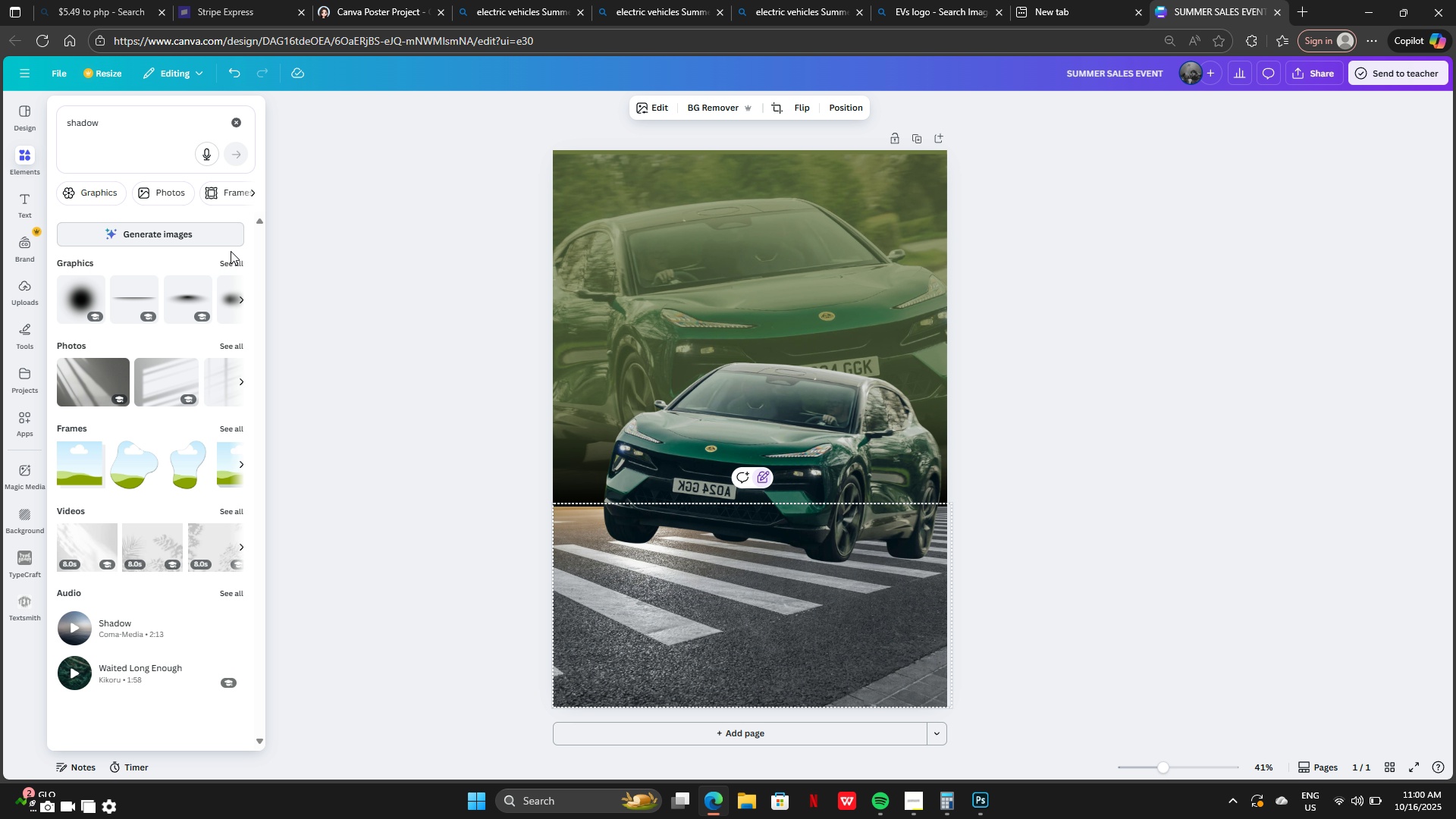 
left_click([233, 255])
 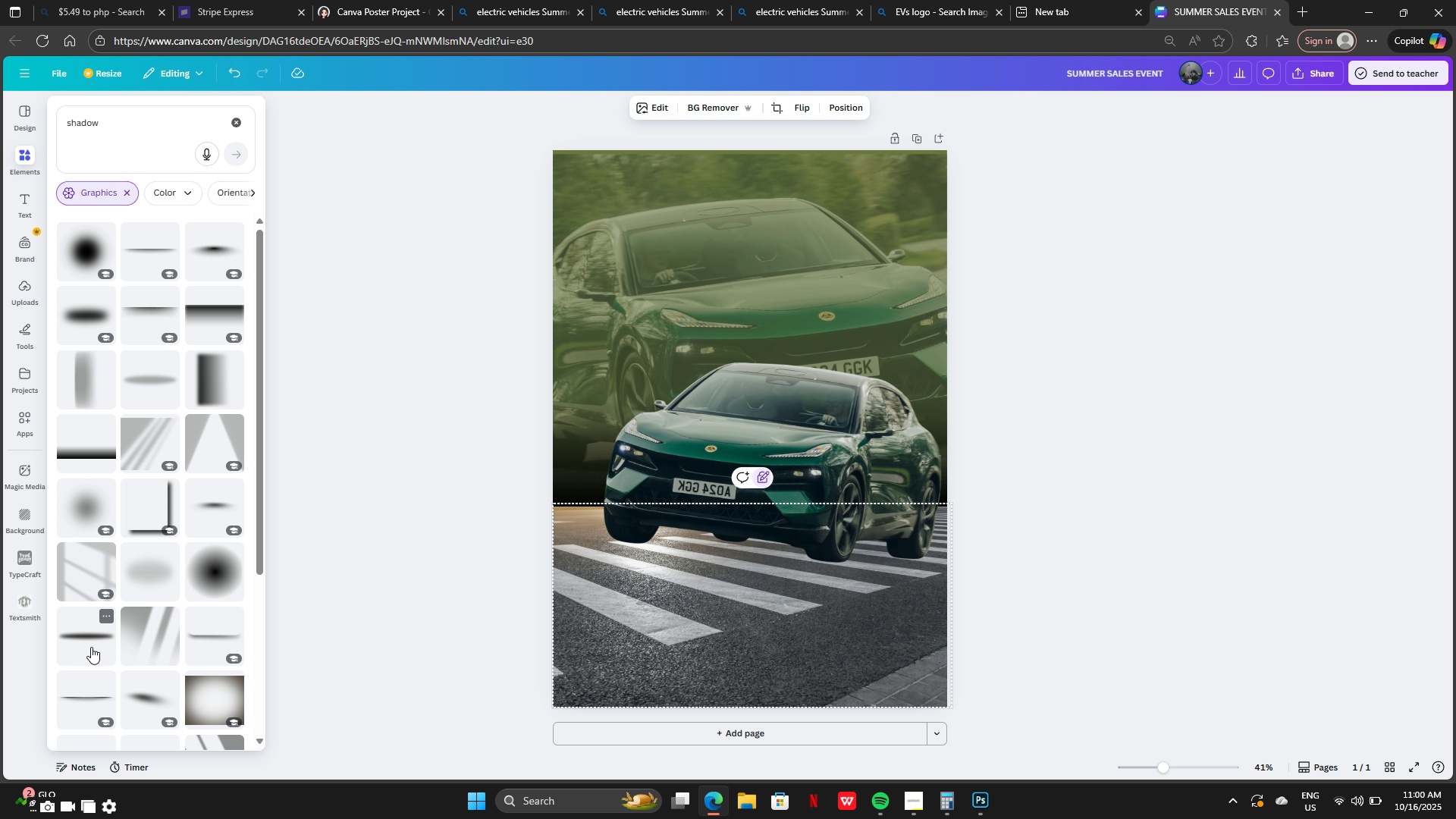 
mouse_move([162, 604])
 